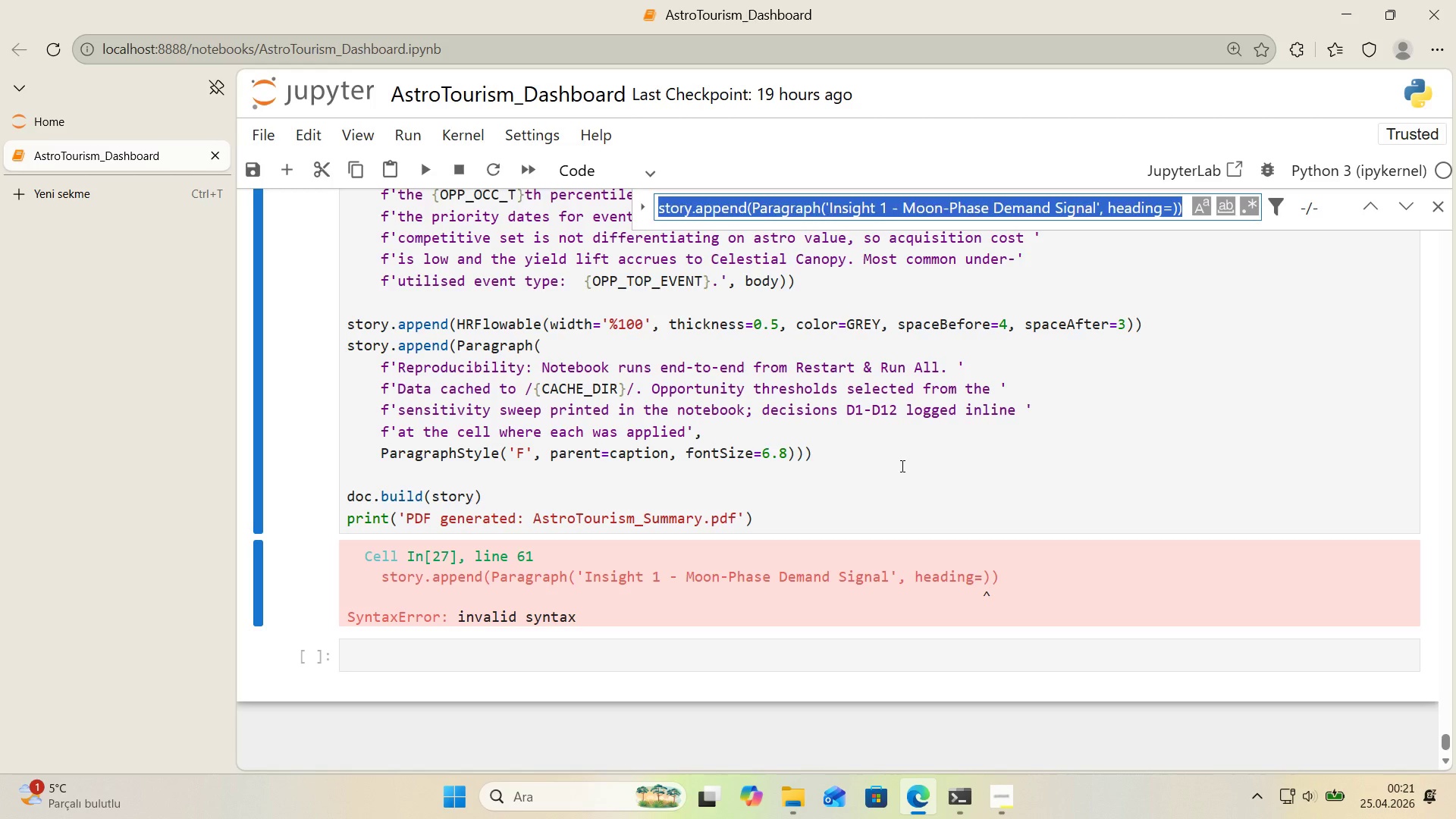 
key(Control+ControlLeft)
 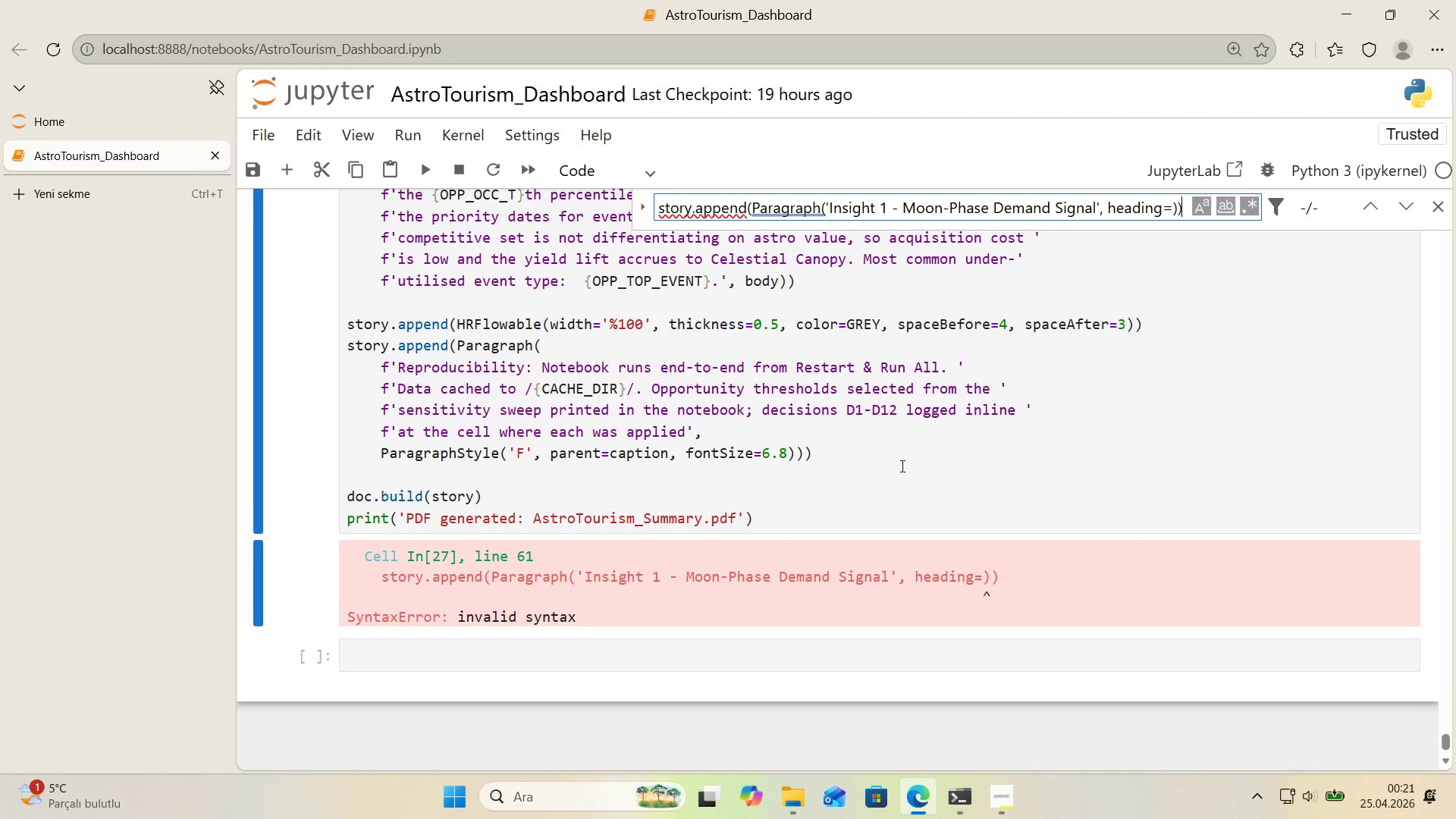 
key(Control+V)
 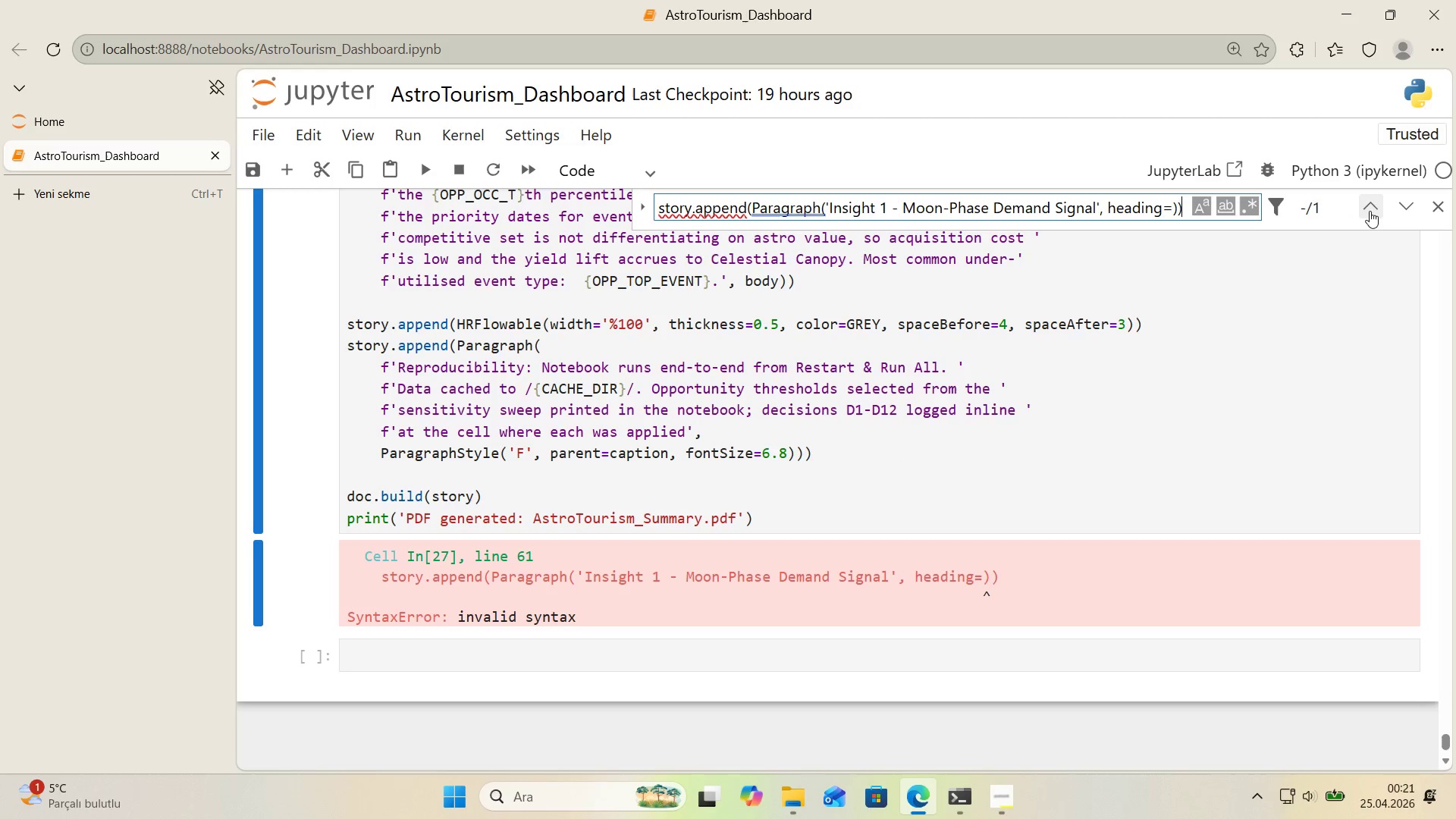 
left_click([1370, 211])
 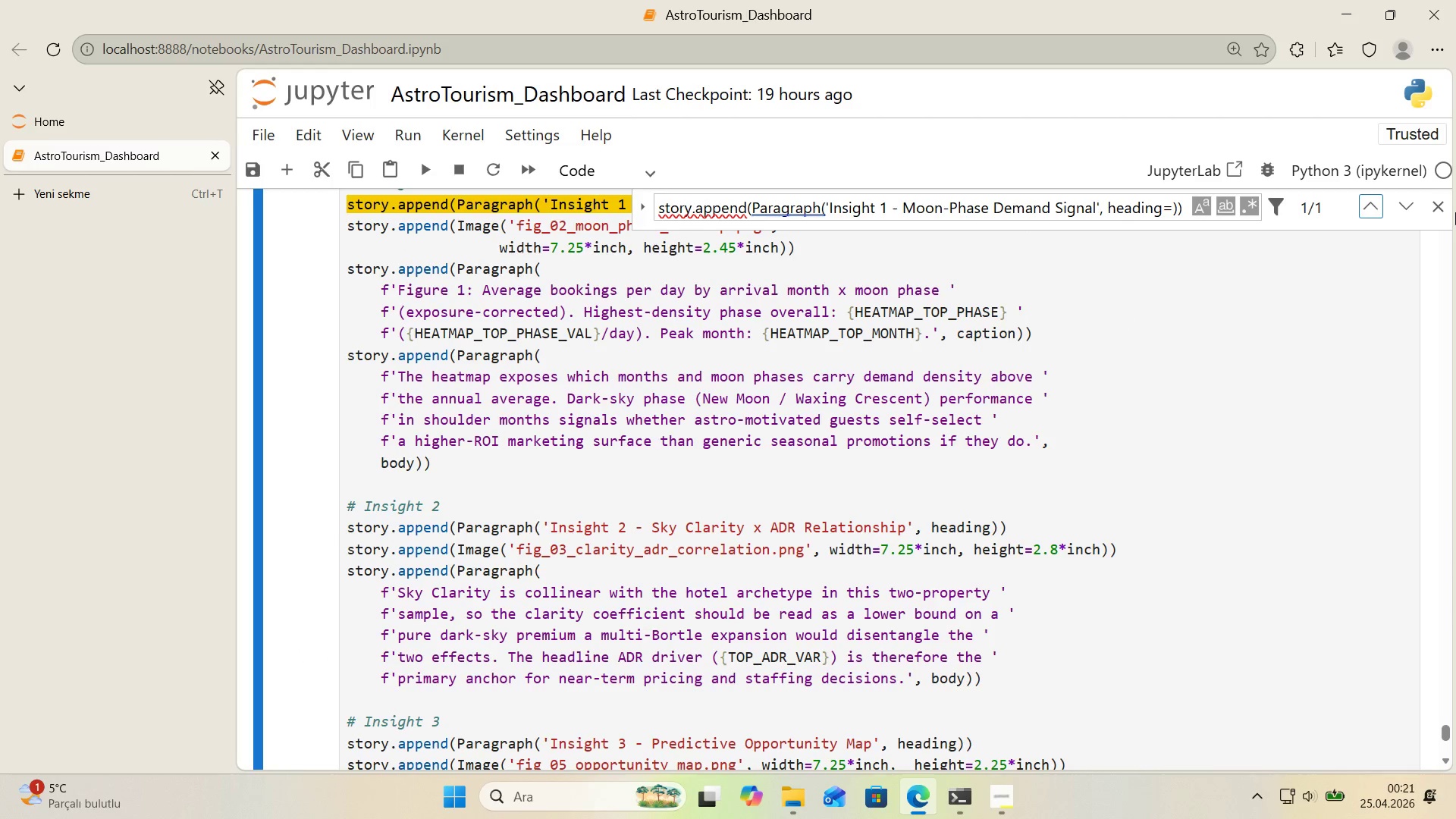 
left_click([1445, 214])
 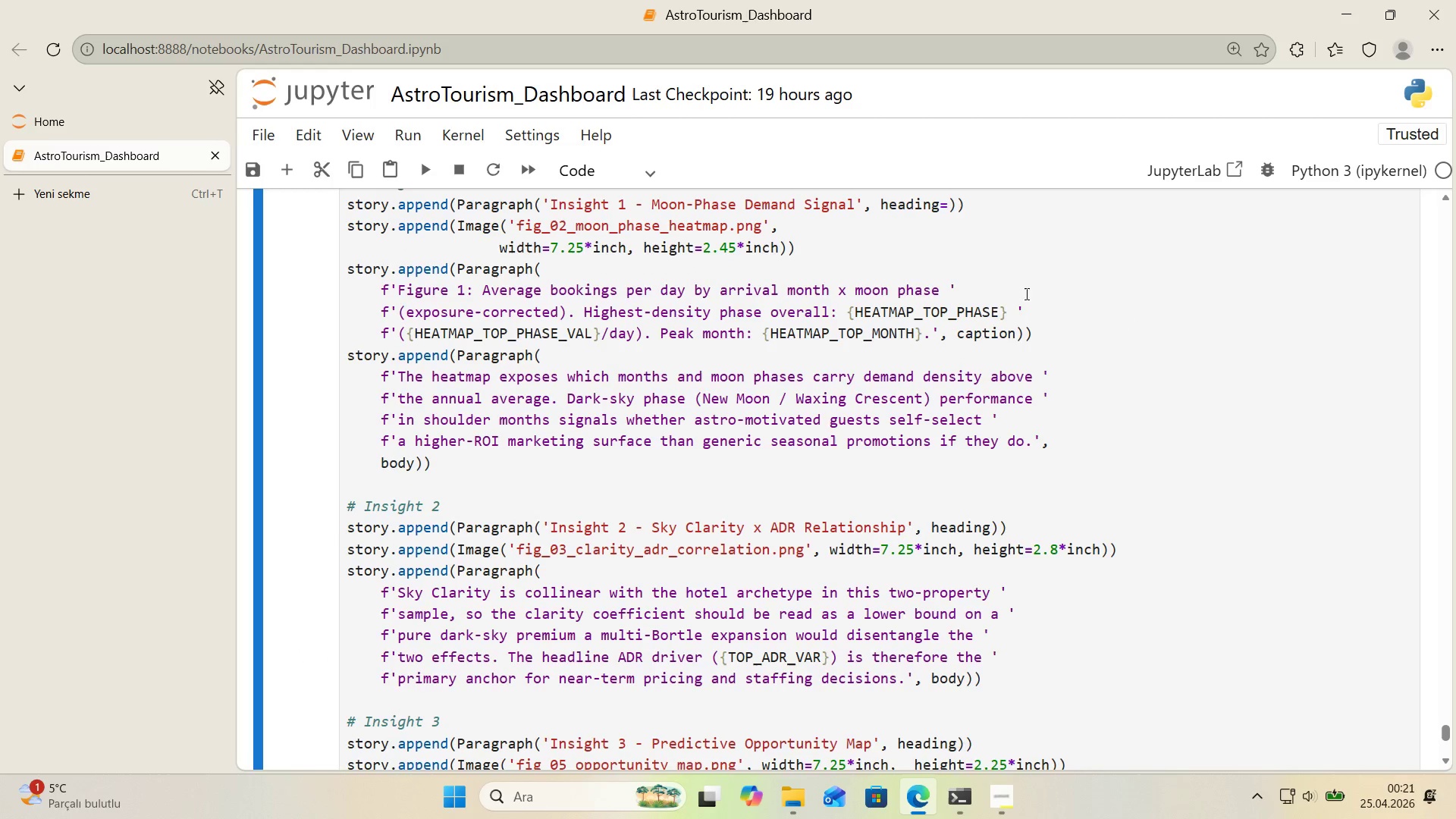 
left_click([976, 297])
 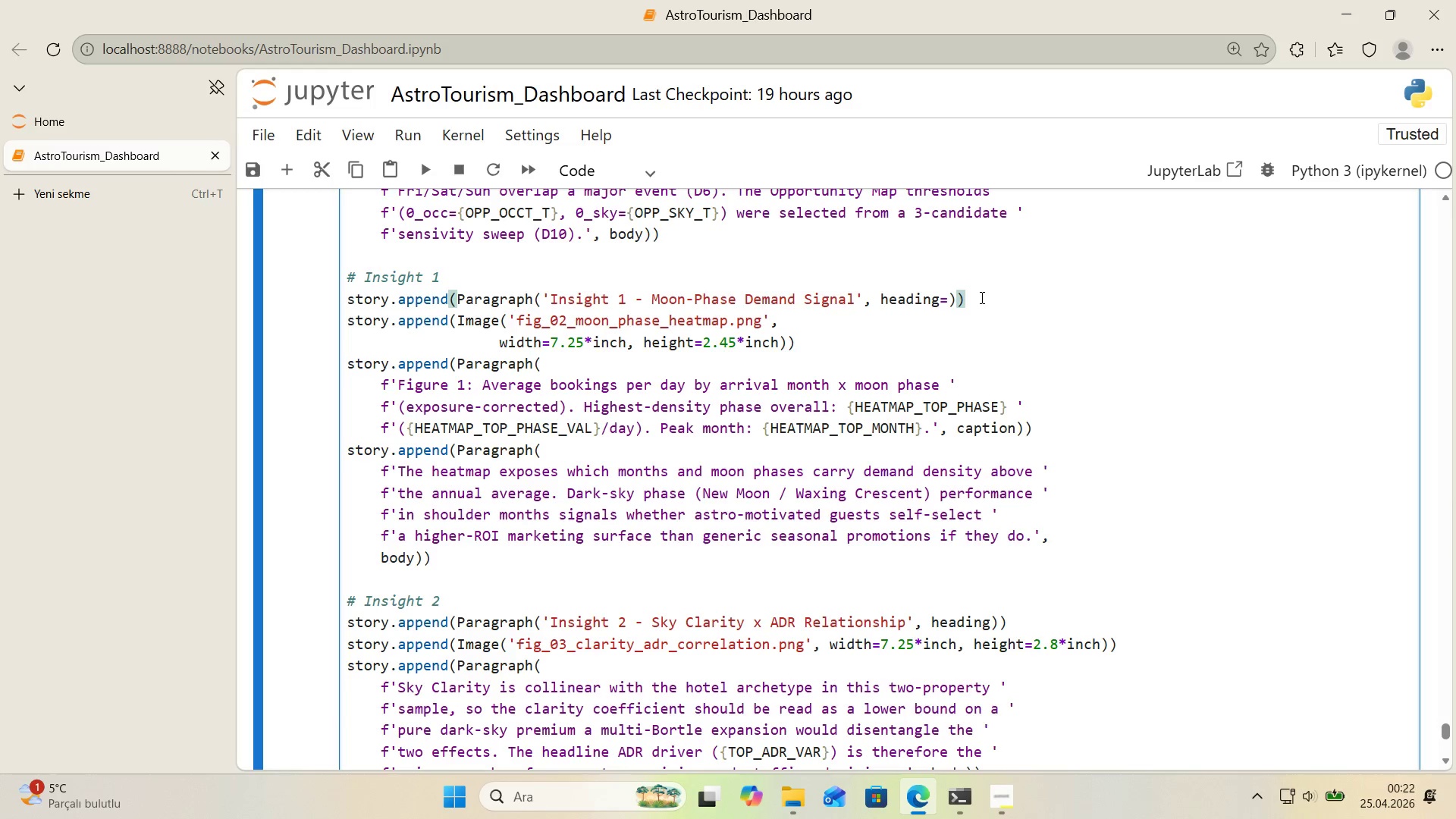 
scroll: coordinate [989, 300], scroll_direction: up, amount: 1.0
 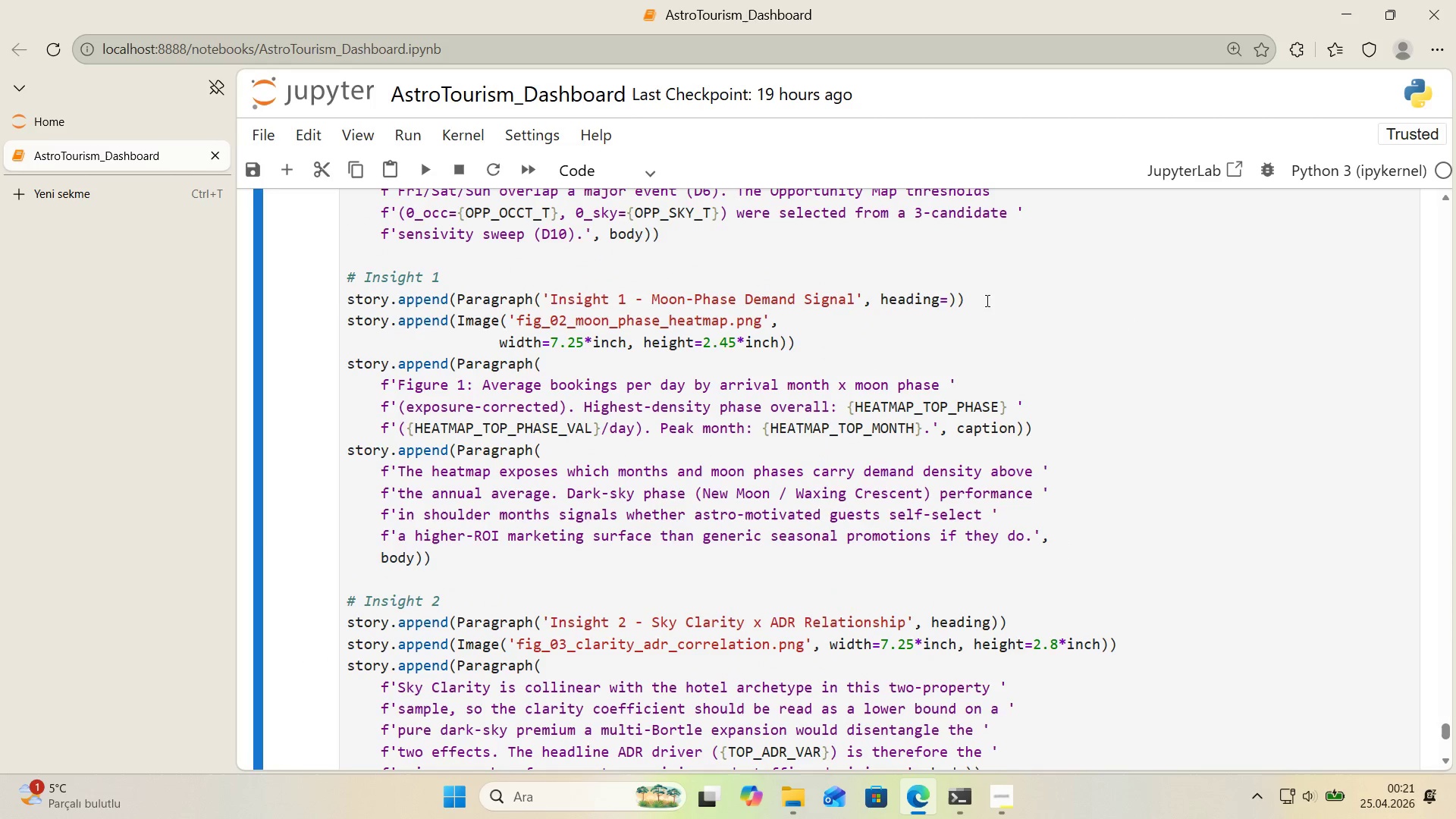 
wait(30.87)
 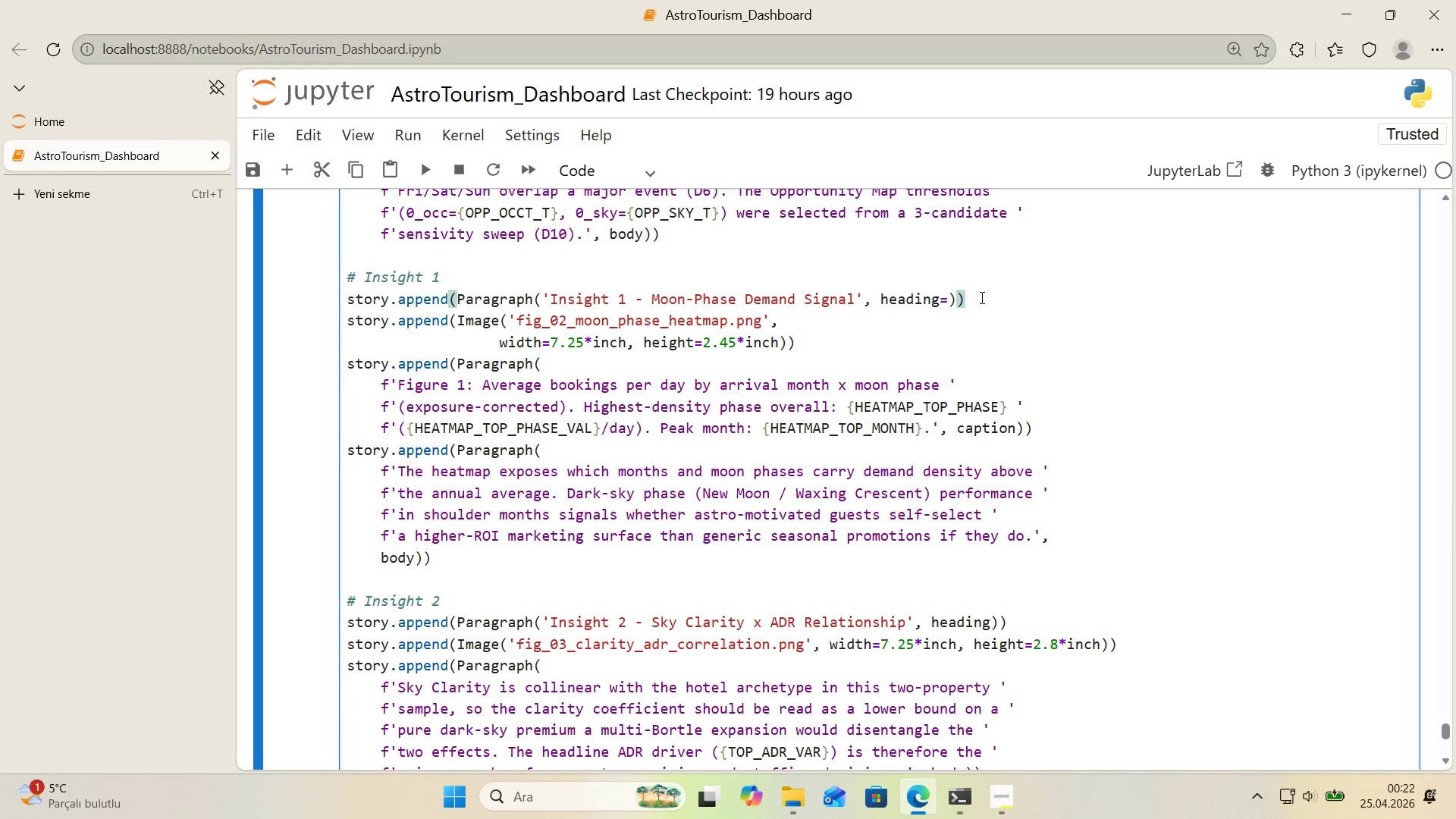 
left_click([952, 301])
 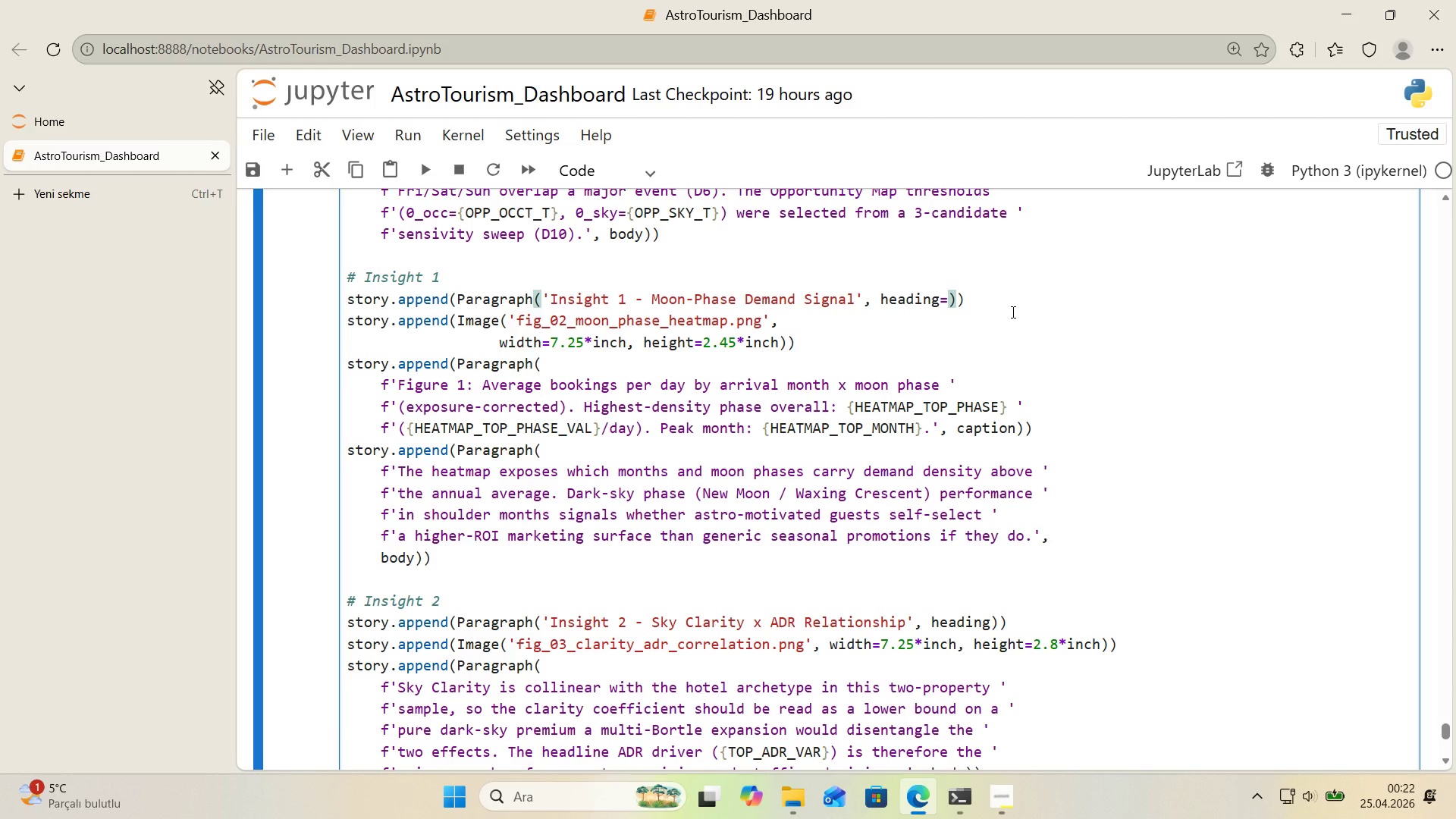 
wait(5.7)
 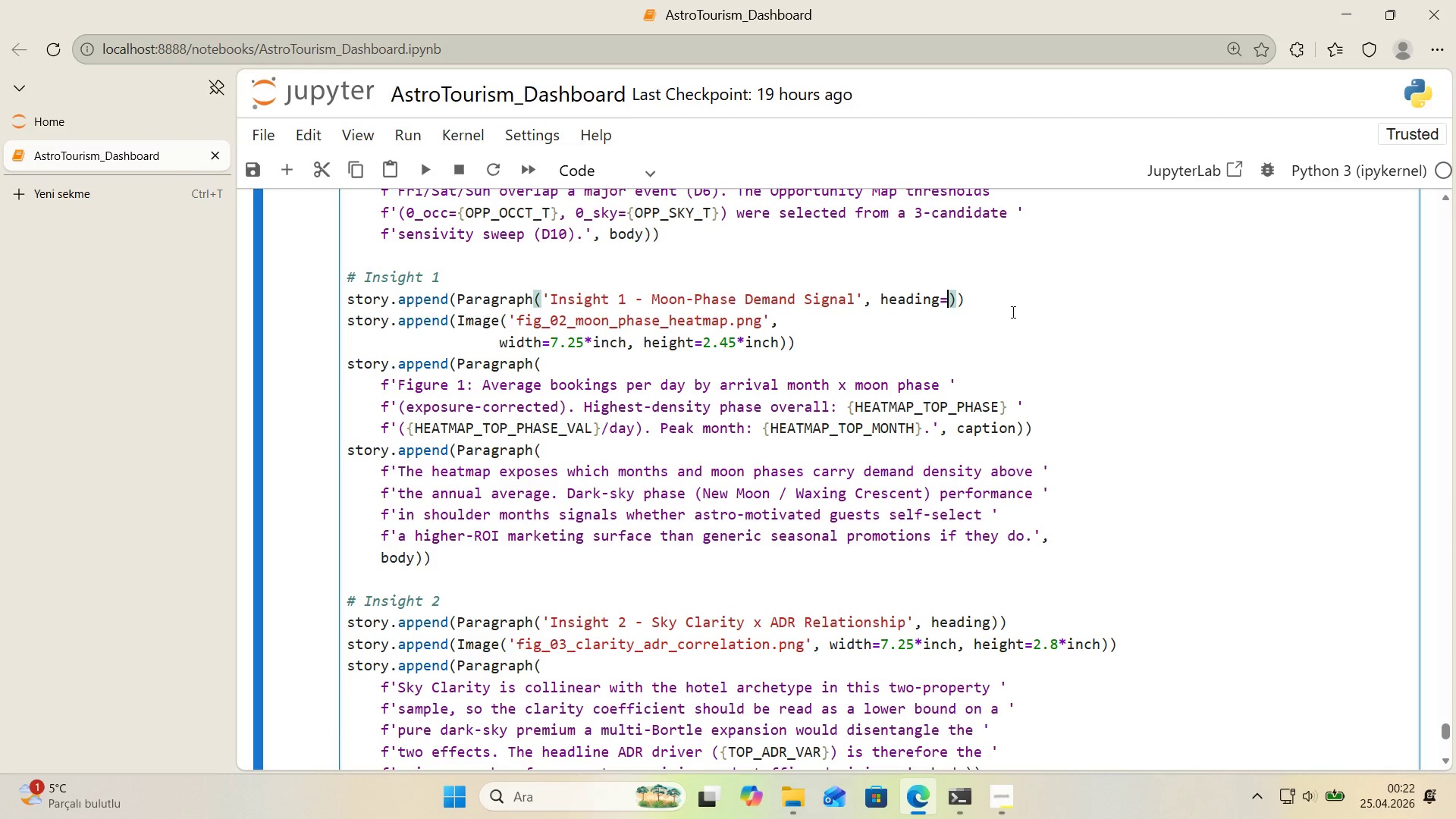 
key(Backspace)
 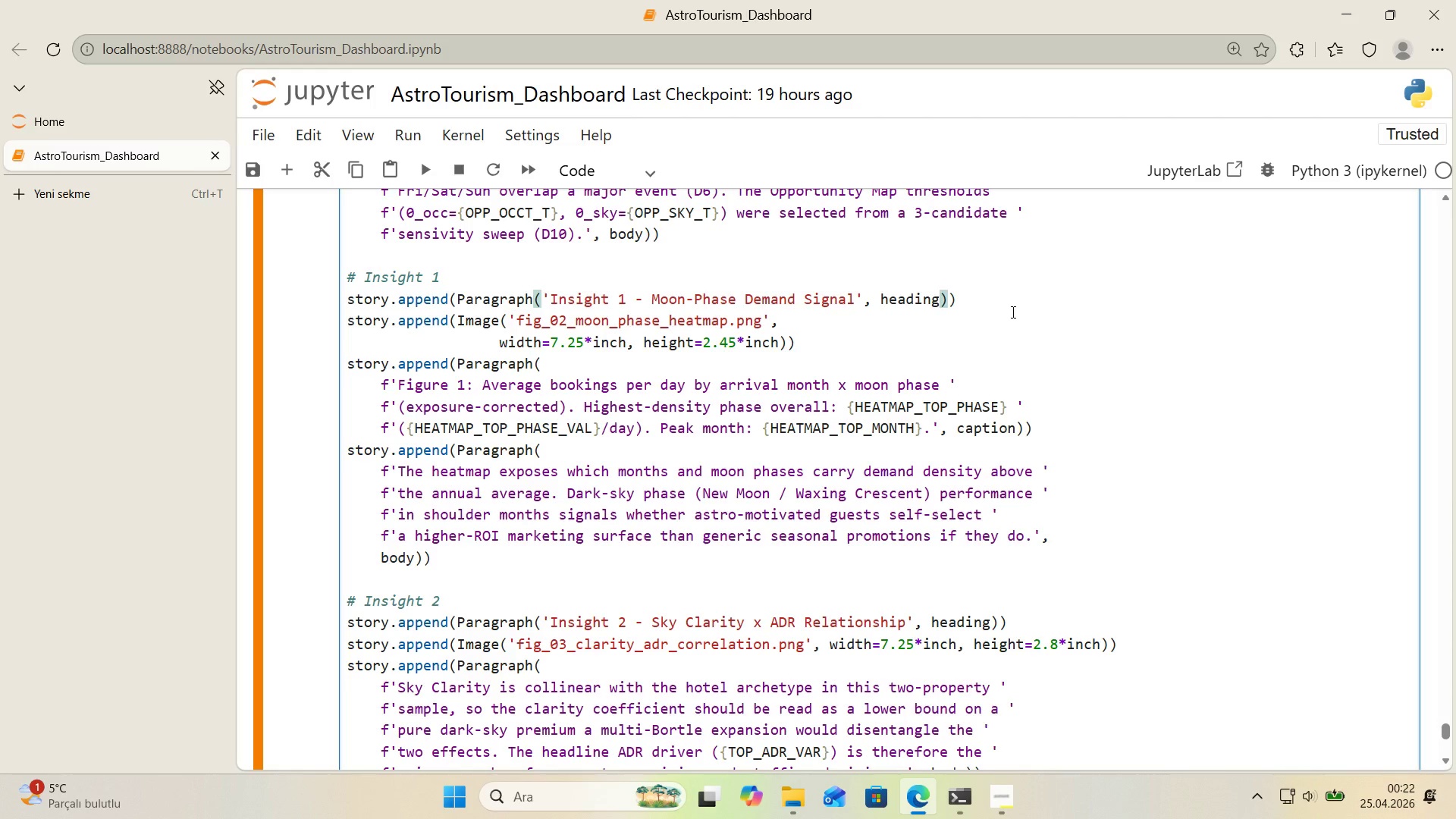 
key(Shift+Enter)
 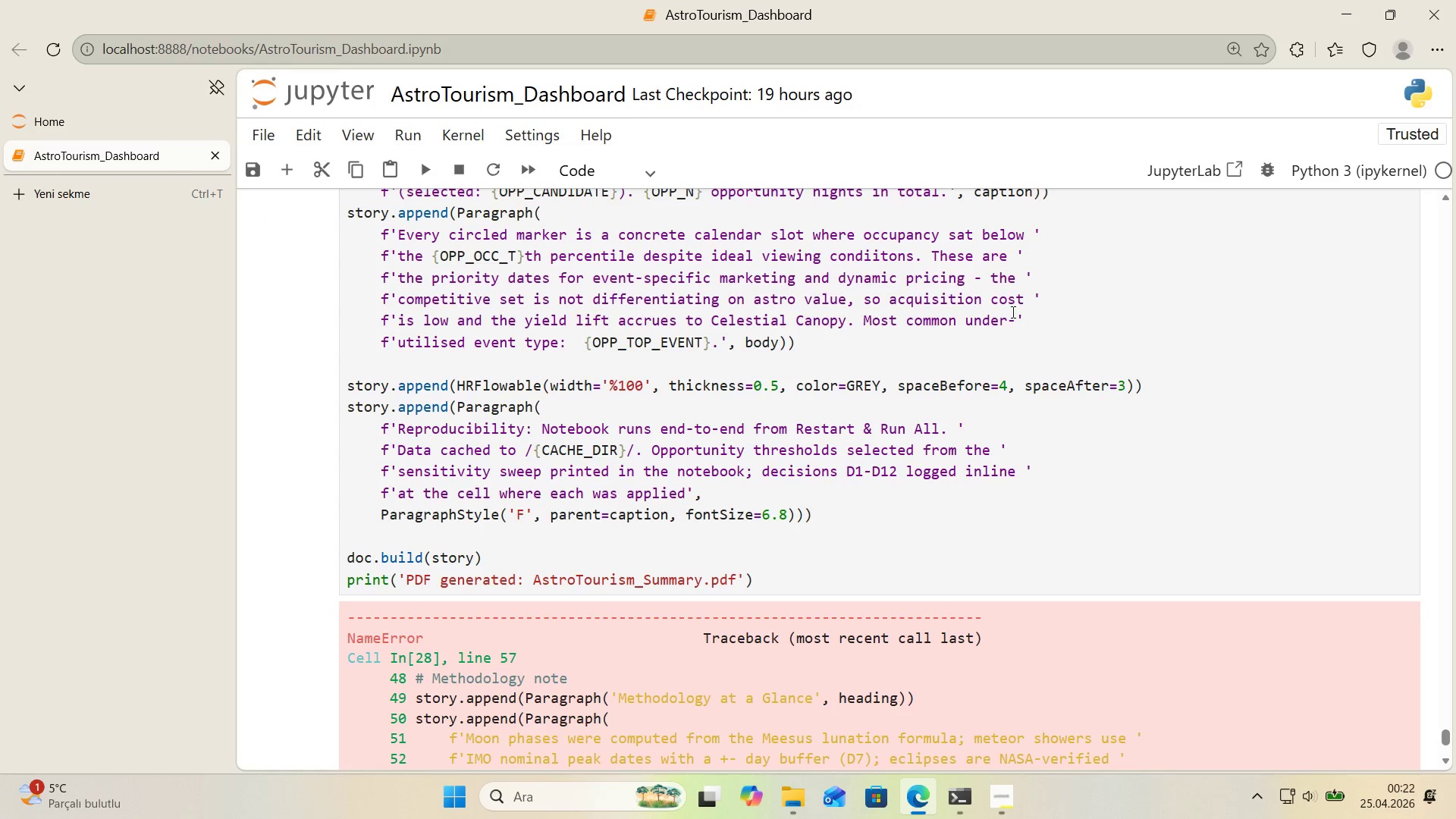 
scroll: coordinate [1005, 323], scroll_direction: down, amount: 4.0
 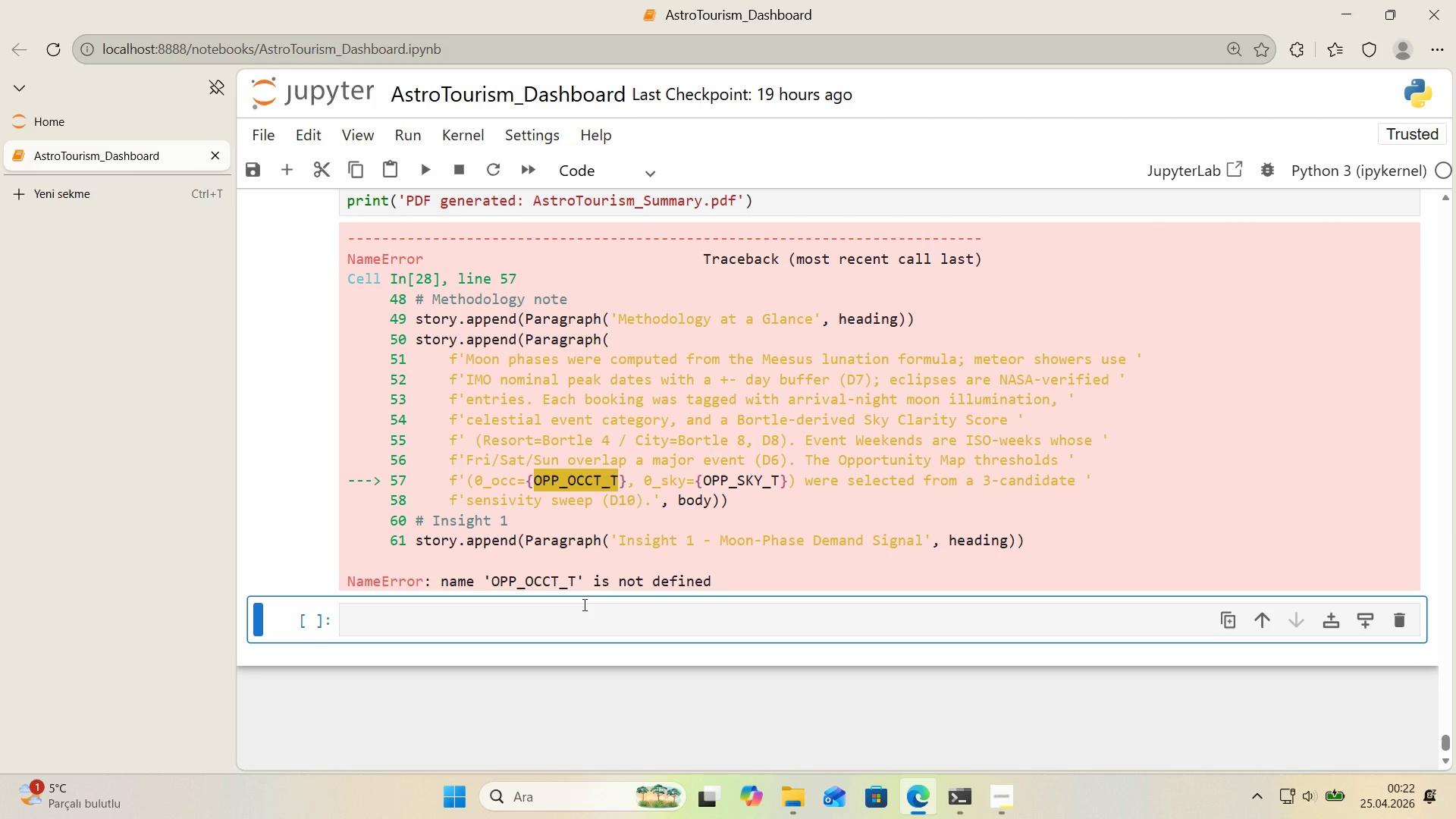 
left_click_drag(start_coordinate=[575, 582], to_coordinate=[492, 586])
 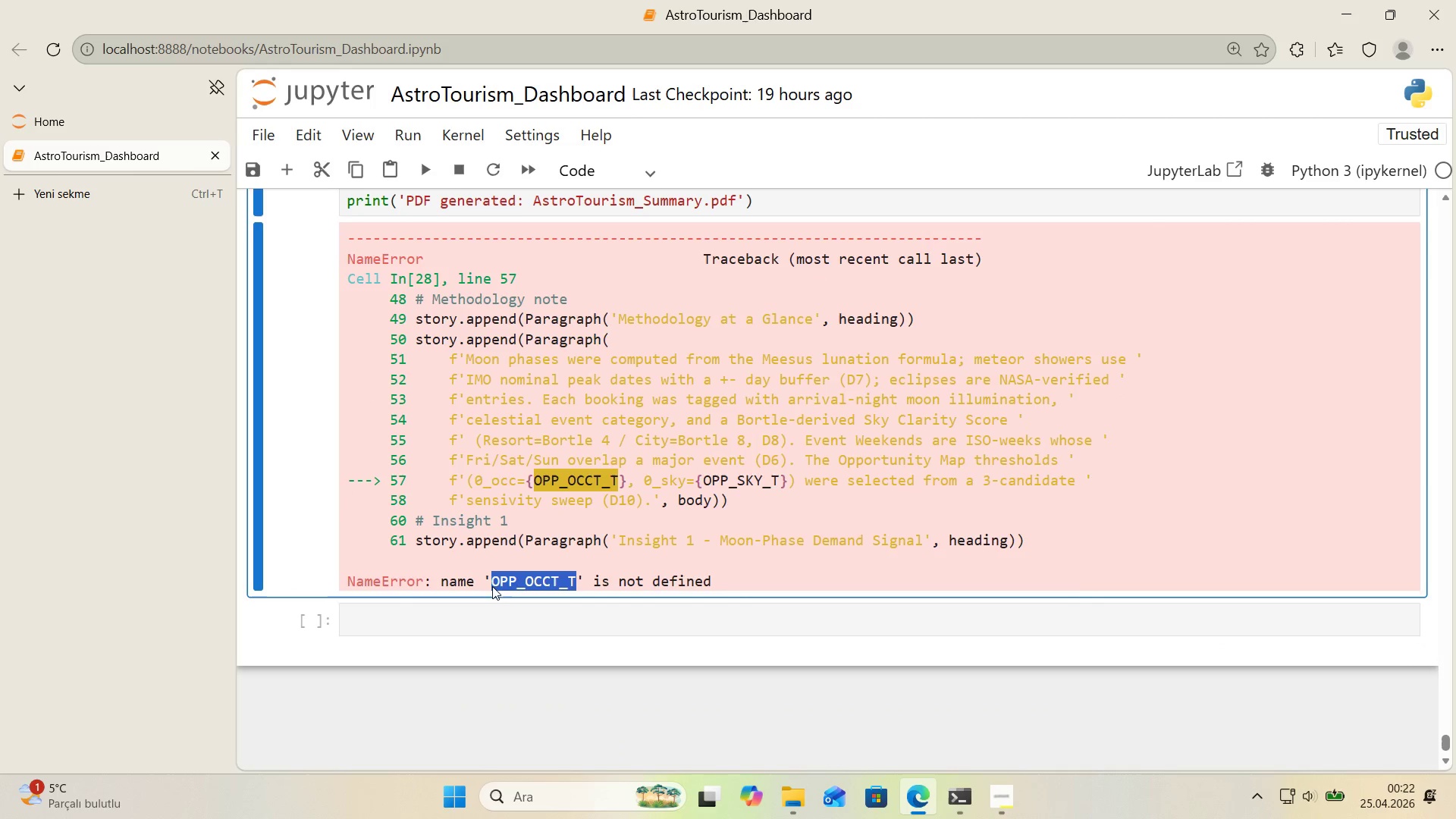 
key(Control+ControlLeft)
 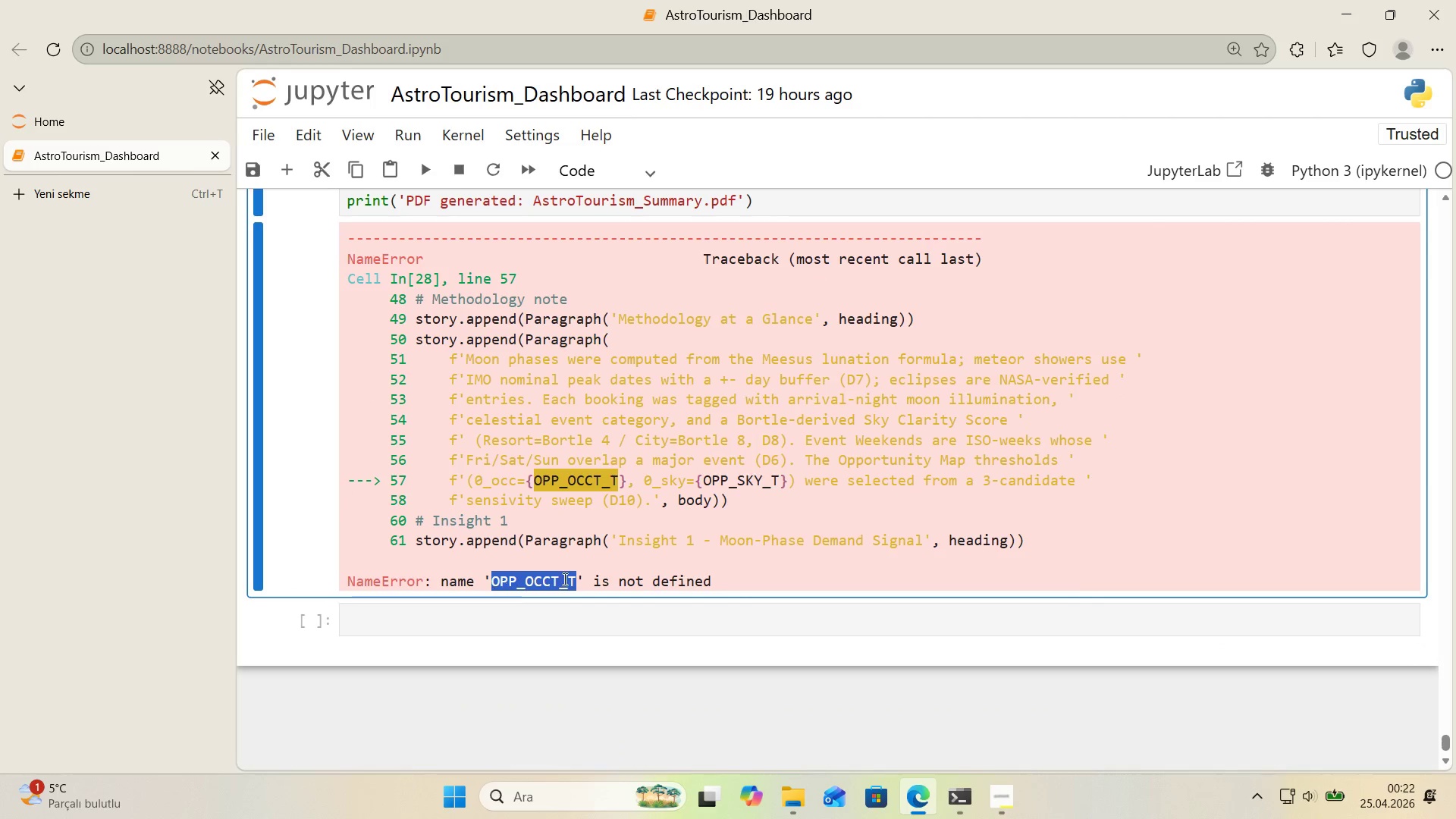 
key(Control+C)
 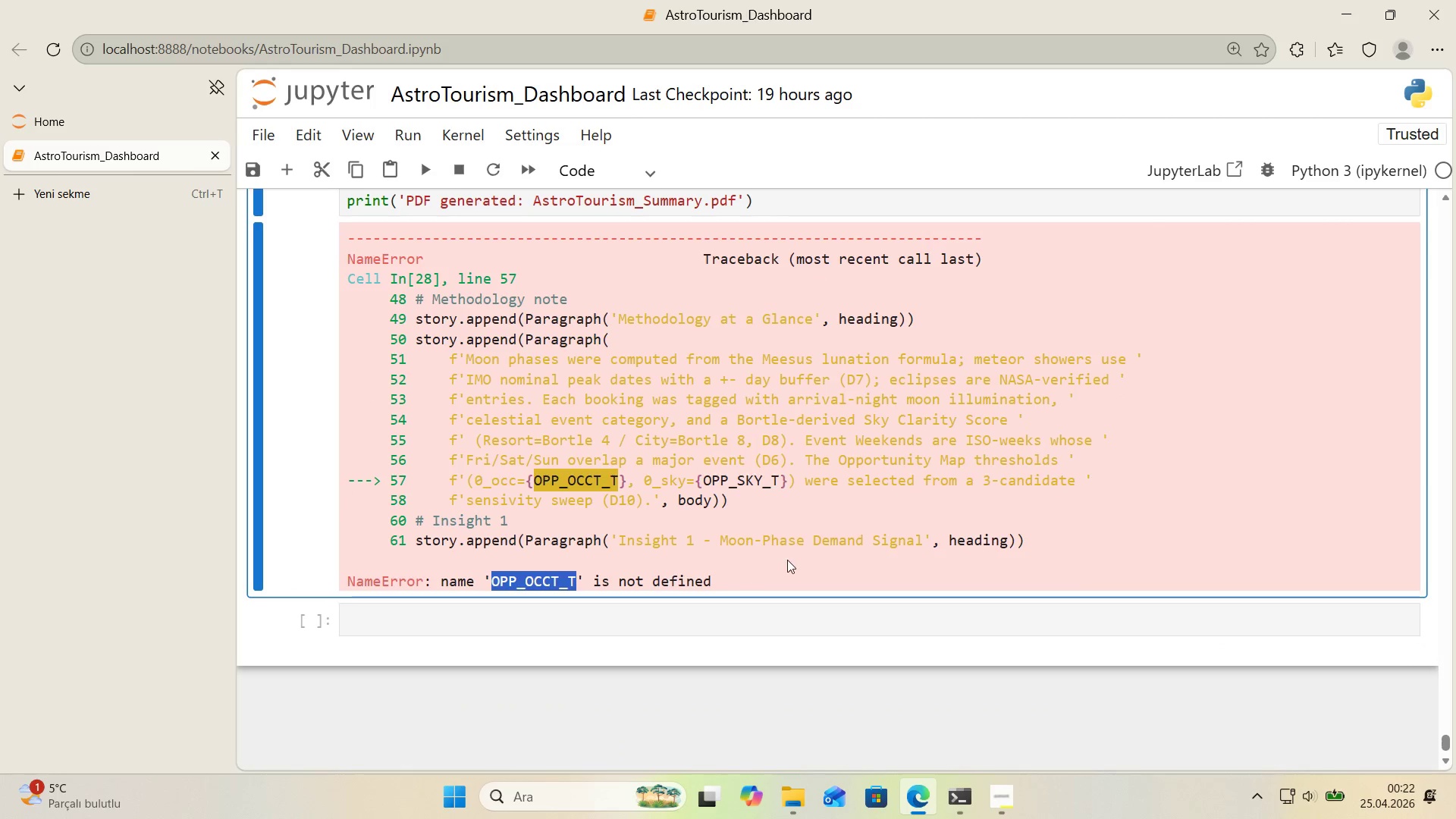 
left_click([787, 560])
 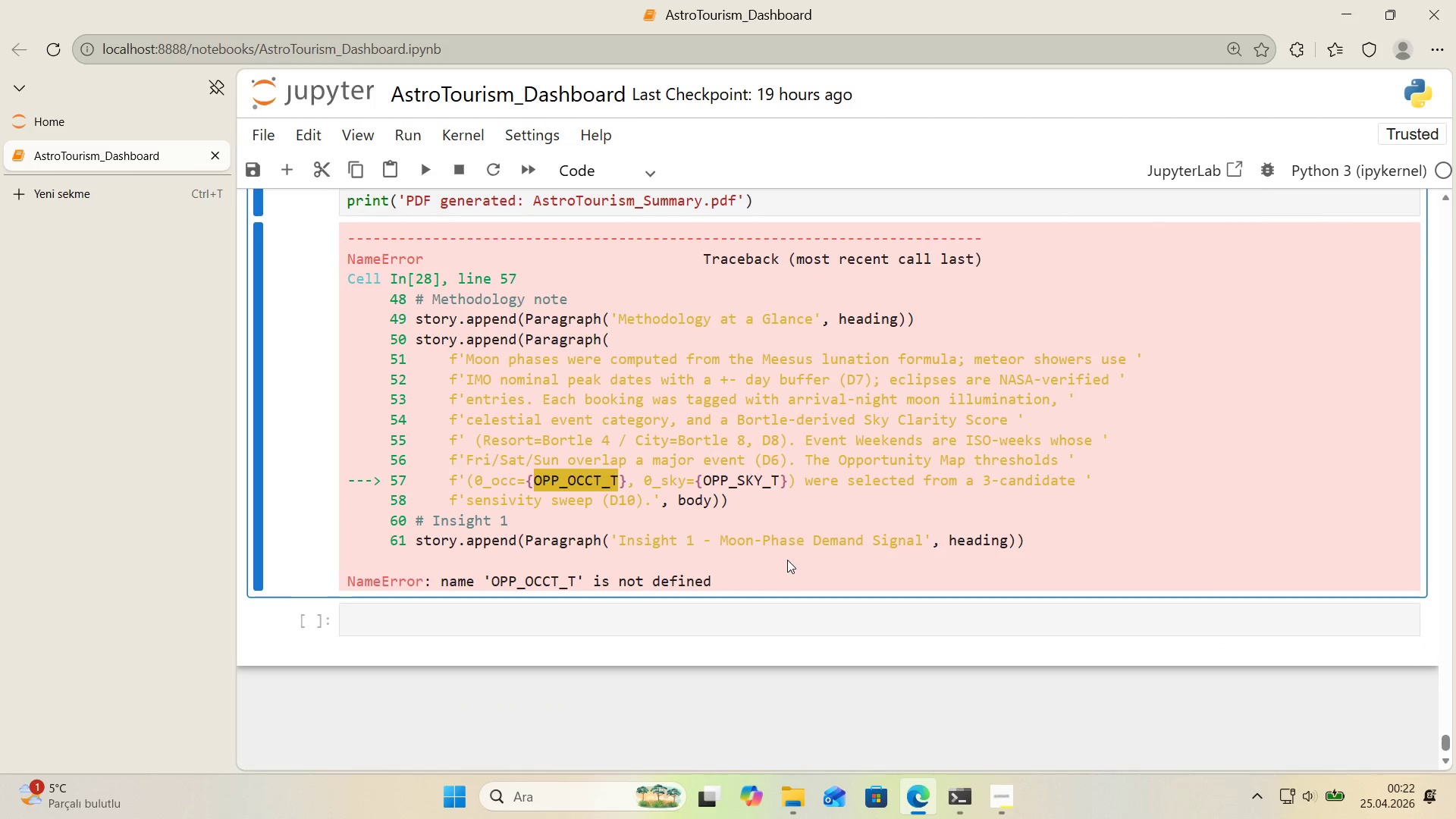 
key(Control+ControlLeft)
 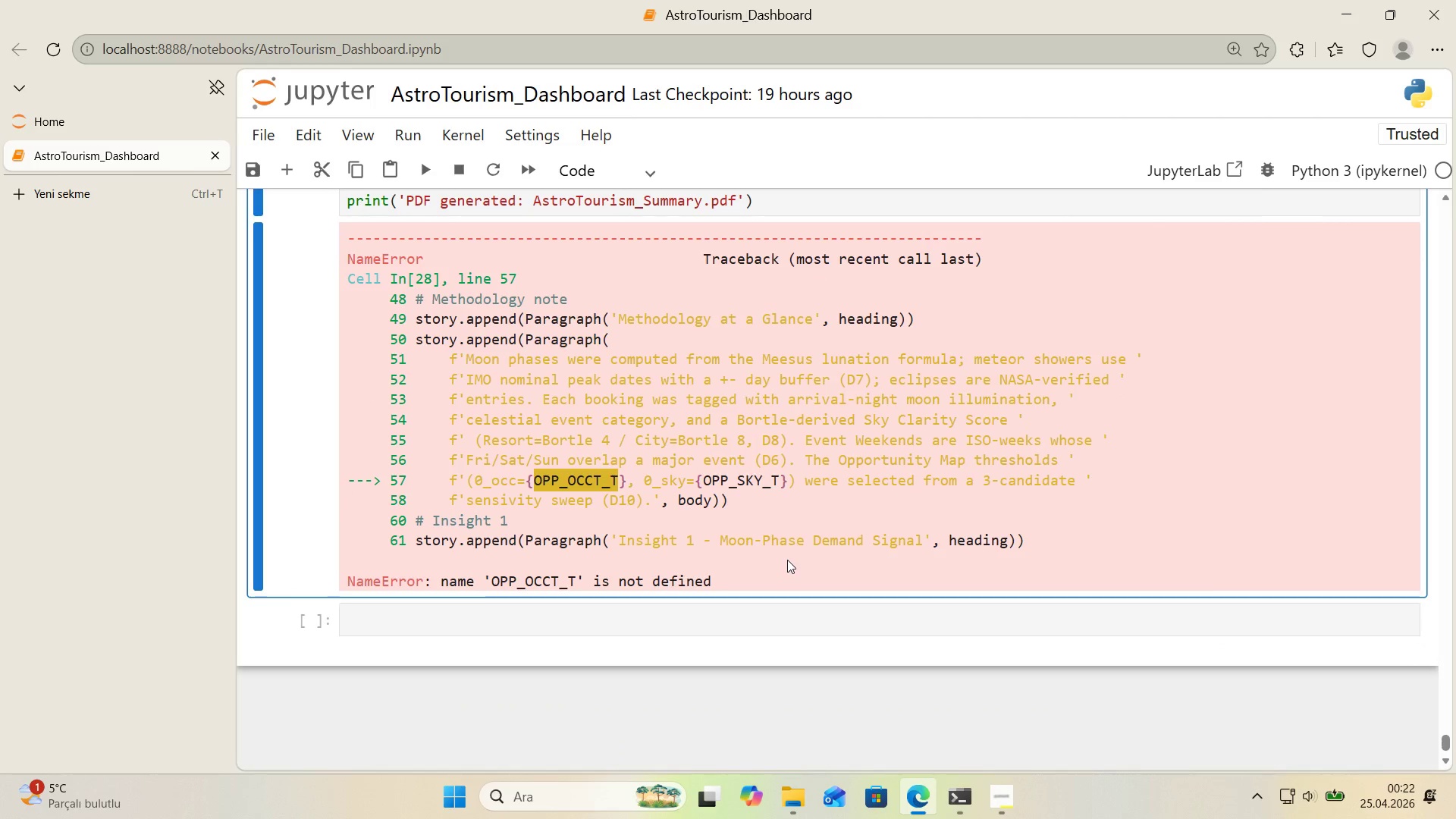 
key(Control+F)
 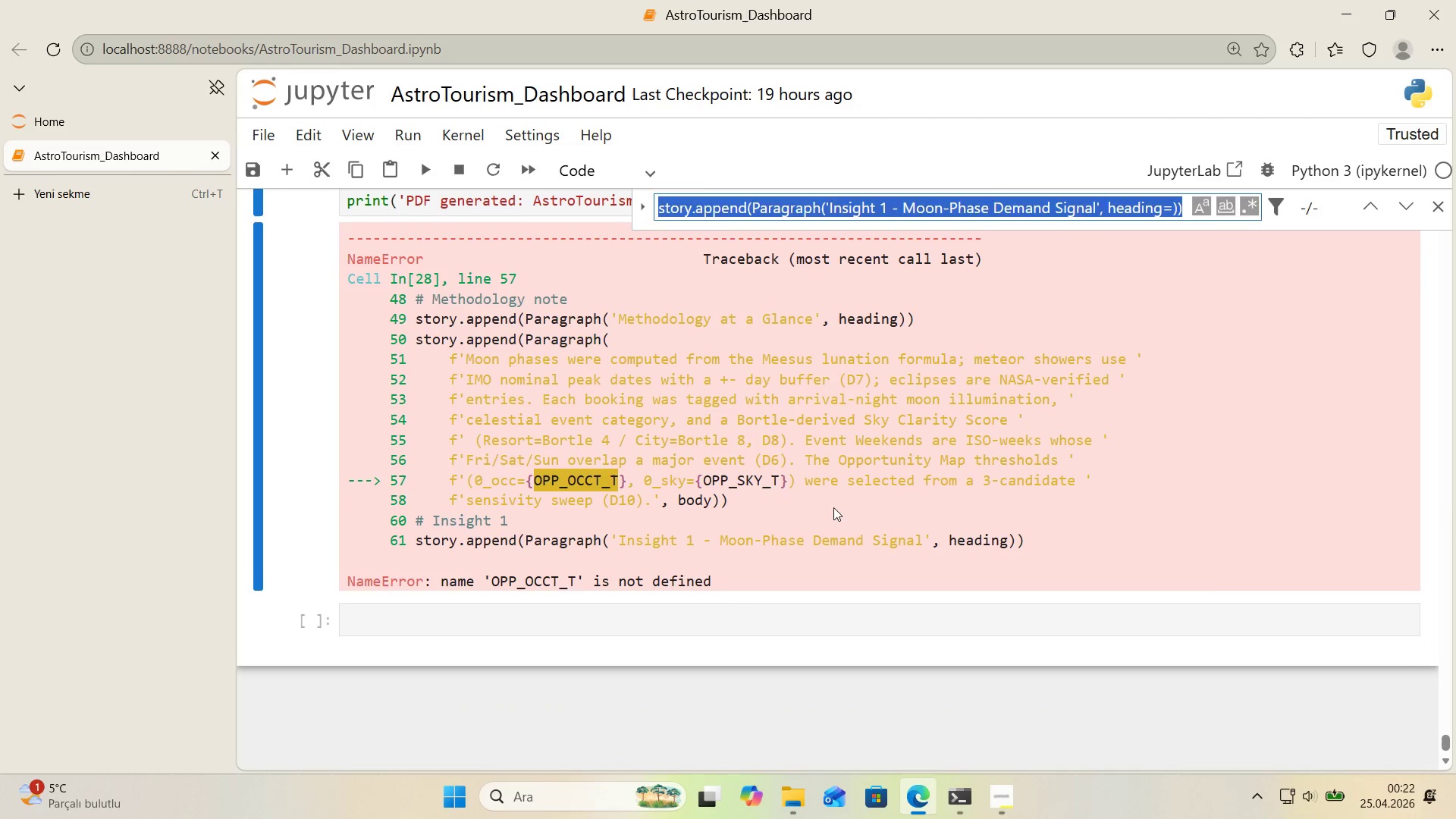 
key(Control+ControlLeft)
 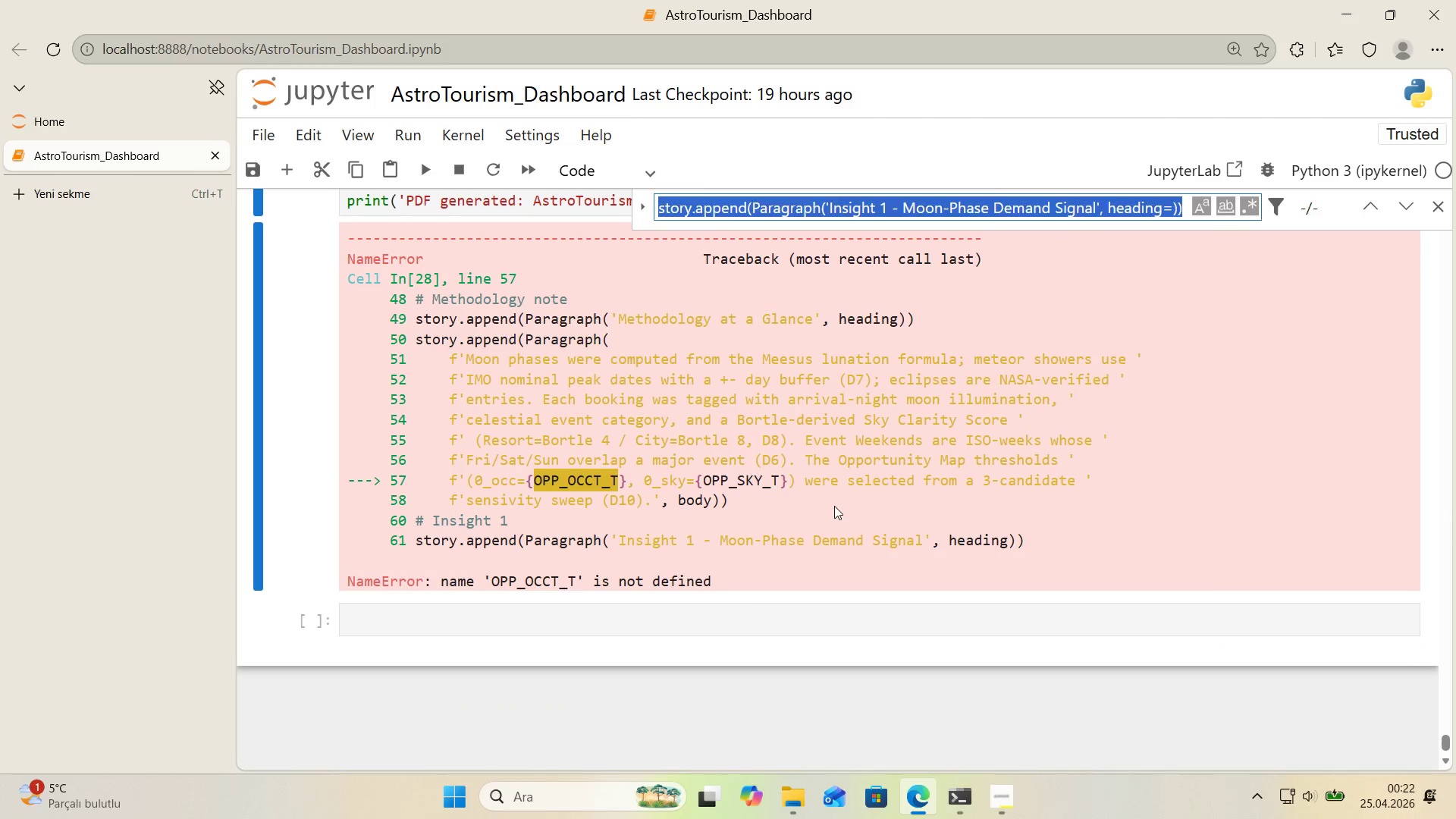 
key(Control+V)
 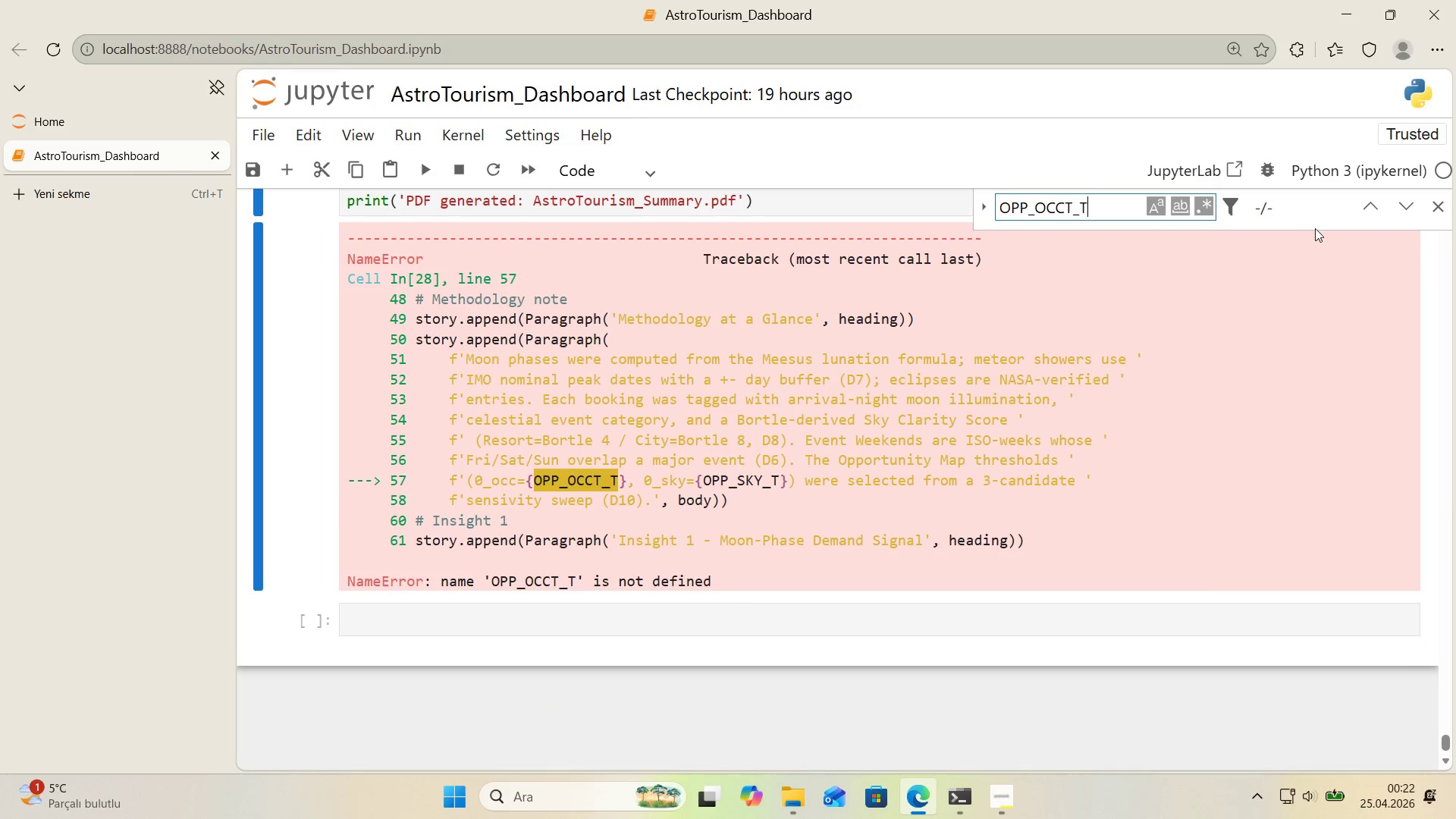 
left_click([1365, 212])
 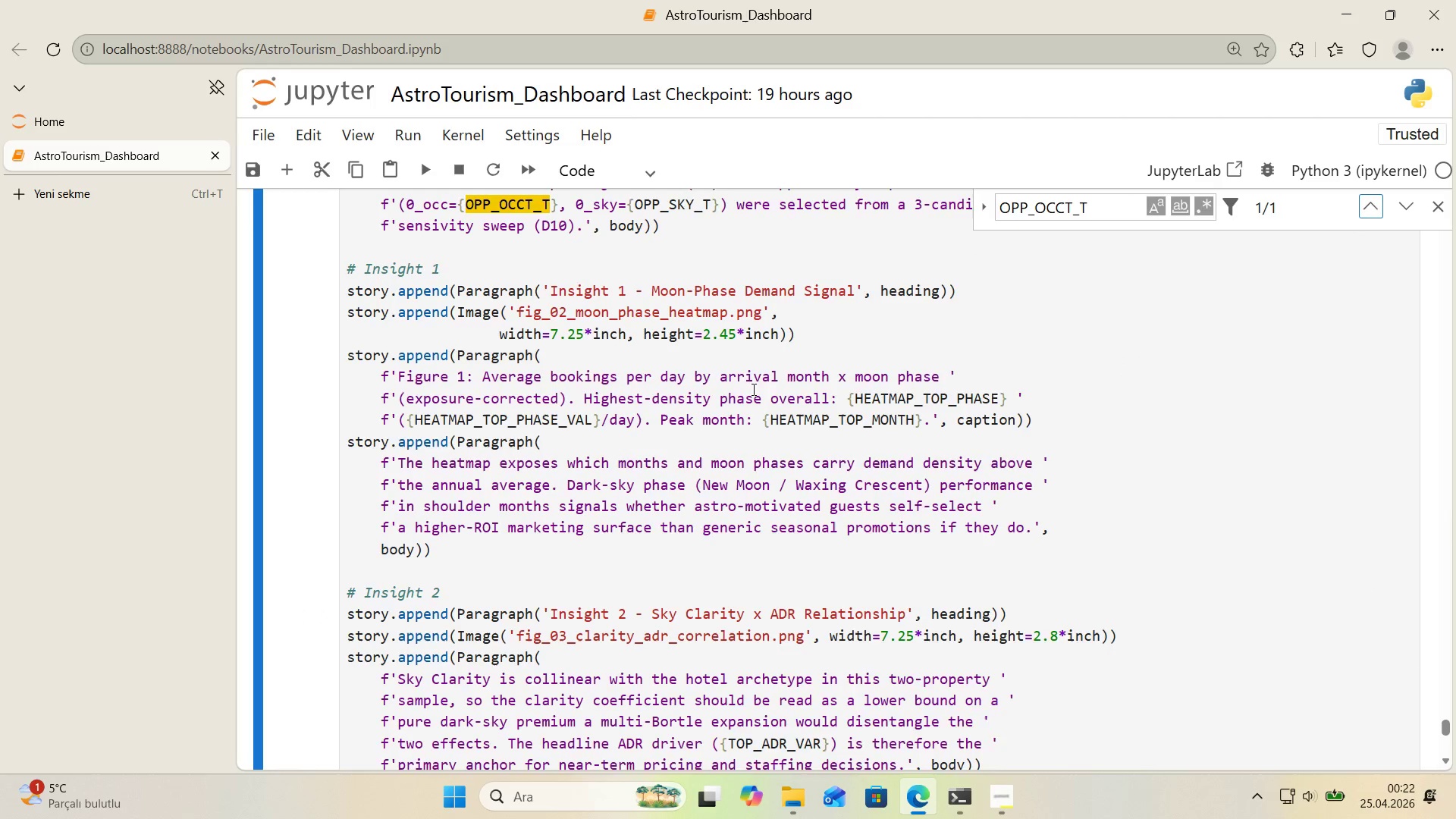 
scroll: coordinate [752, 389], scroll_direction: up, amount: 1.0
 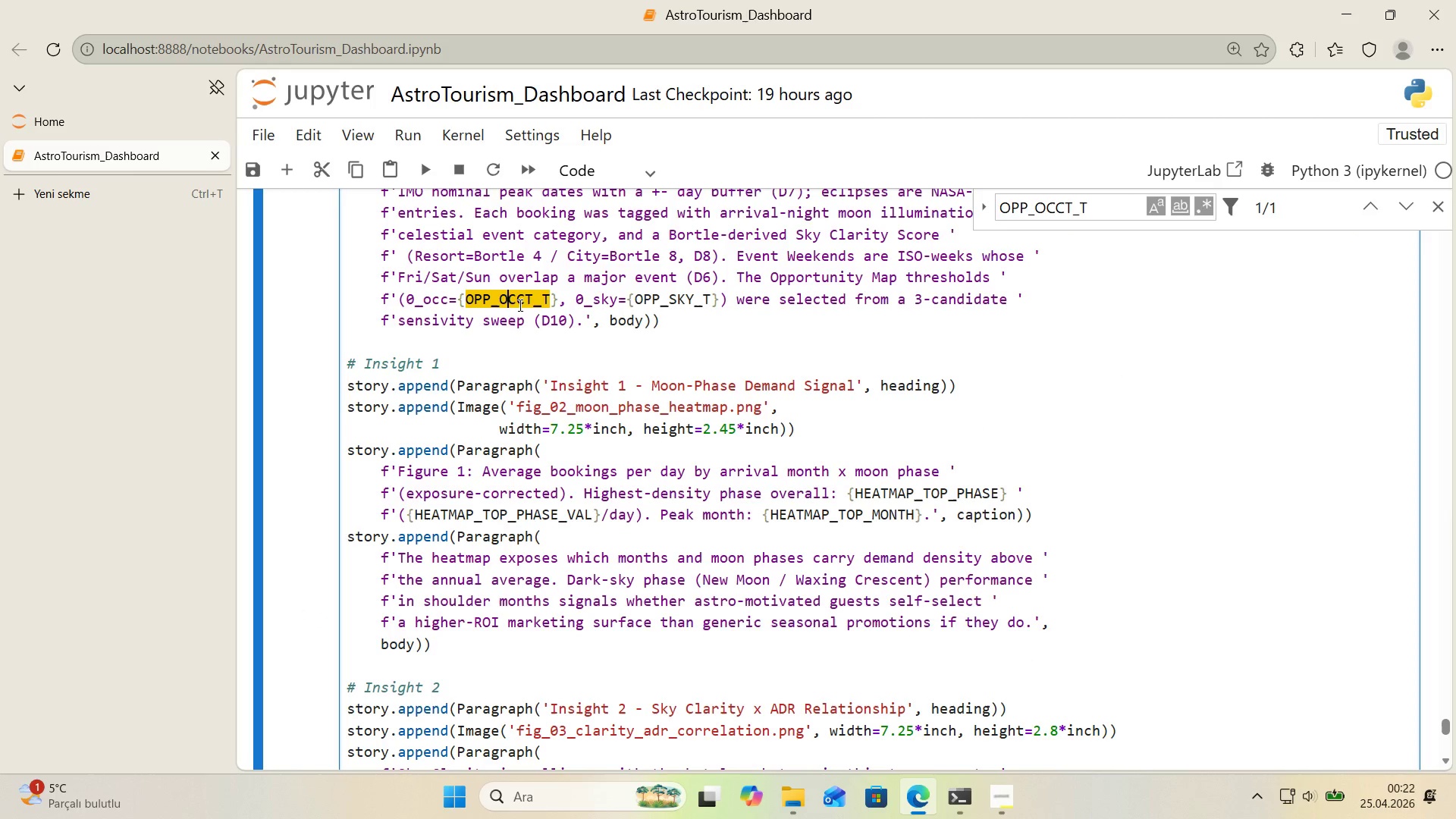 
double_click([522, 303])
 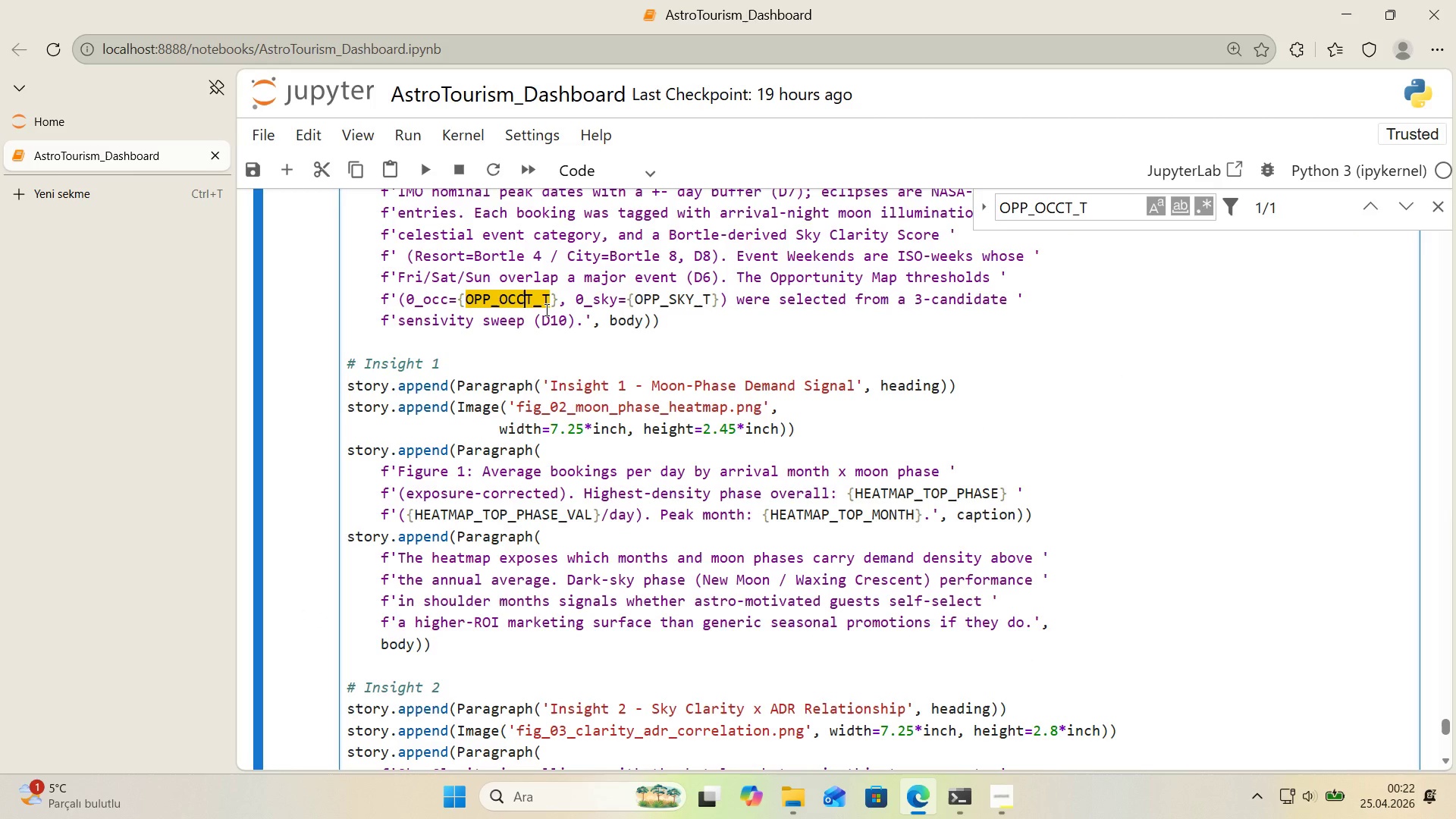 
key(Backspace)
 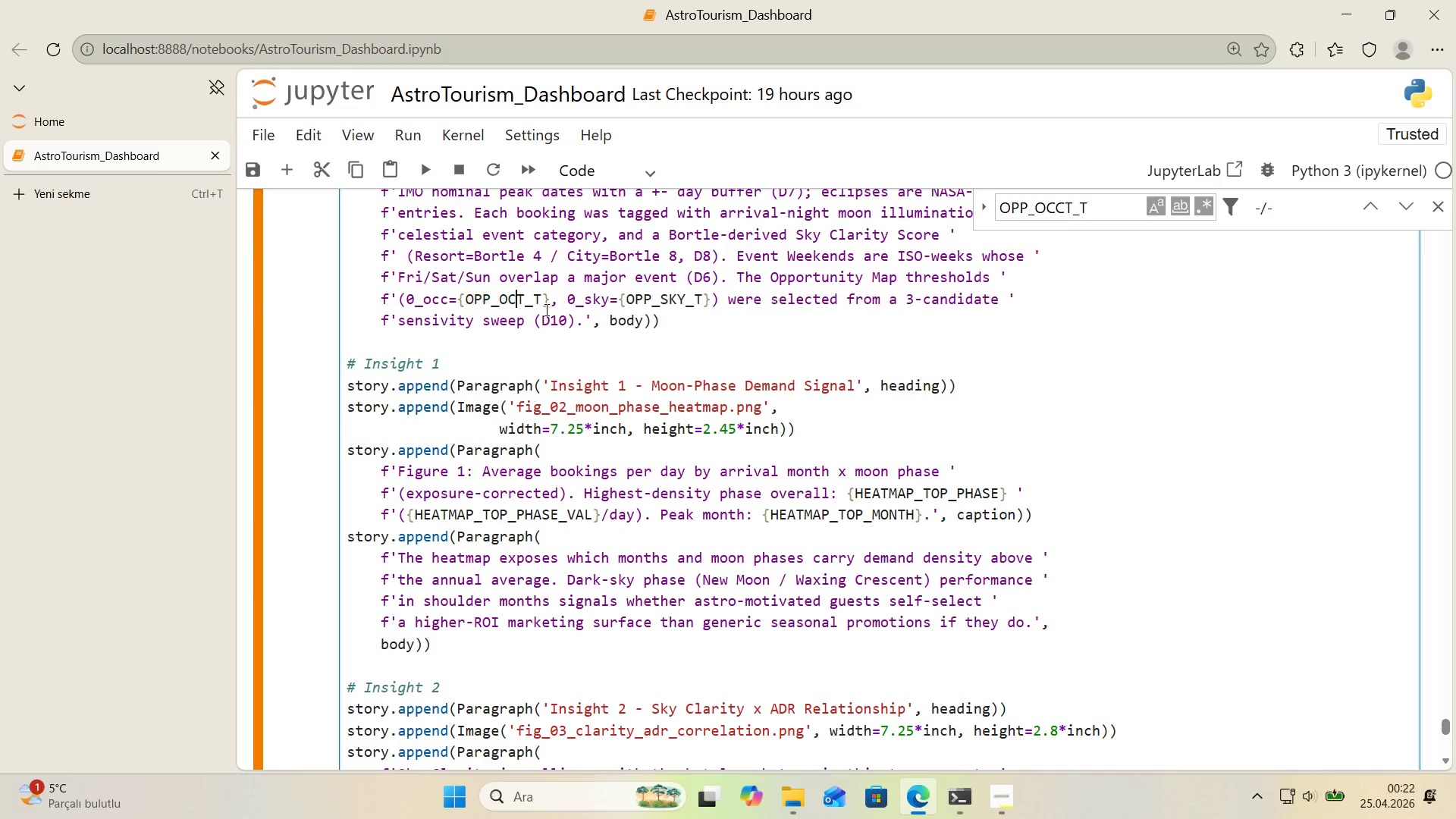 
key(Shift+Enter)
 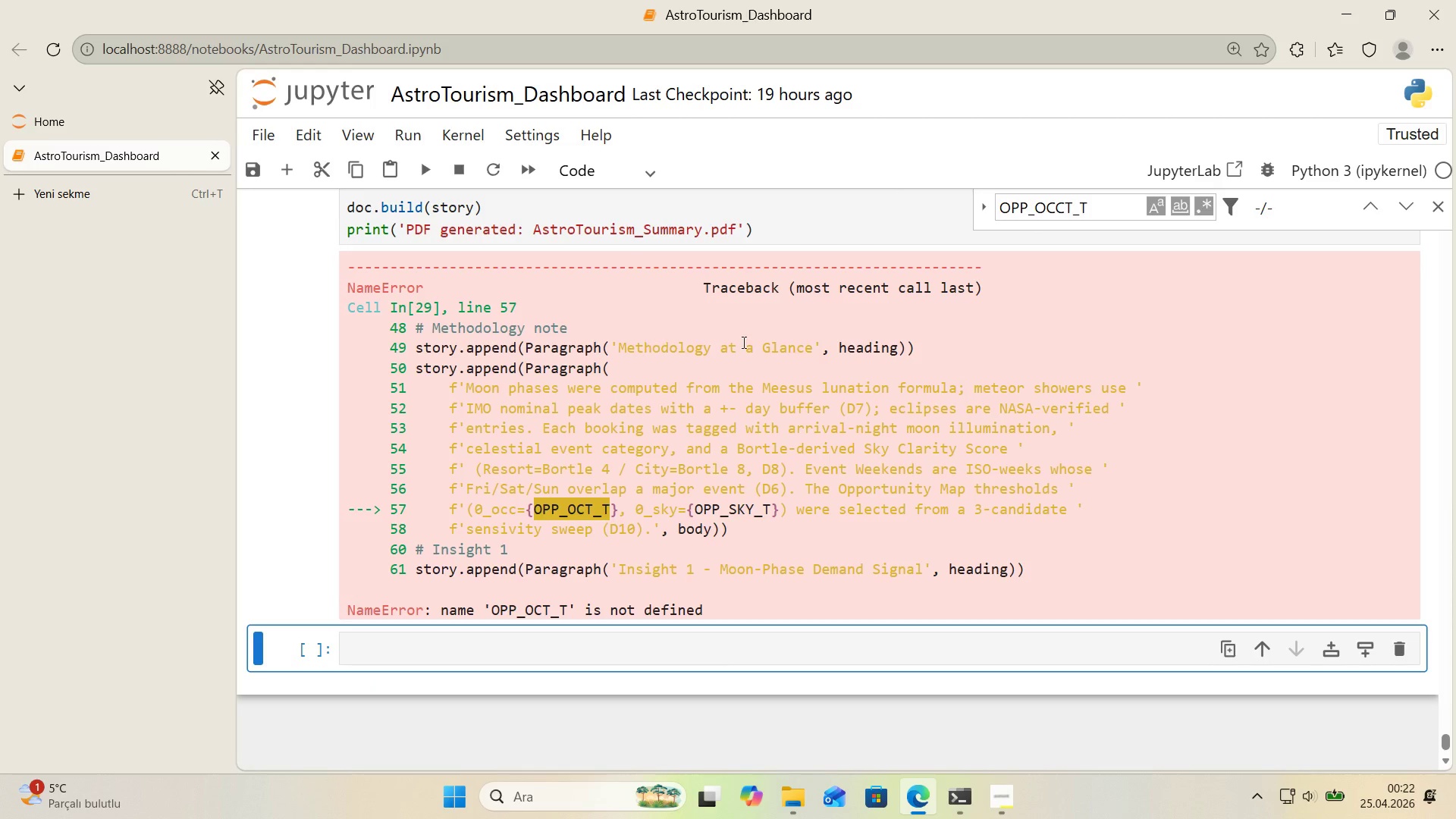 
left_click([1381, 206])
 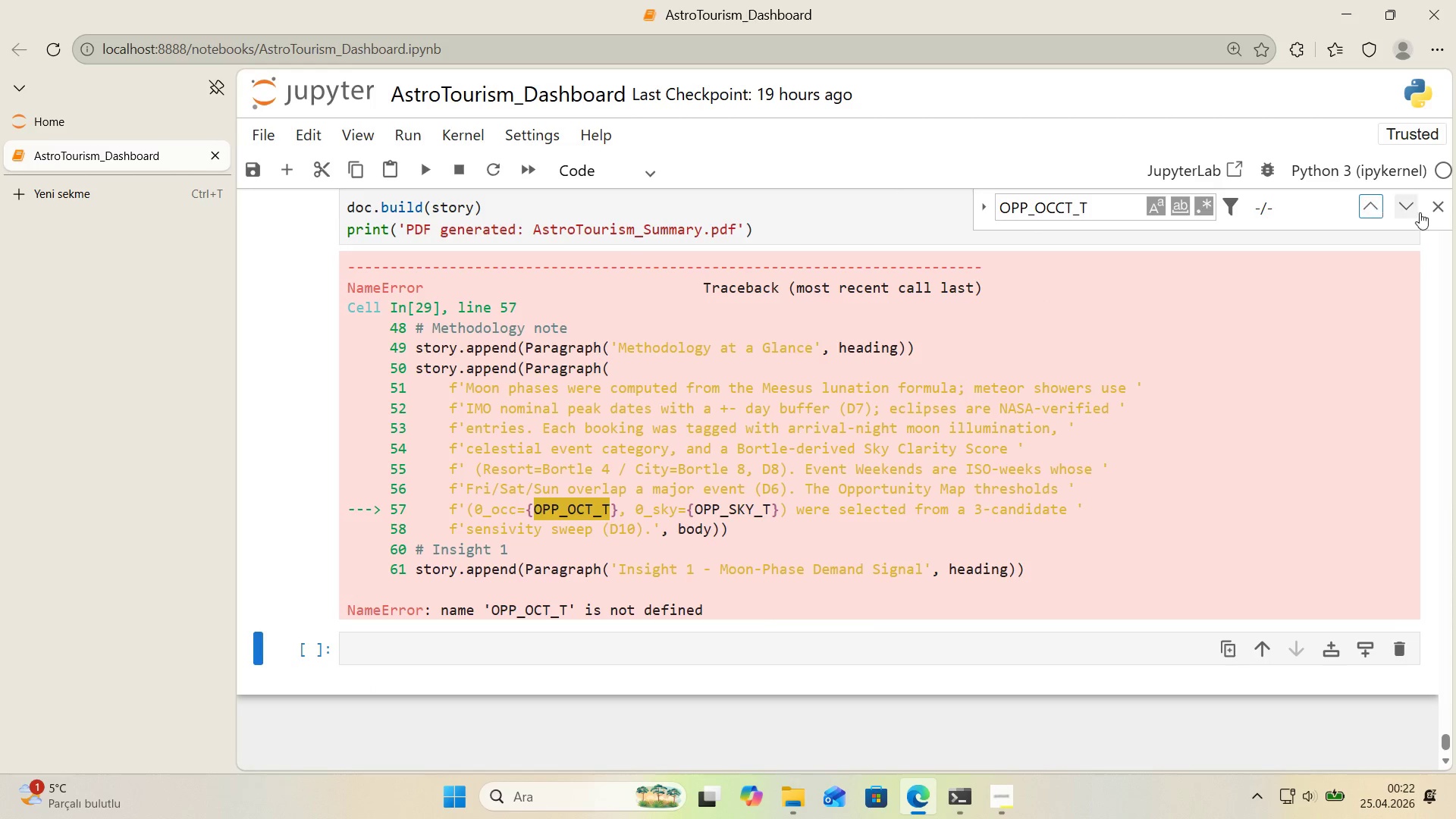 
left_click([1432, 211])
 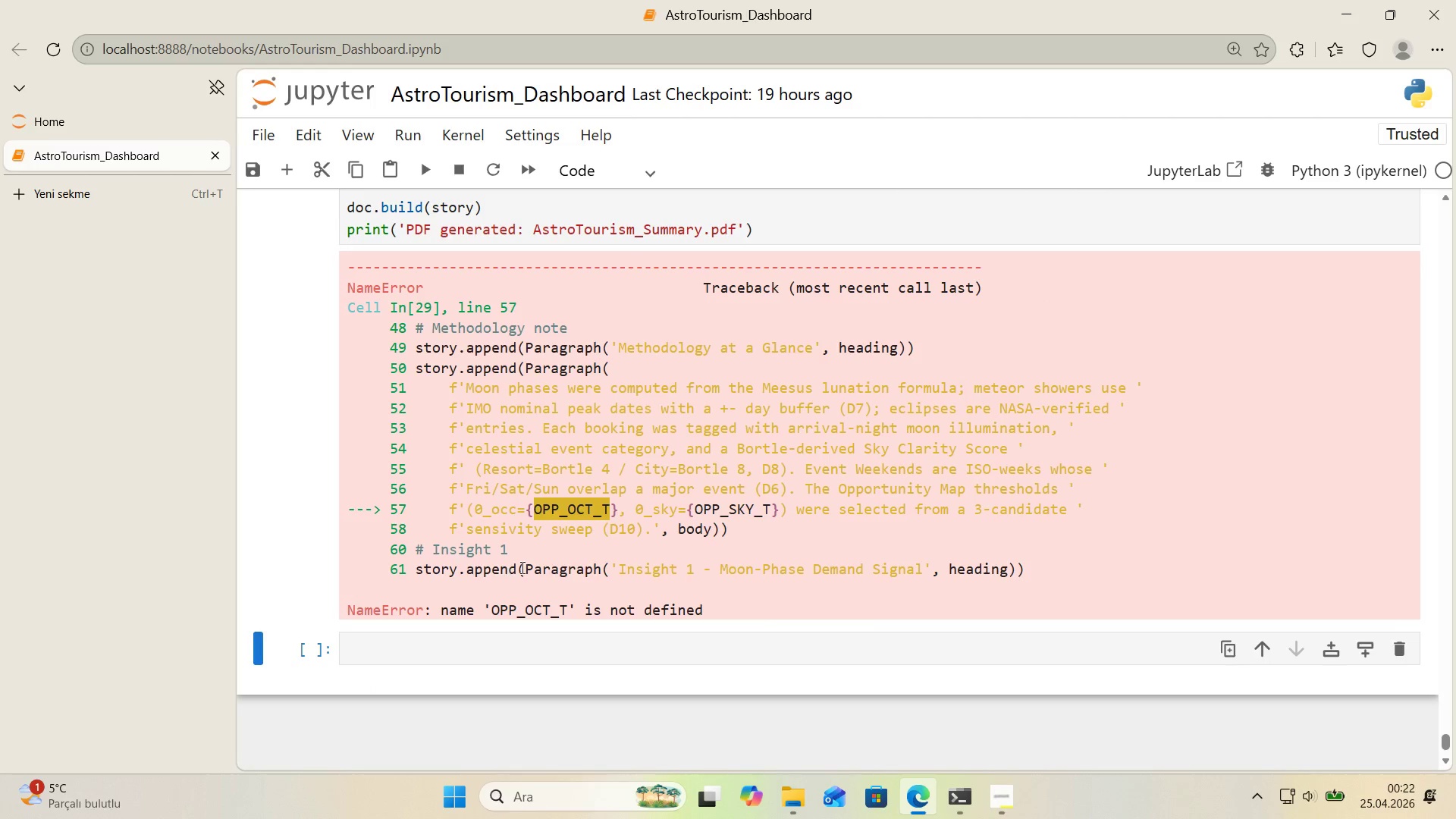 
left_click([612, 522])
 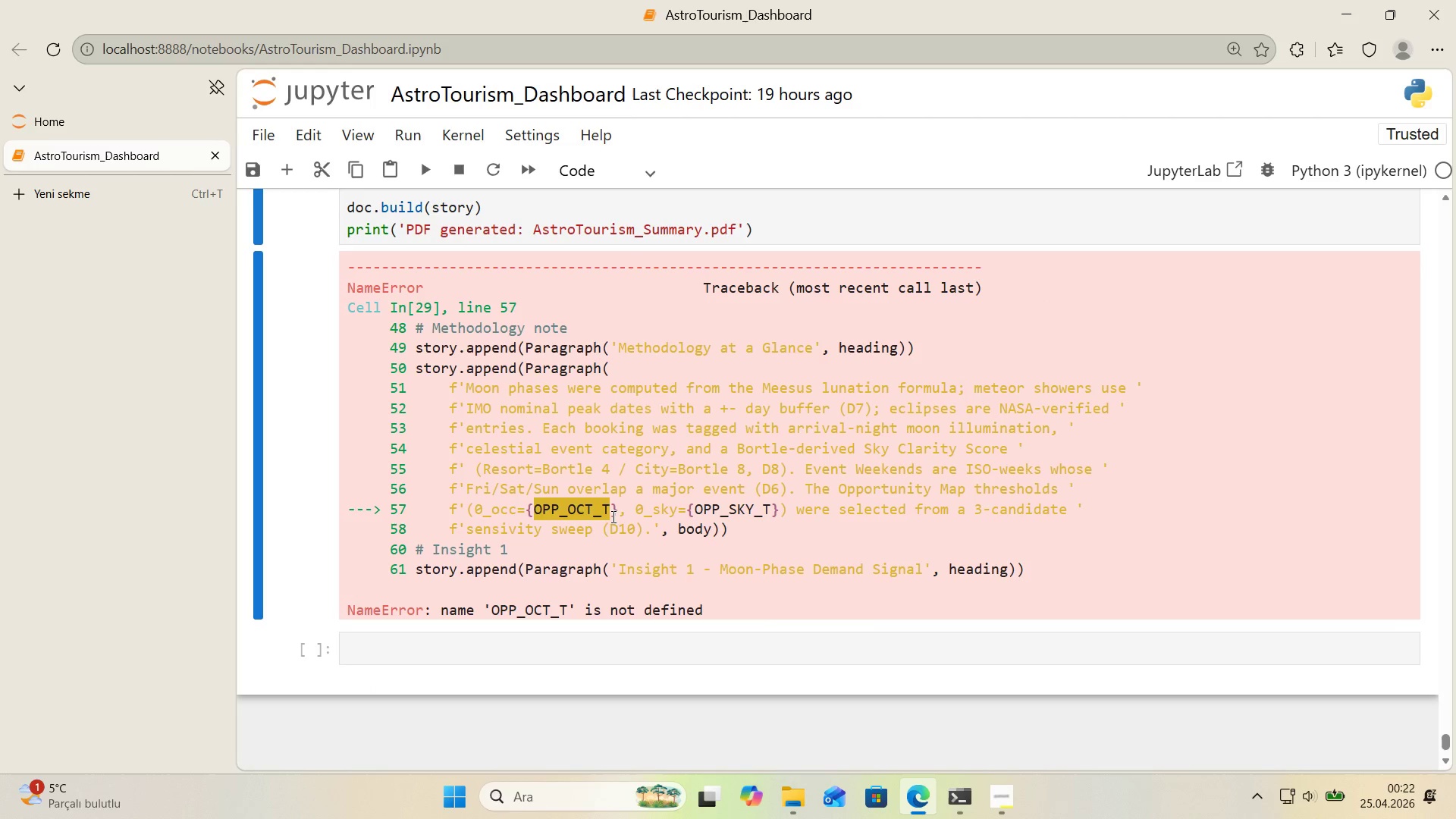 
left_click_drag(start_coordinate=[612, 515], to_coordinate=[536, 513])
 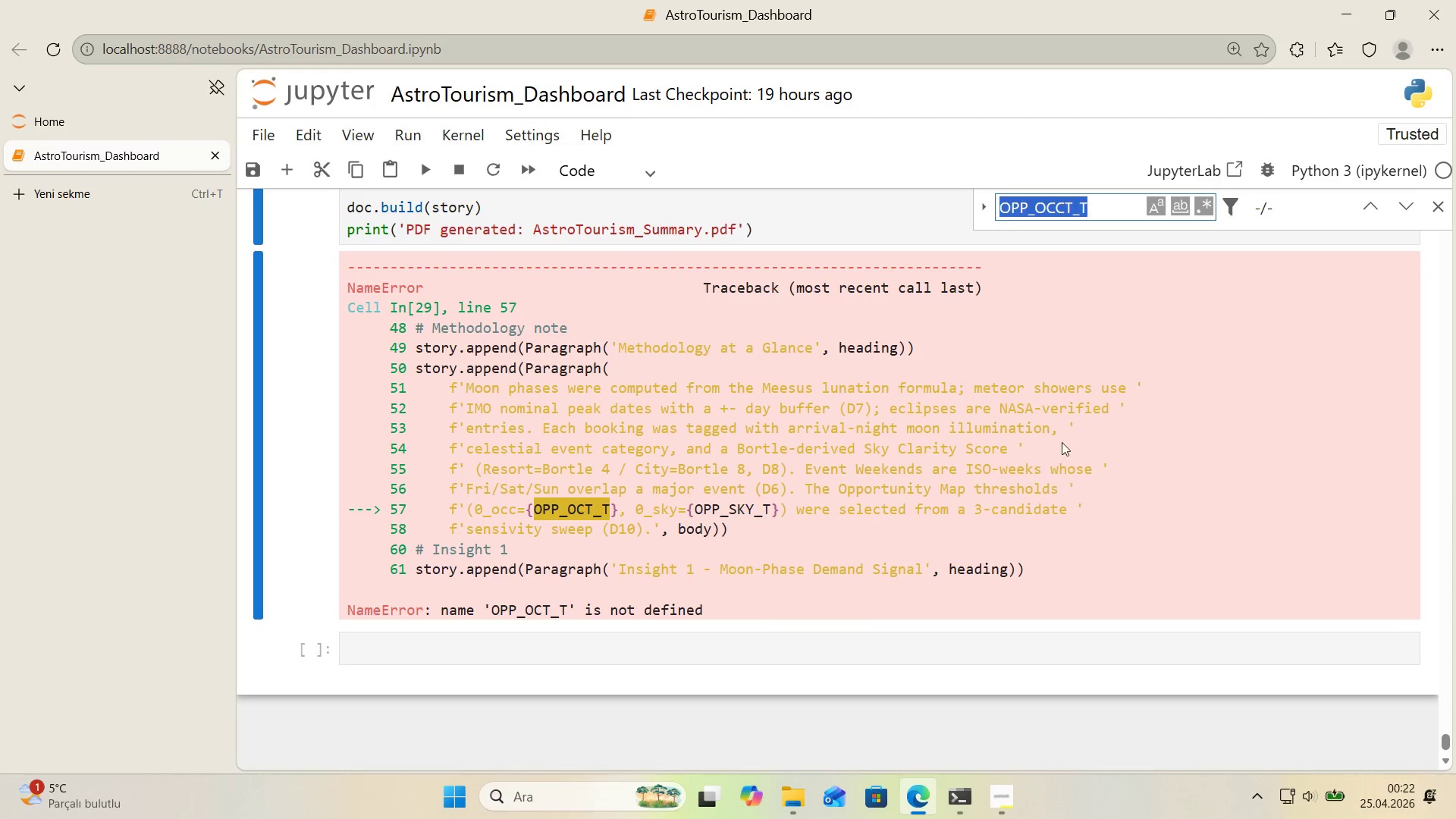 
key(Control+ControlLeft)
 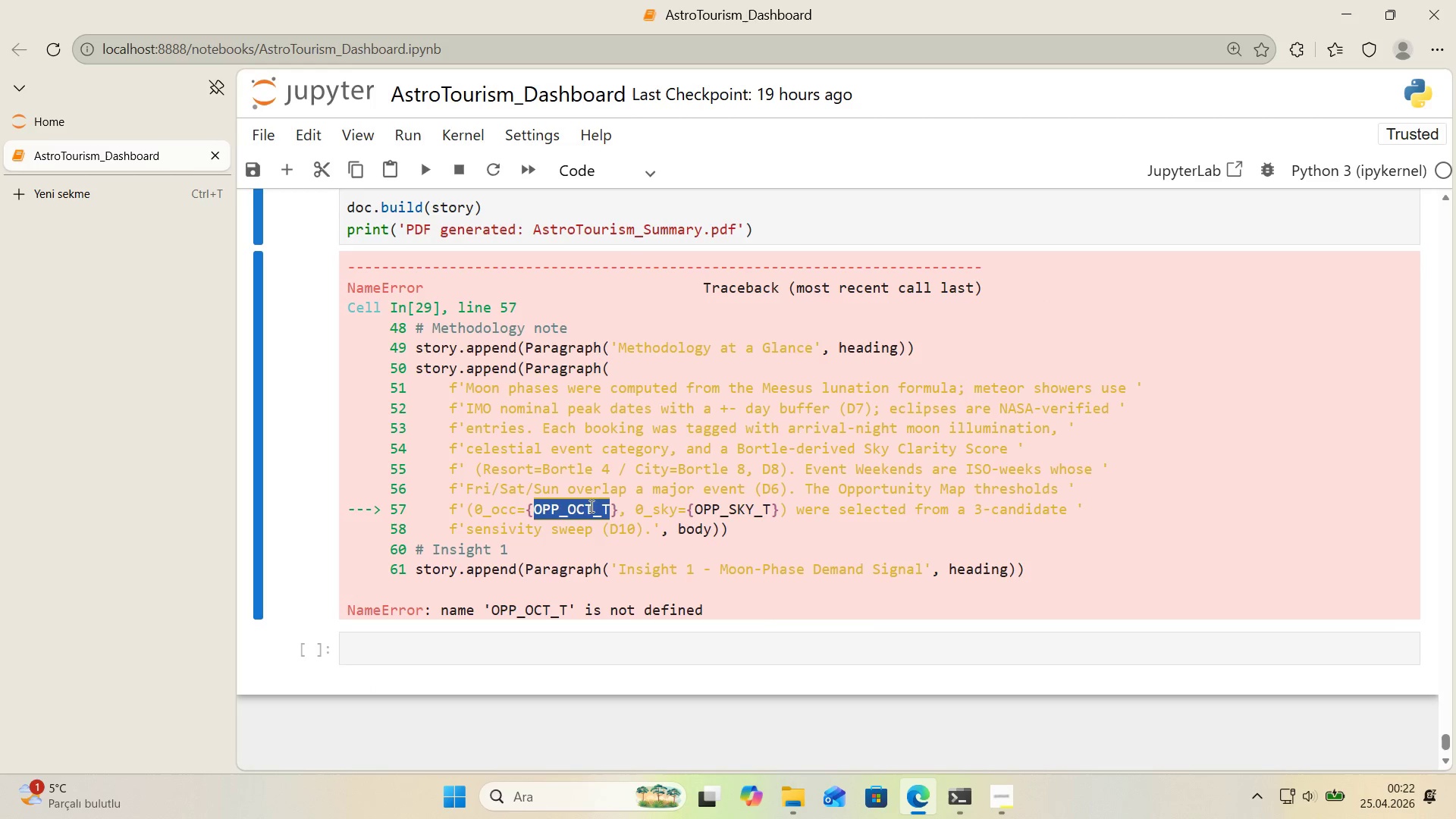 
key(Control+C)
 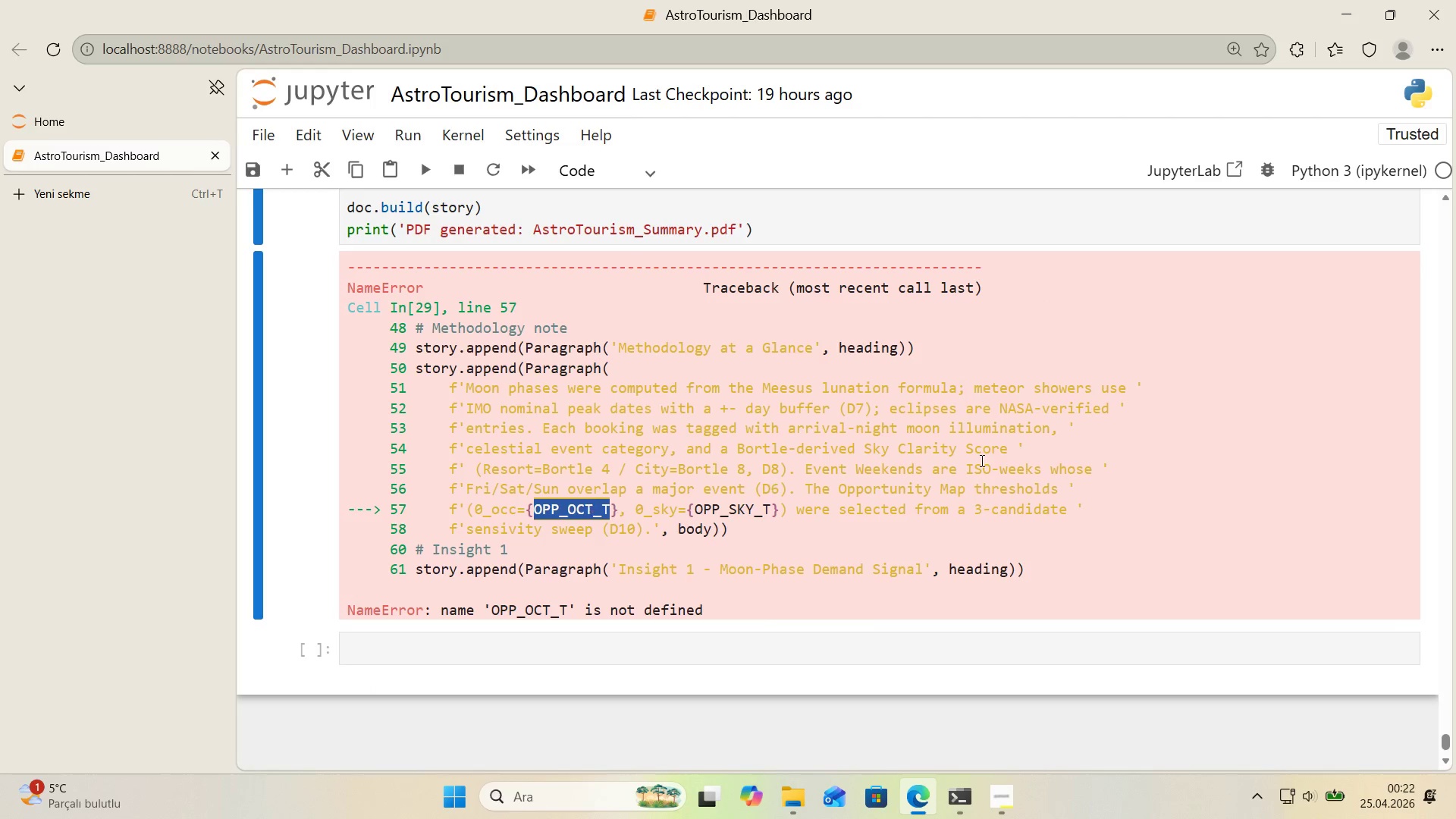 
left_click([1034, 449])
 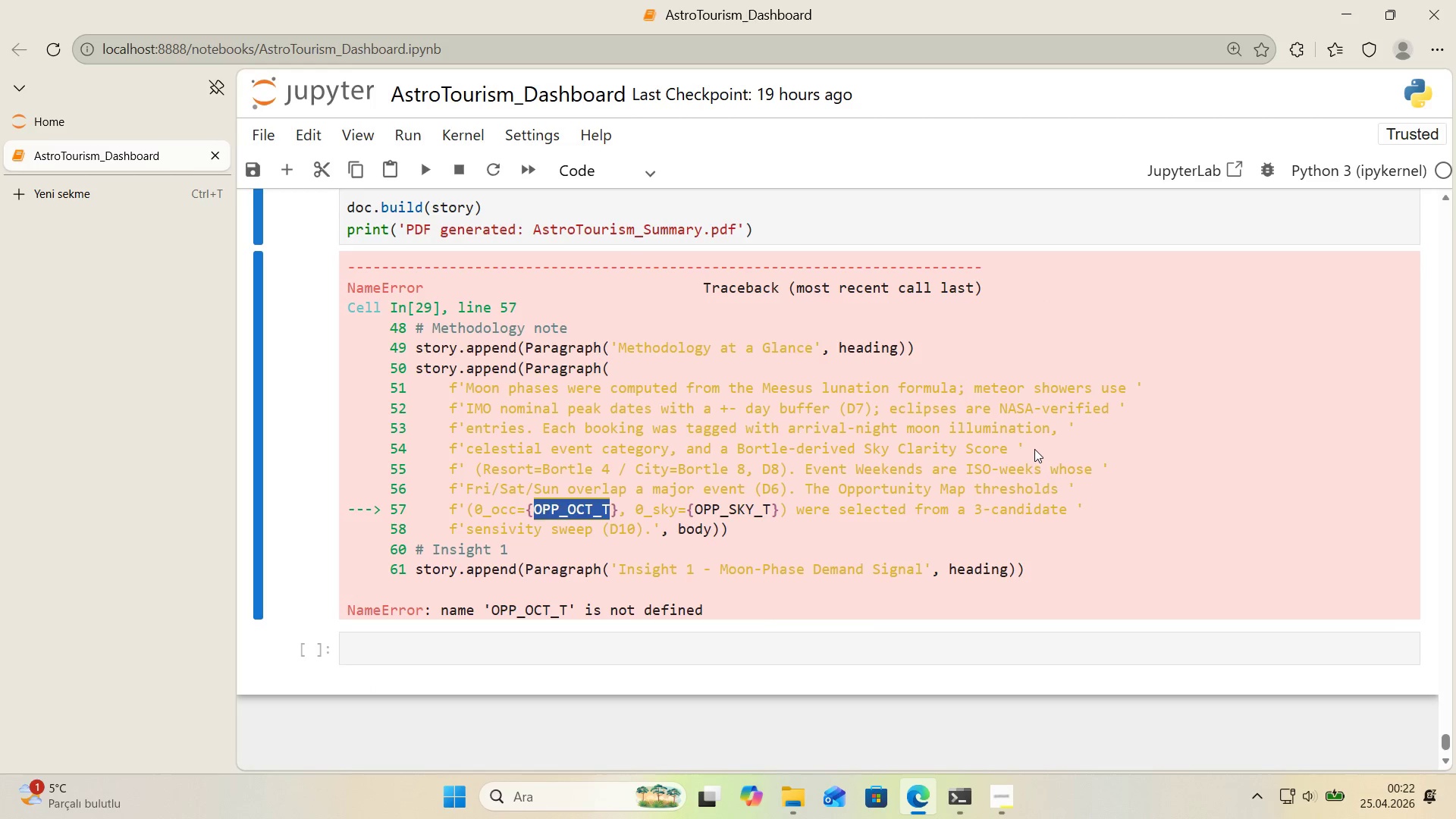 
key(Control+ControlLeft)
 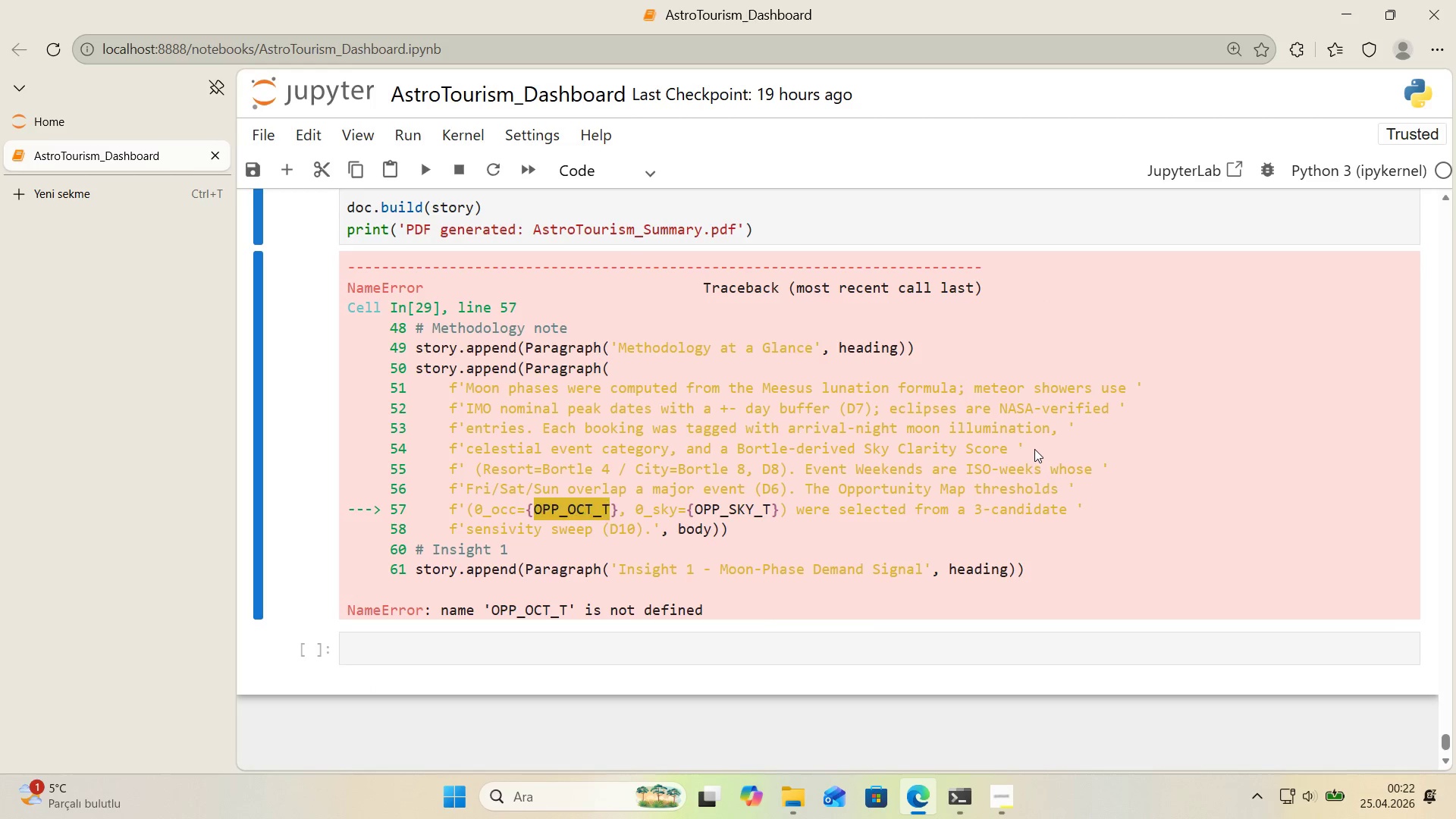 
key(Control+F)
 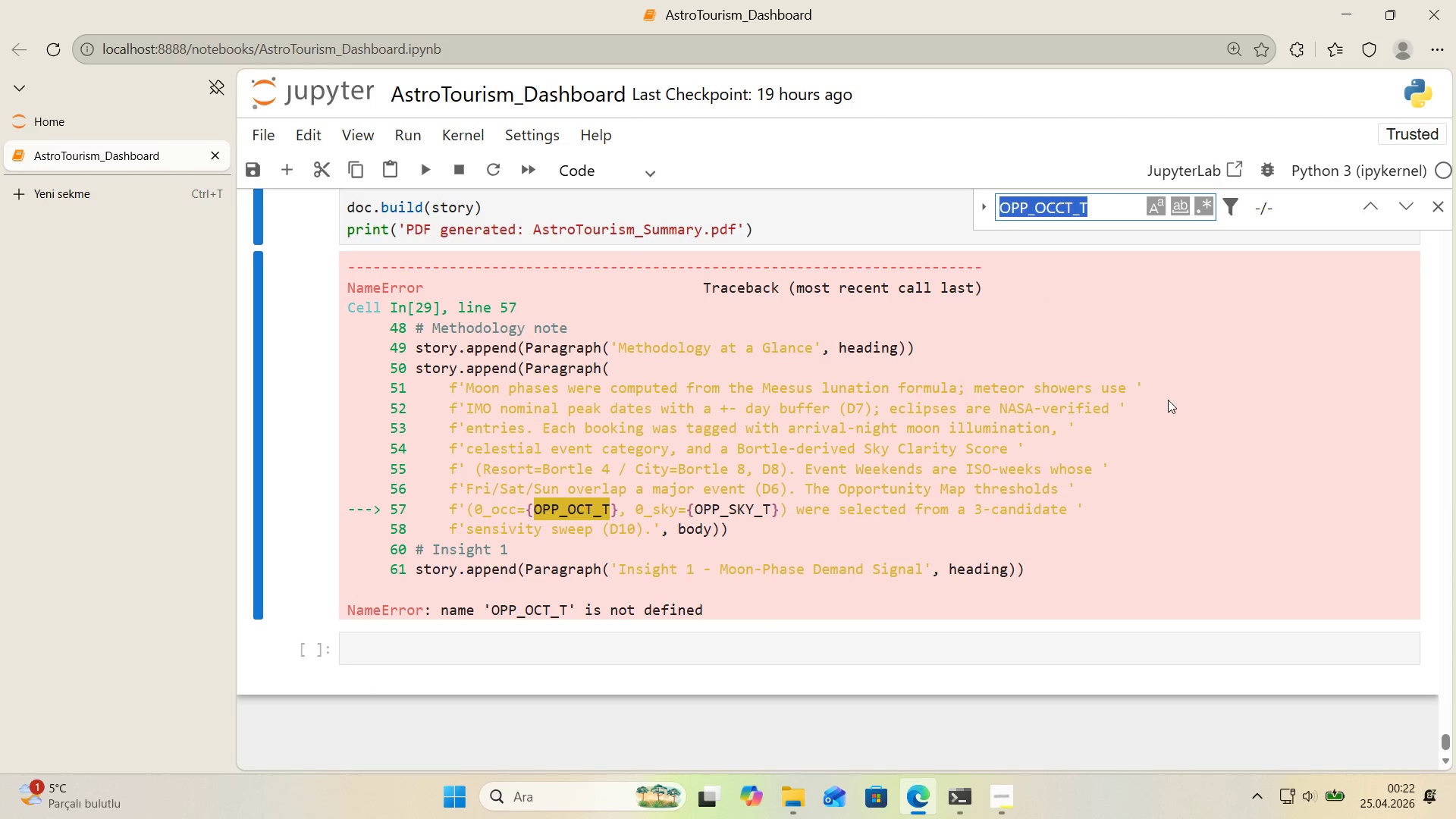 
key(Control+ControlLeft)
 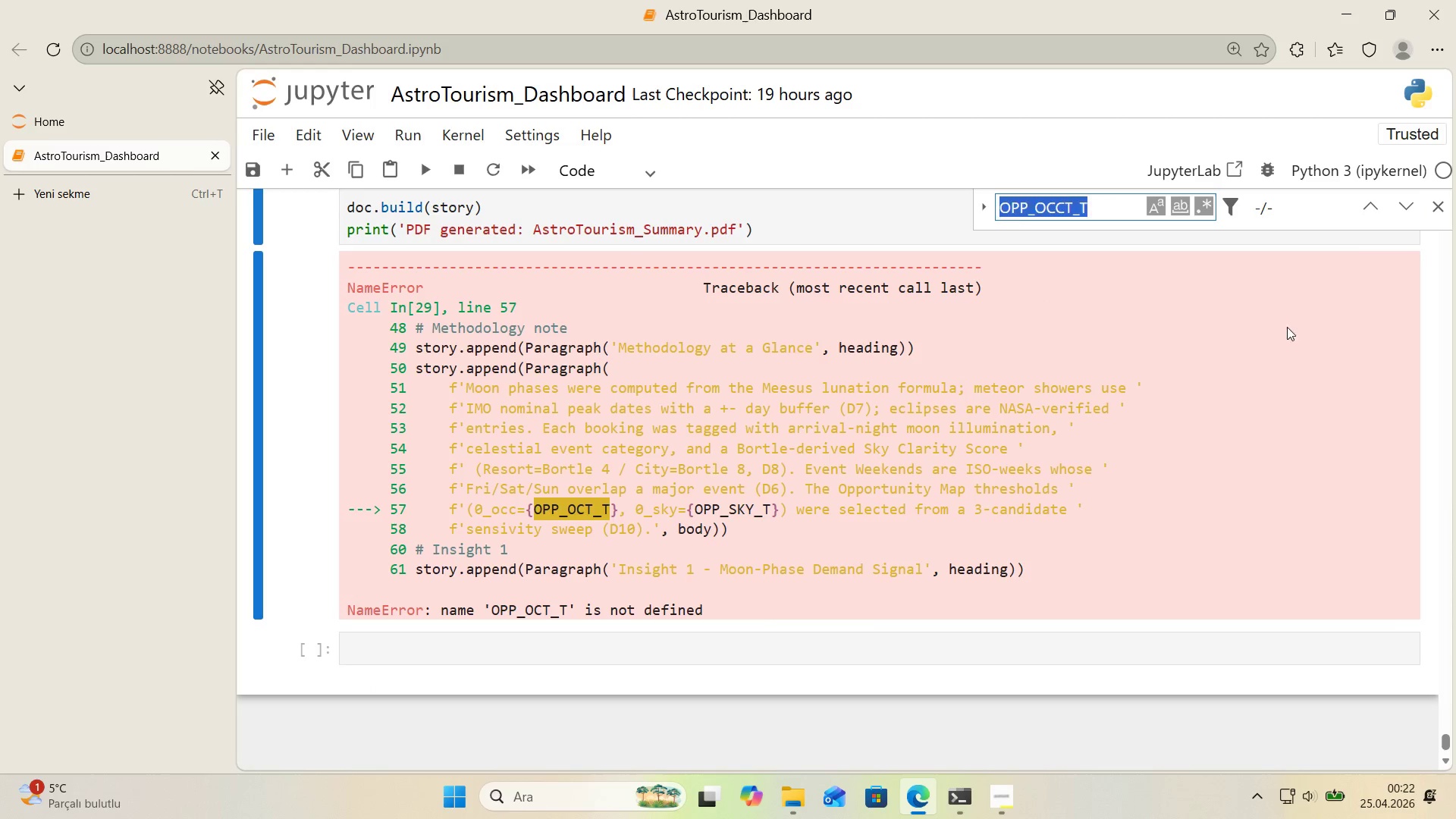 
key(Control+V)
 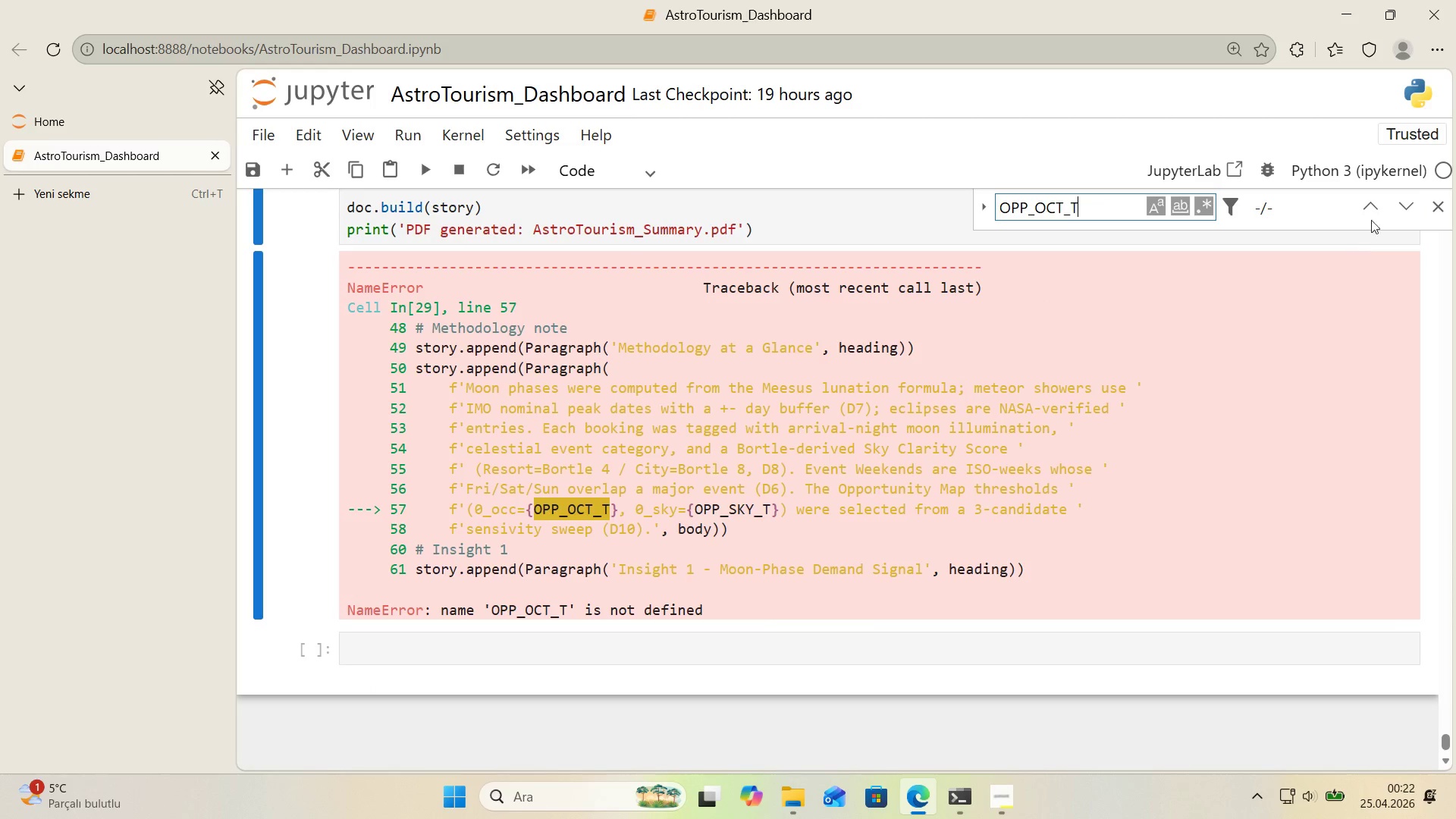 
left_click([1371, 215])
 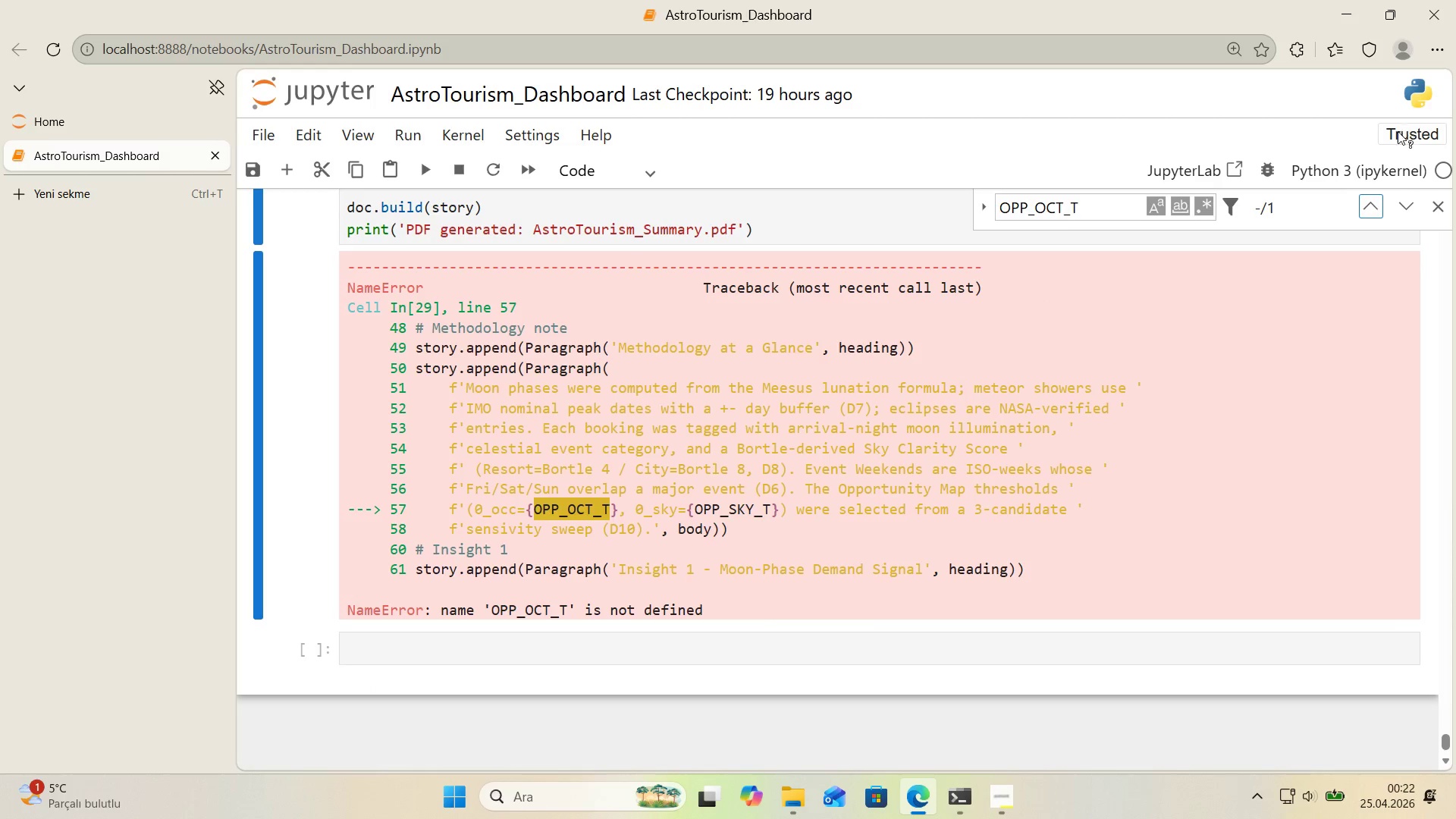 
left_click([1433, 212])
 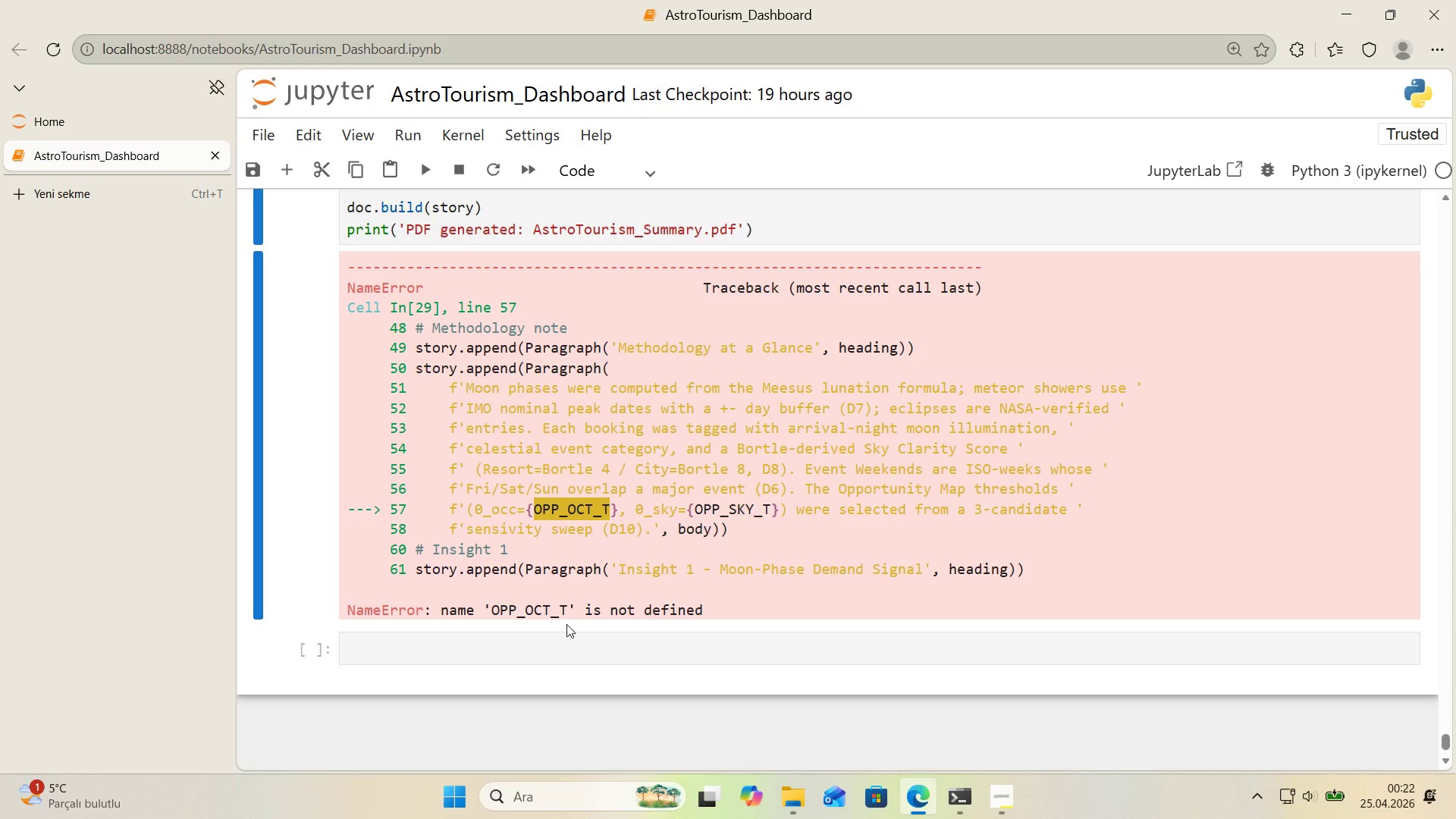 
left_click([566, 618])
 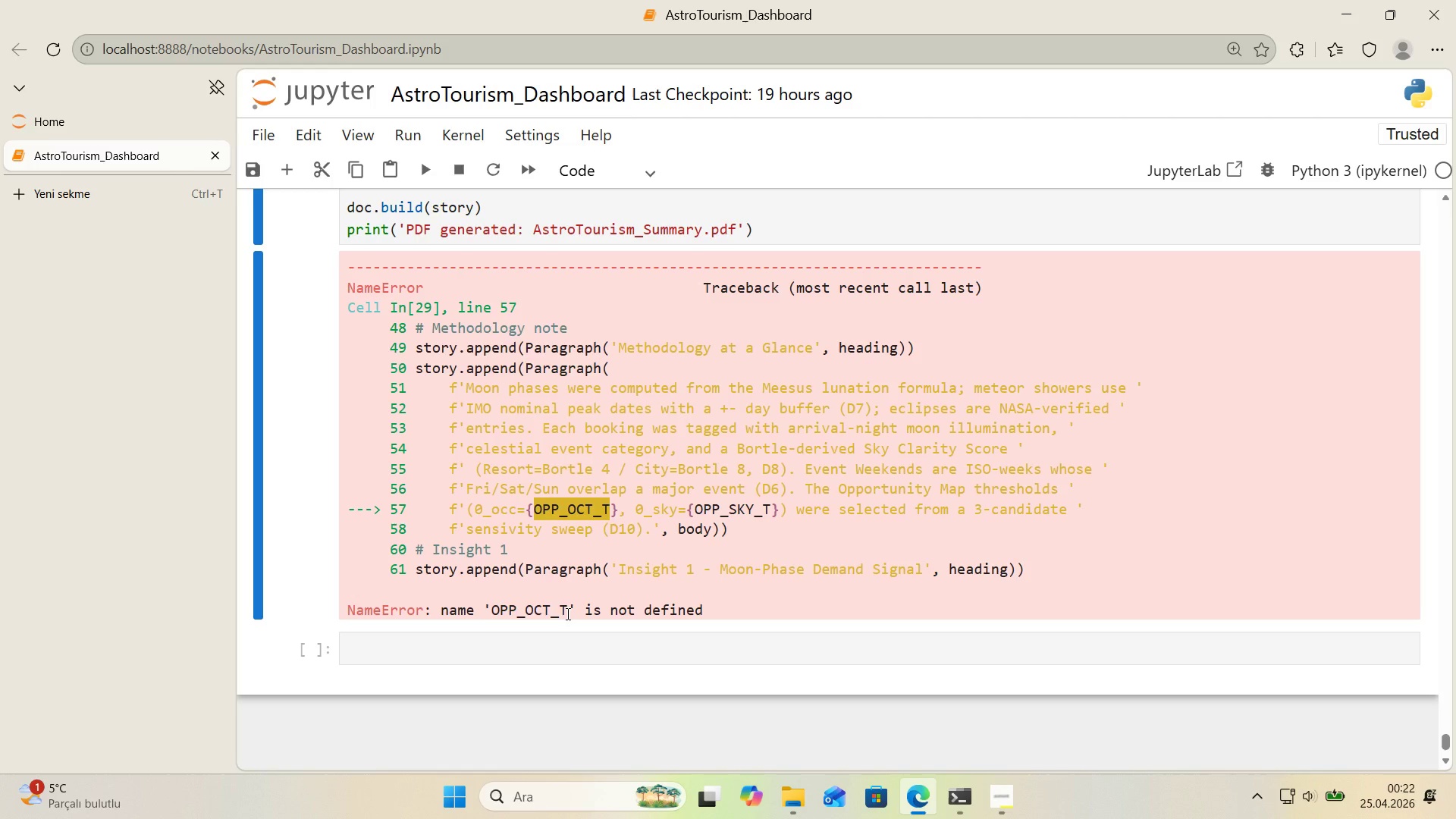 
left_click_drag(start_coordinate=[566, 613], to_coordinate=[489, 617])
 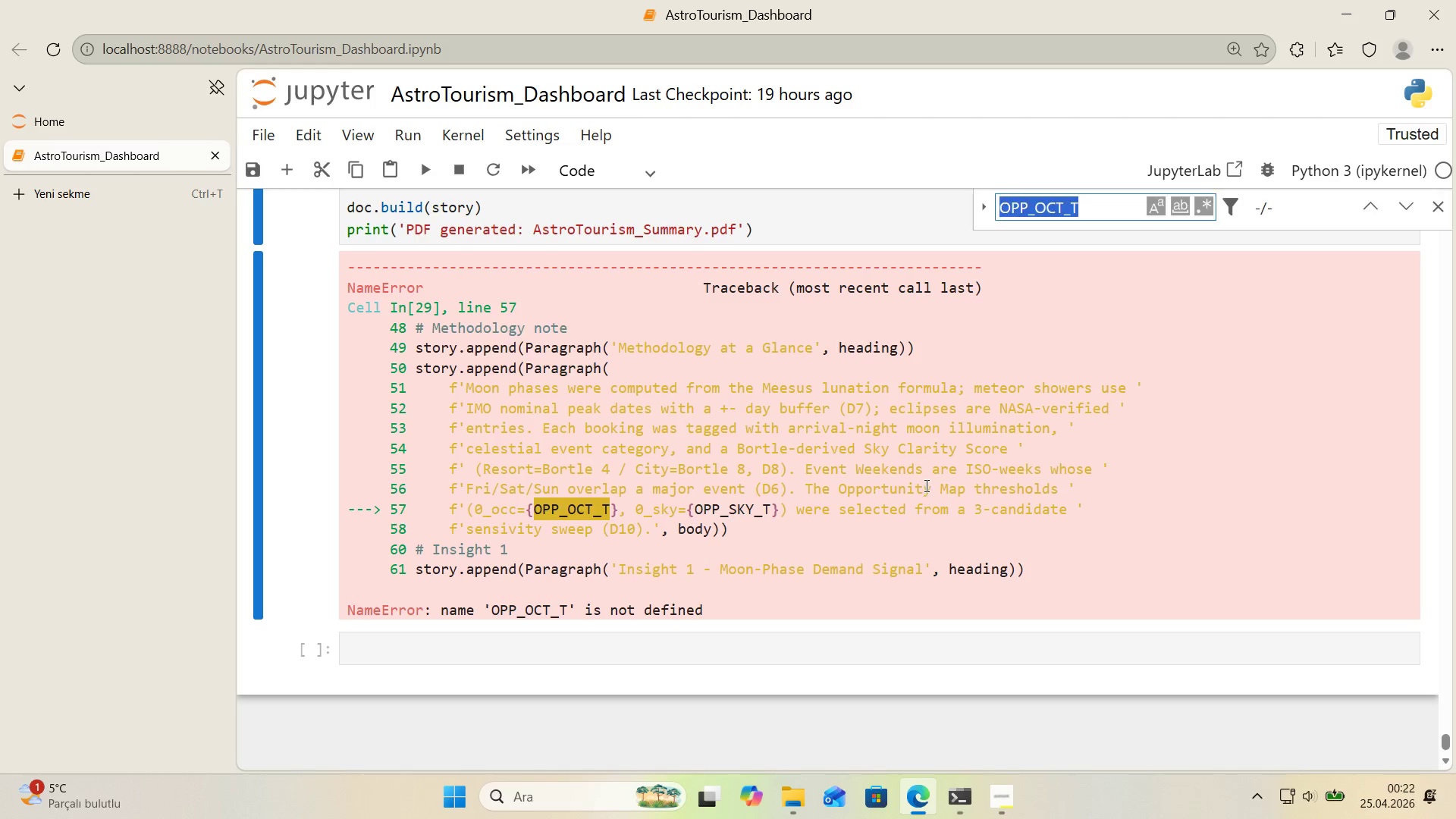 
key(Control+ControlLeft)
 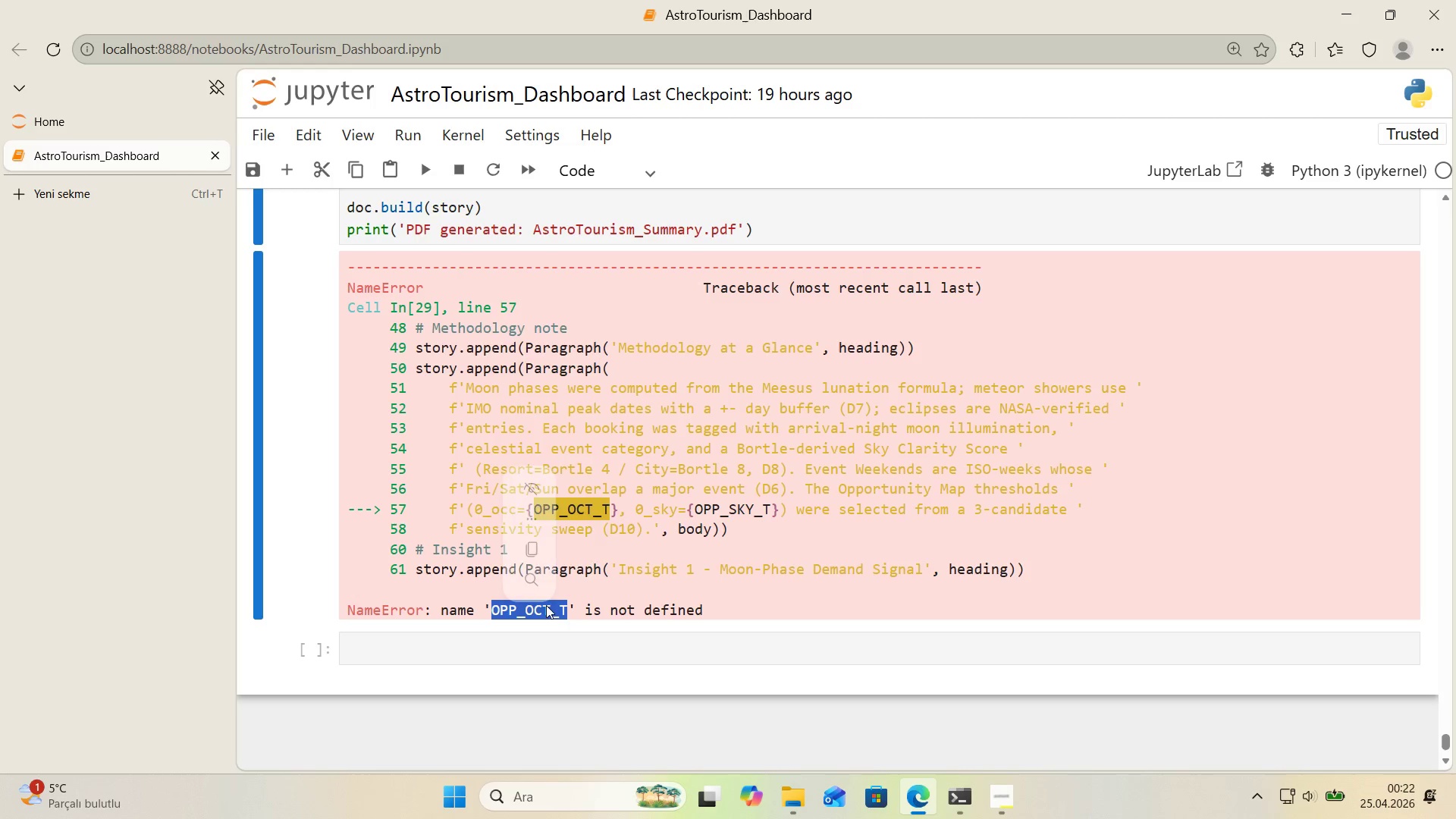 
key(Control+C)
 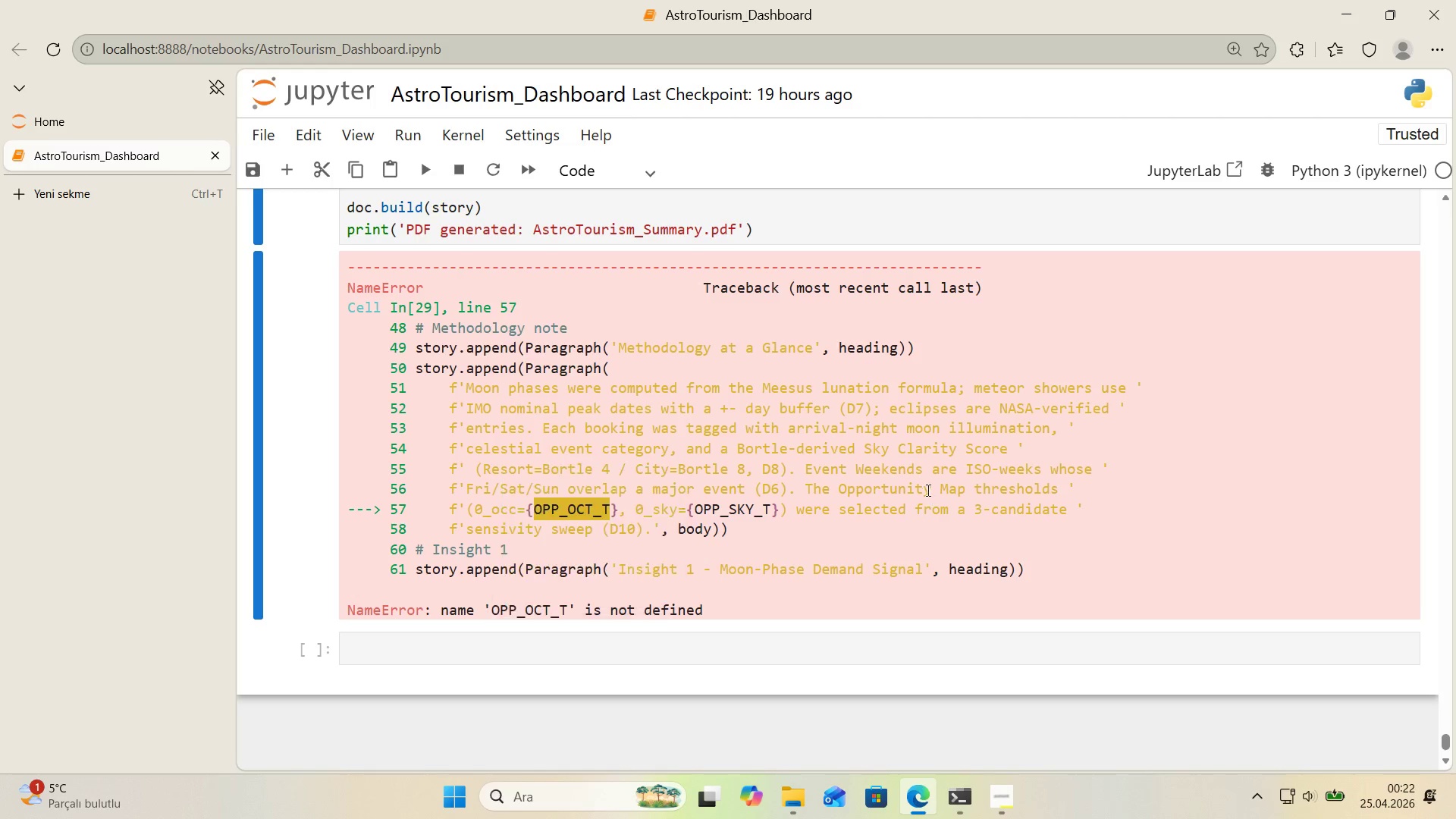 
key(Control+ControlLeft)
 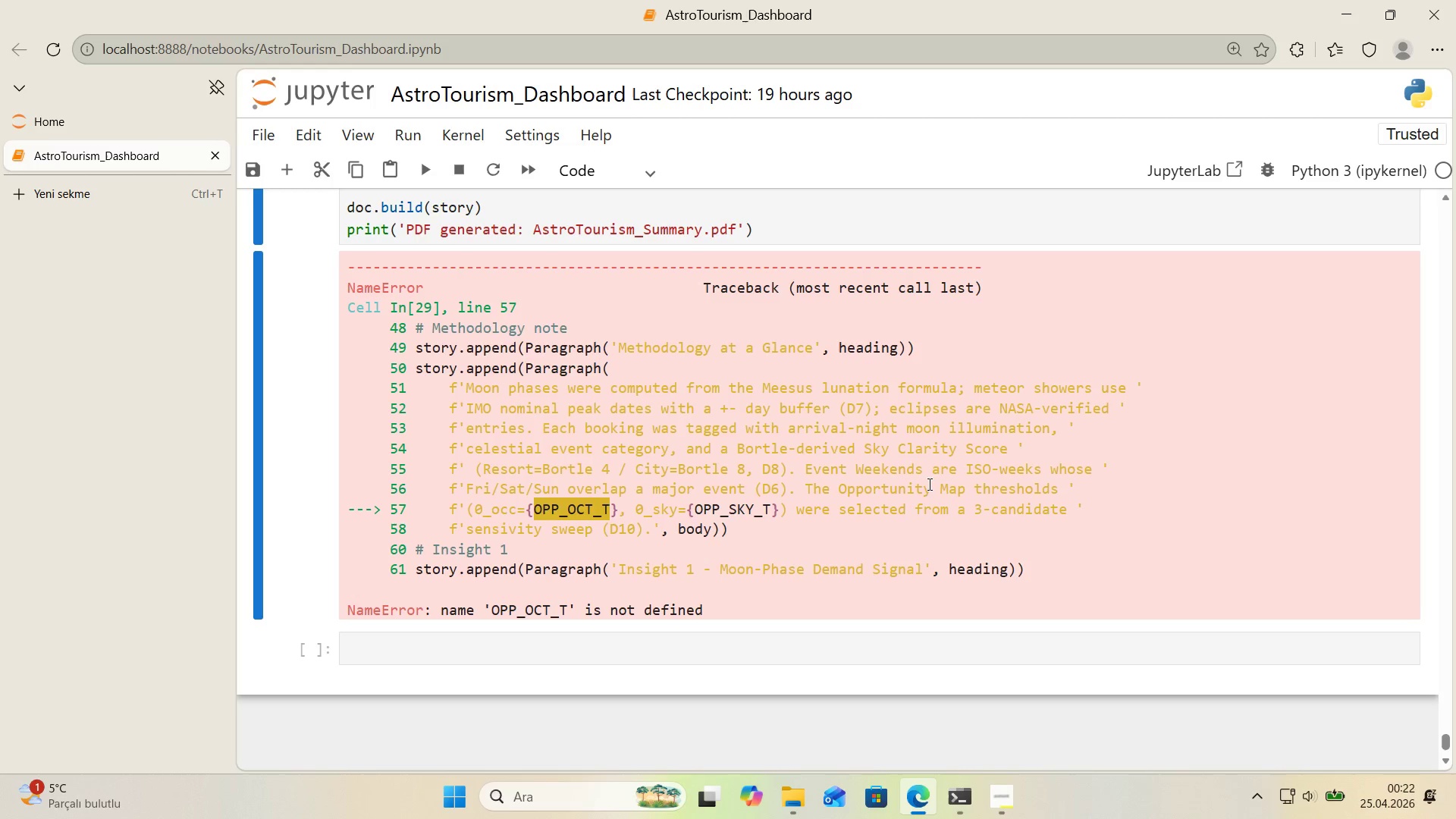 
key(Control+F)
 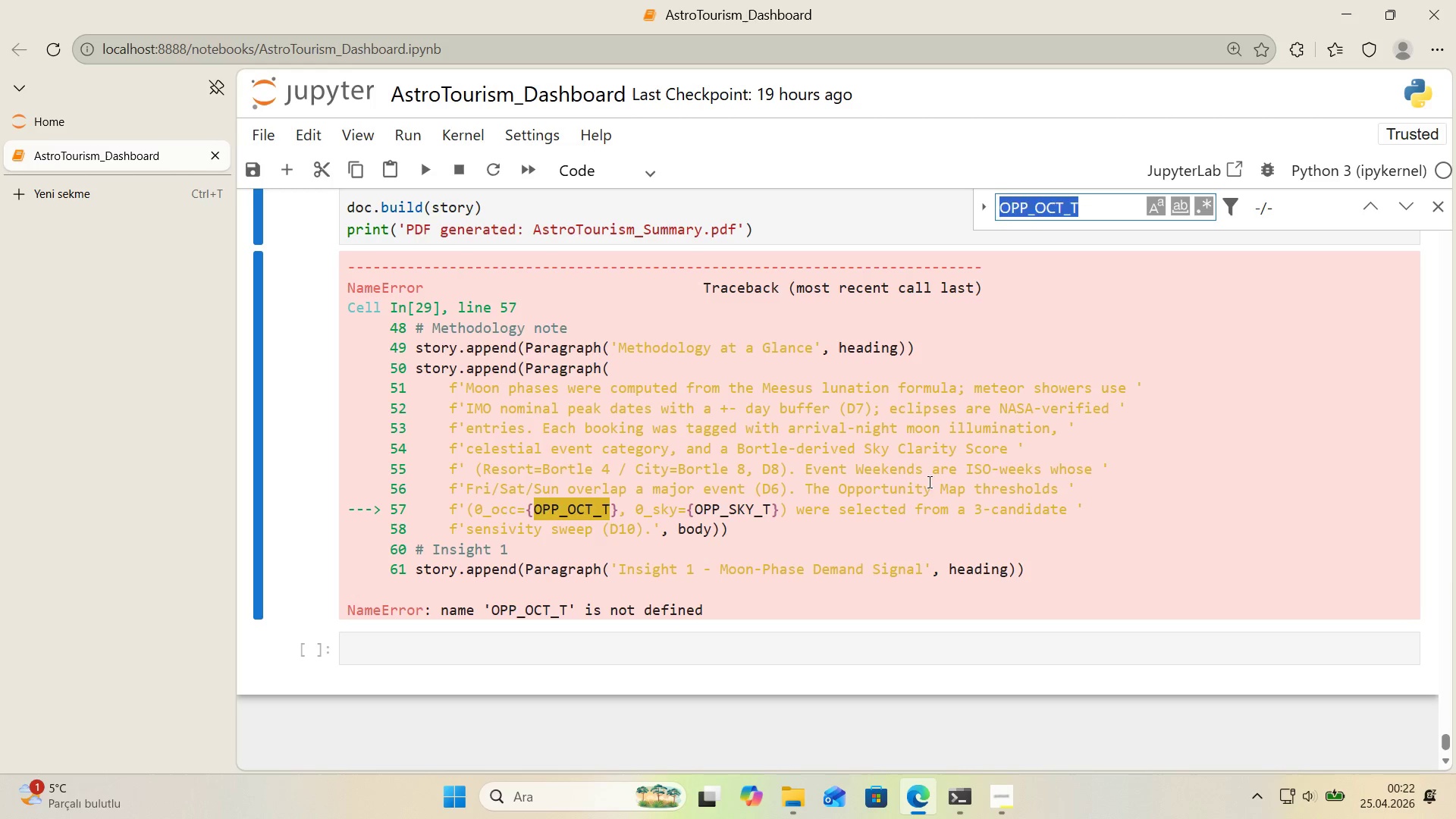 
key(Control+ControlLeft)
 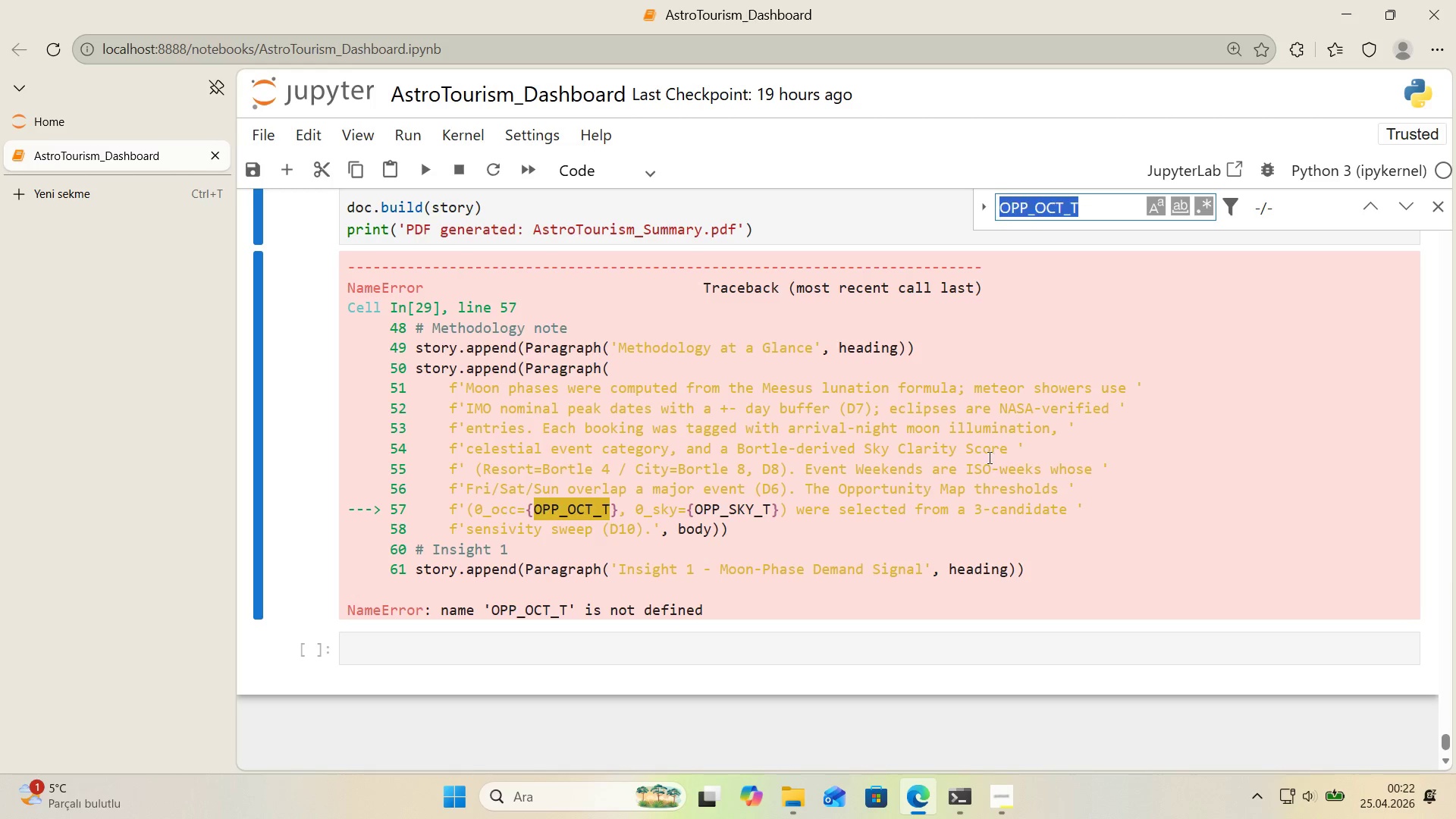 
key(Control+V)
 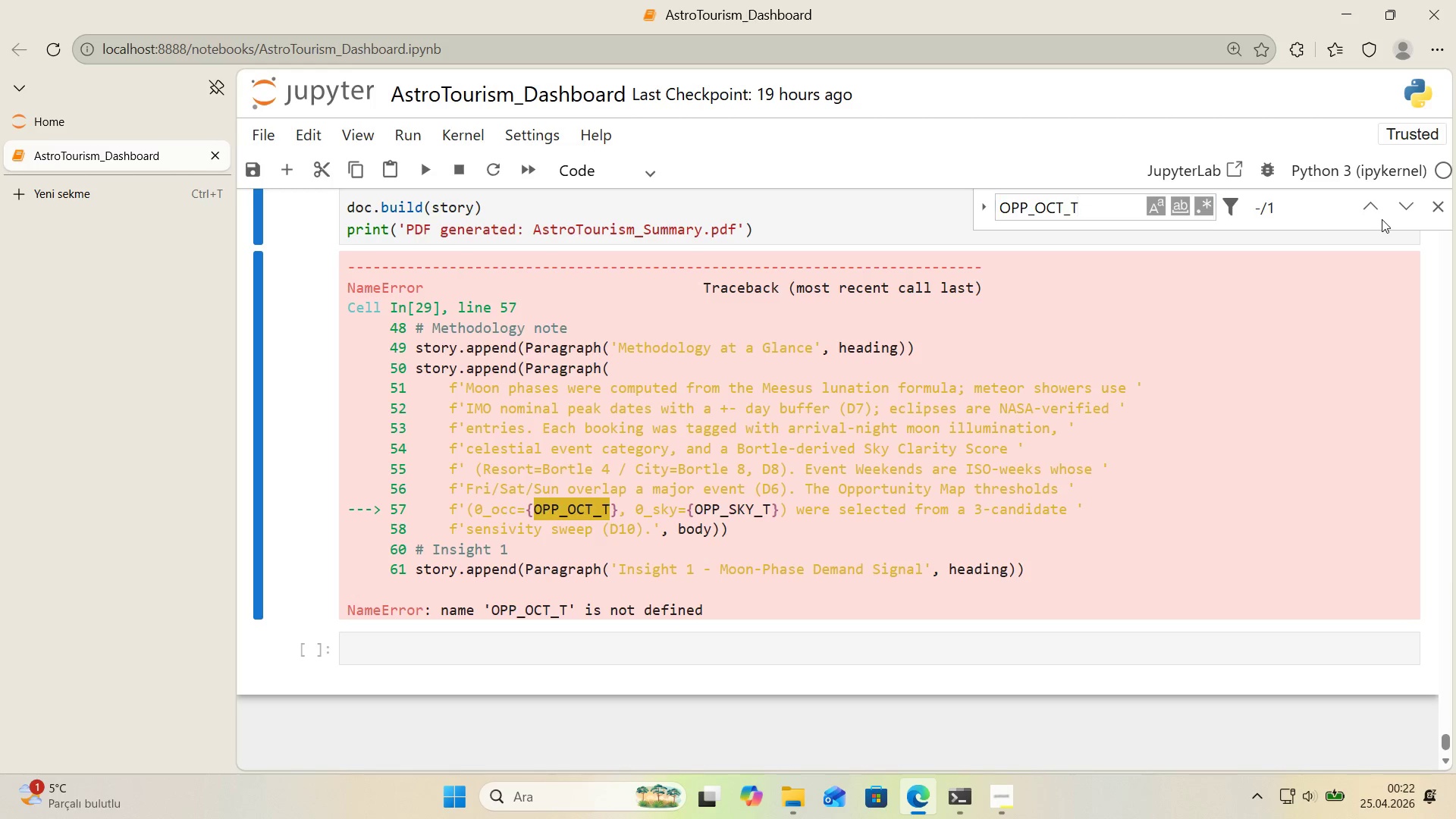 
double_click([1376, 209])
 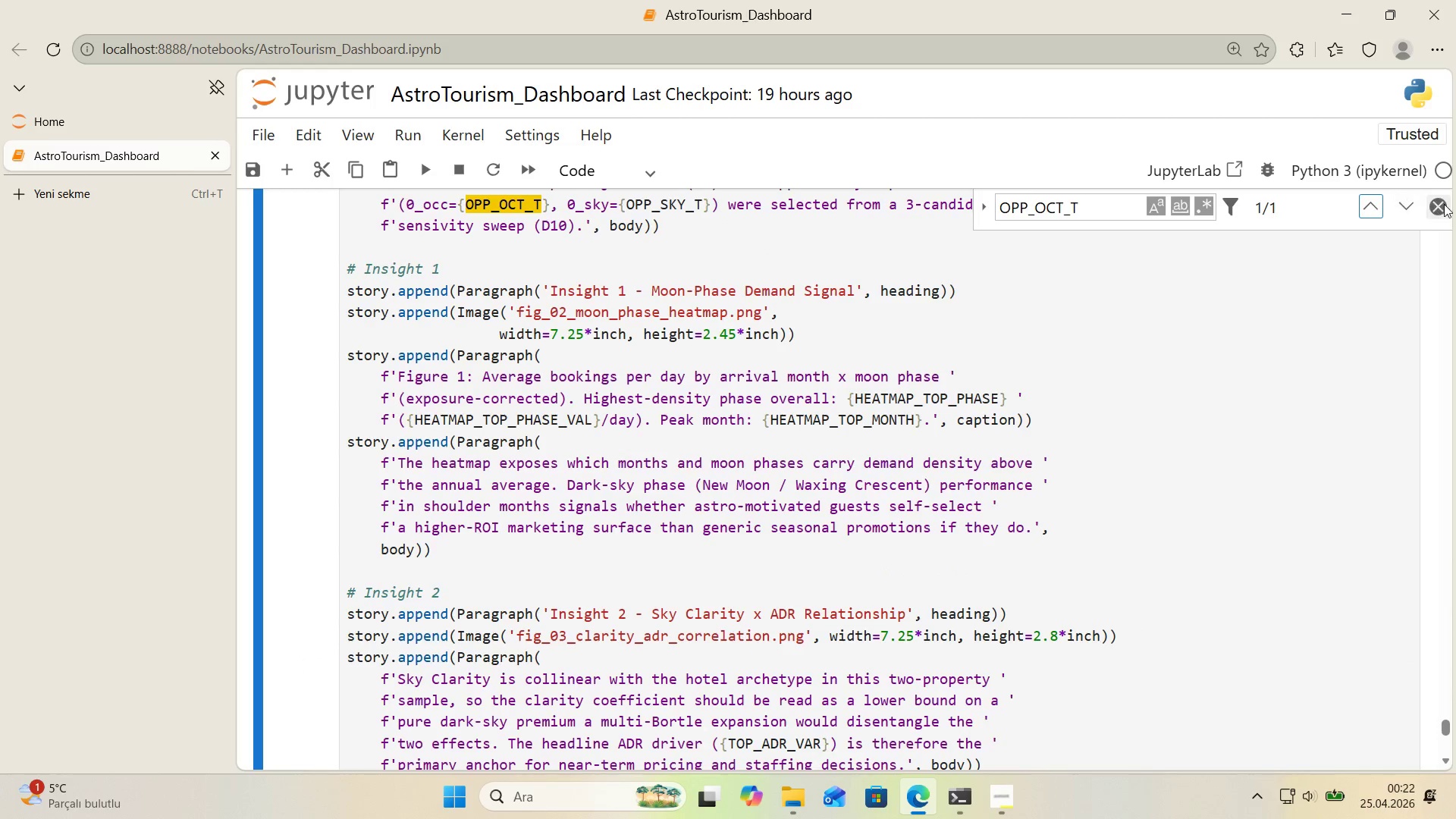 
triple_click([1444, 204])
 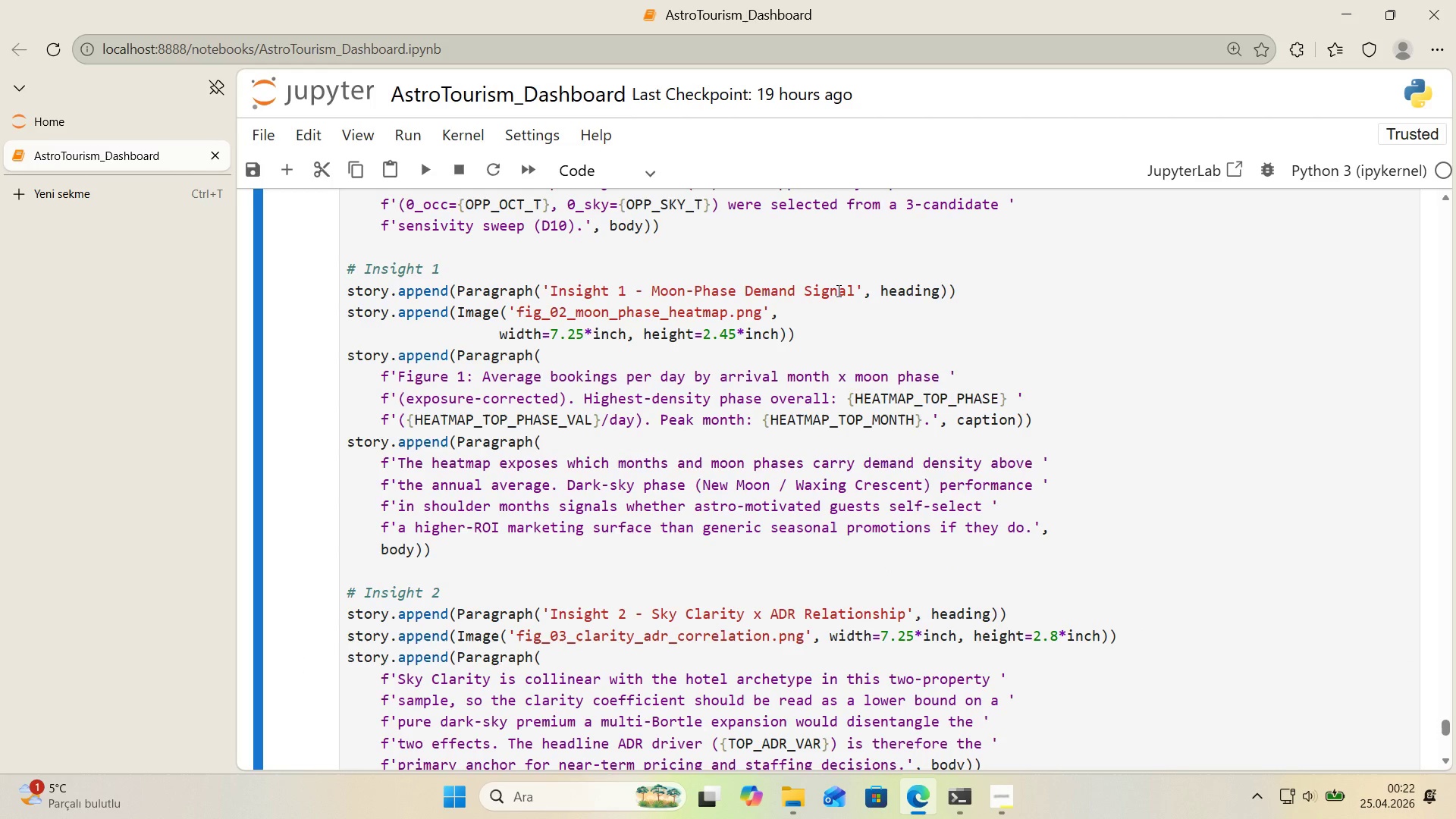 
scroll: coordinate [830, 290], scroll_direction: up, amount: 1.0
 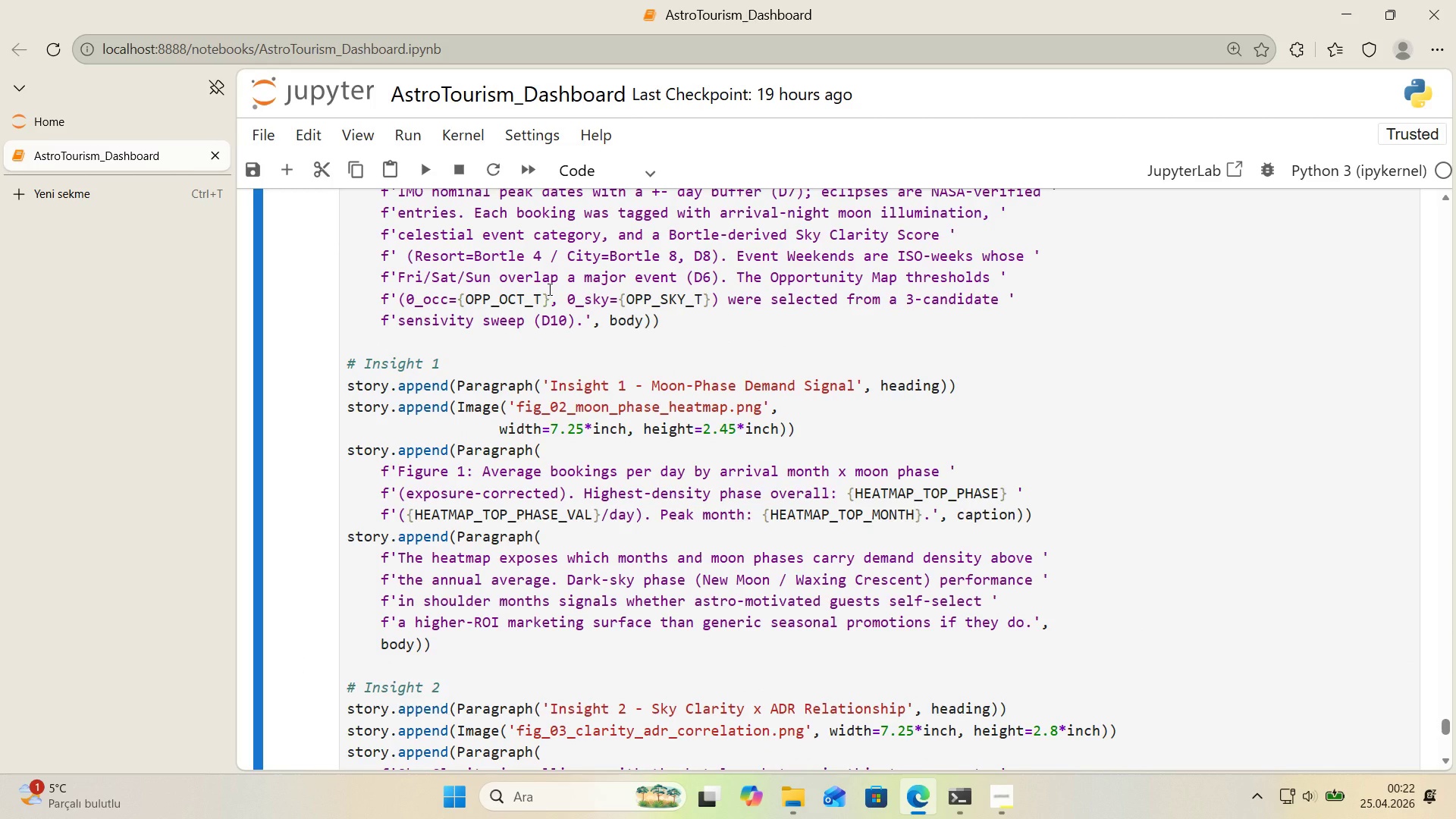 
left_click_drag(start_coordinate=[520, 300], to_coordinate=[525, 302])
 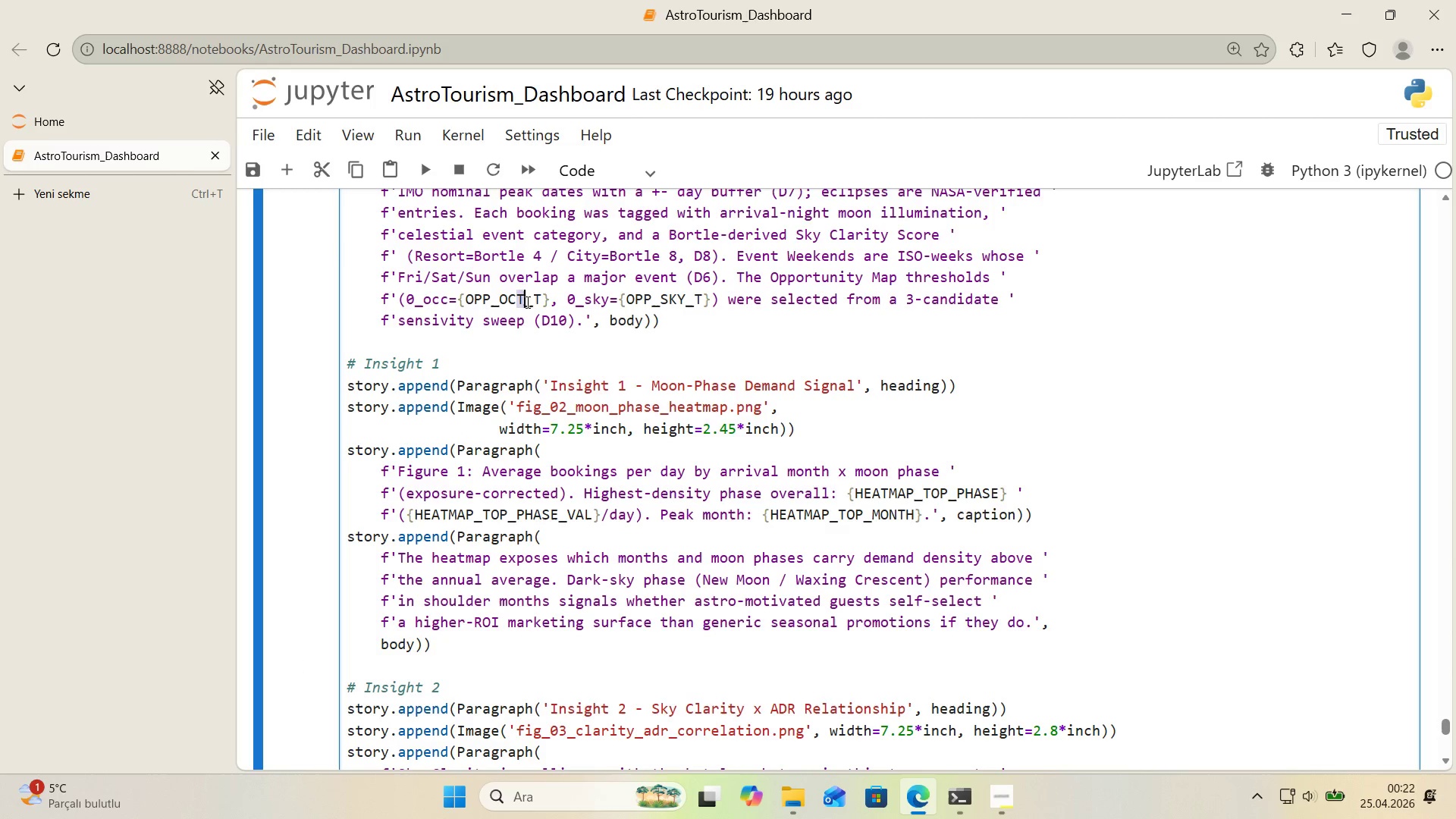 
key(CapsLock)
 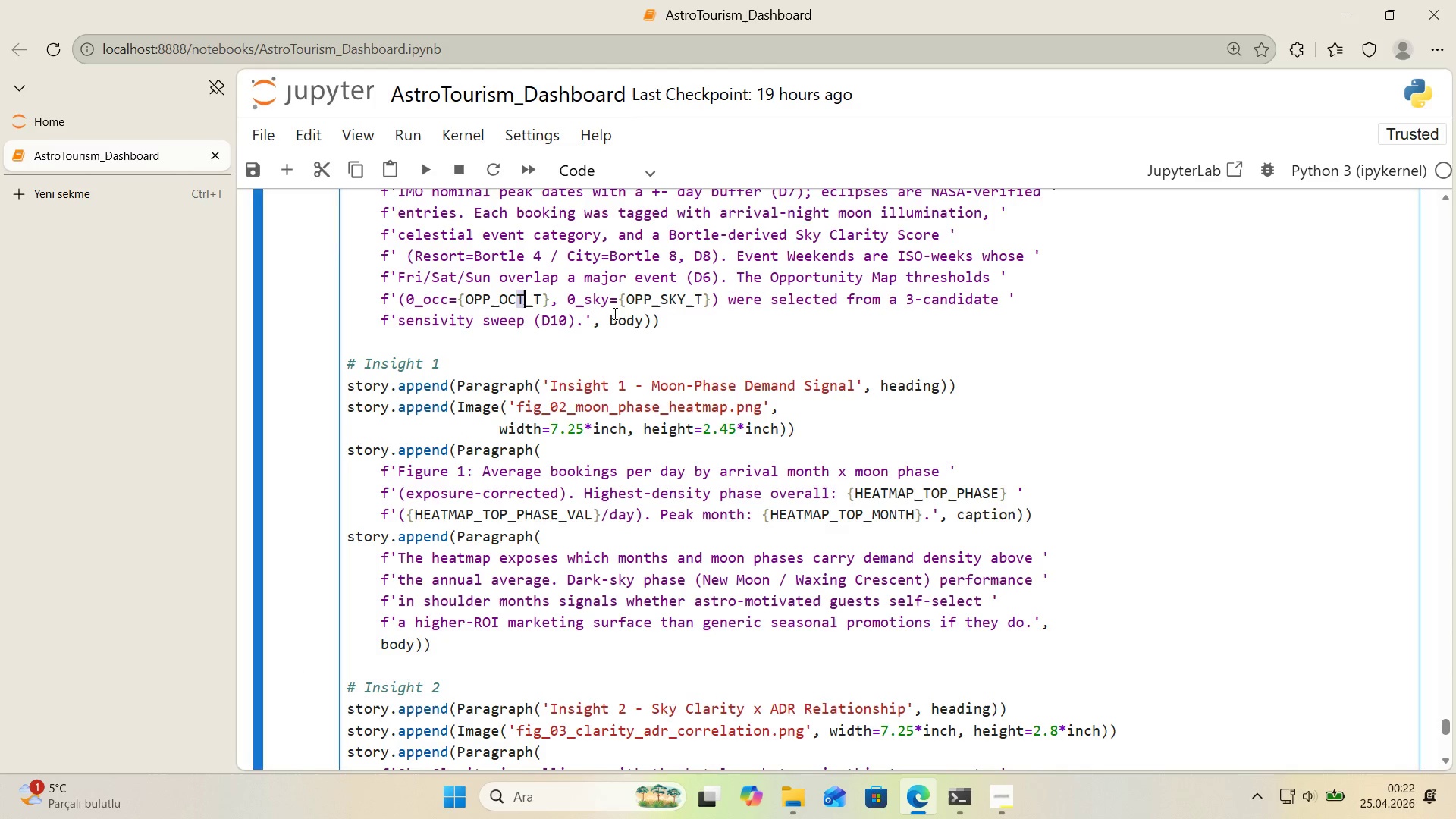 
key(C)
 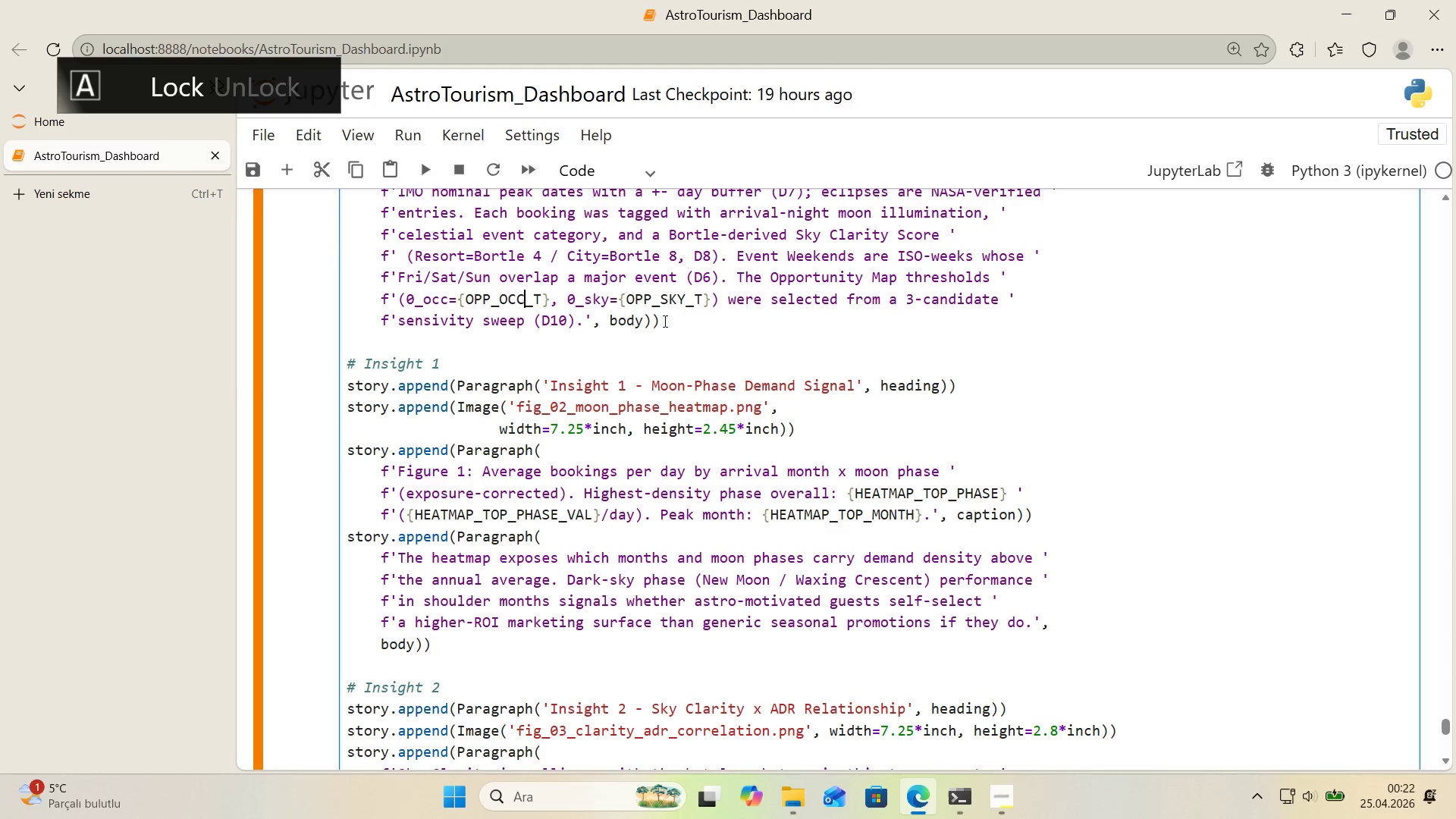 
key(CapsLock)
 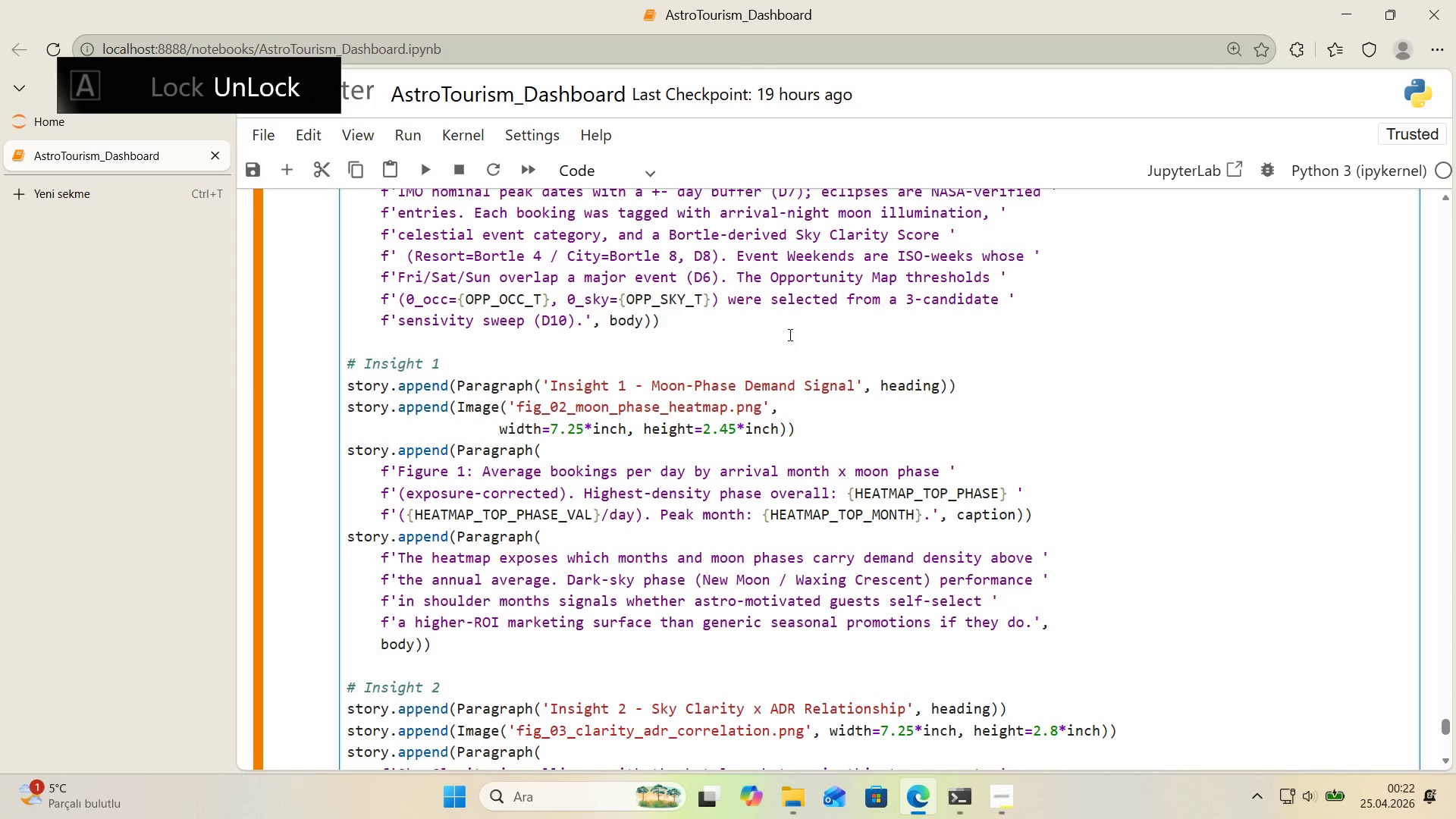 
key(Shift+Enter)
 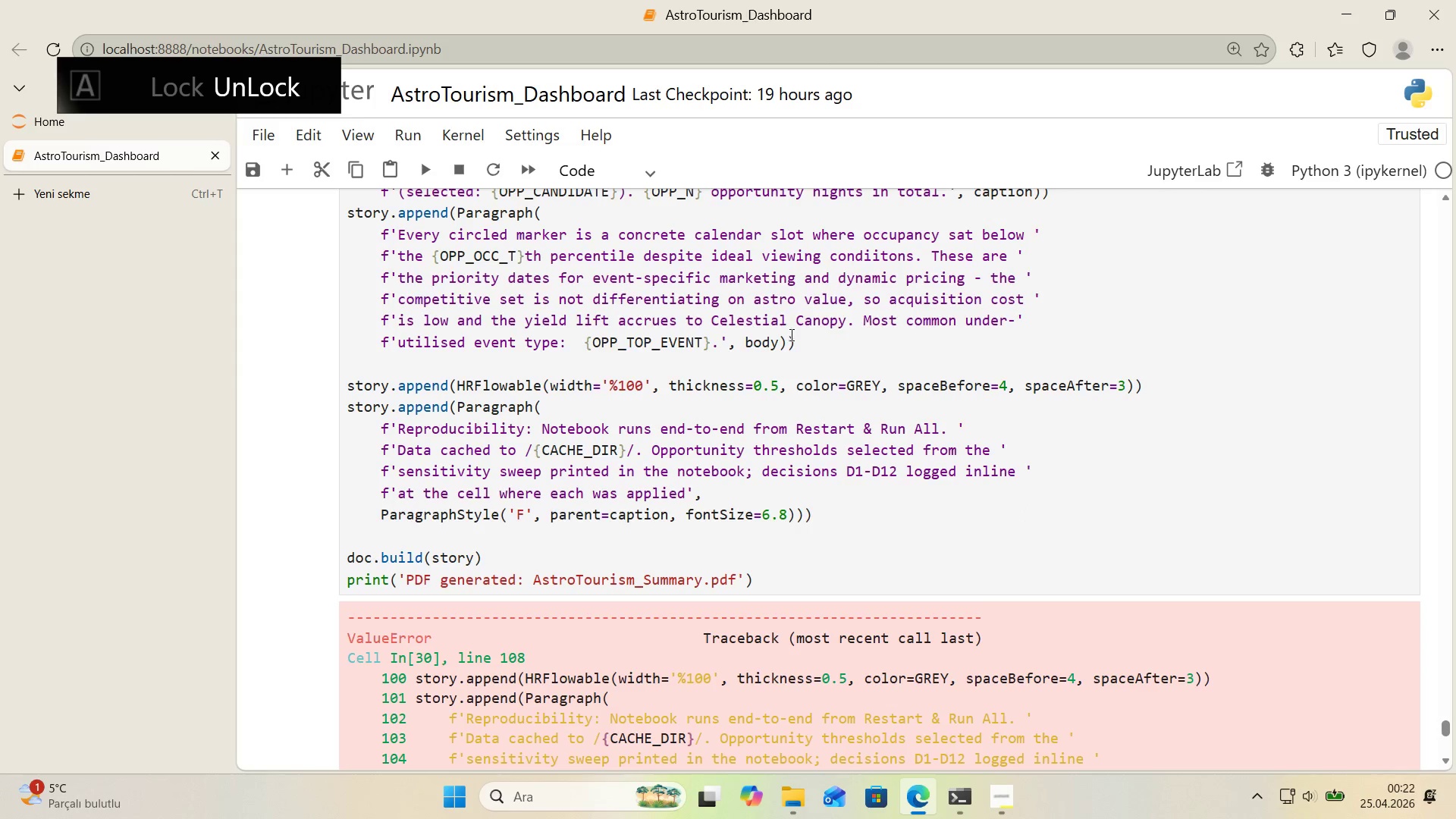 
scroll: coordinate [830, 338], scroll_direction: down, amount: 12.0
 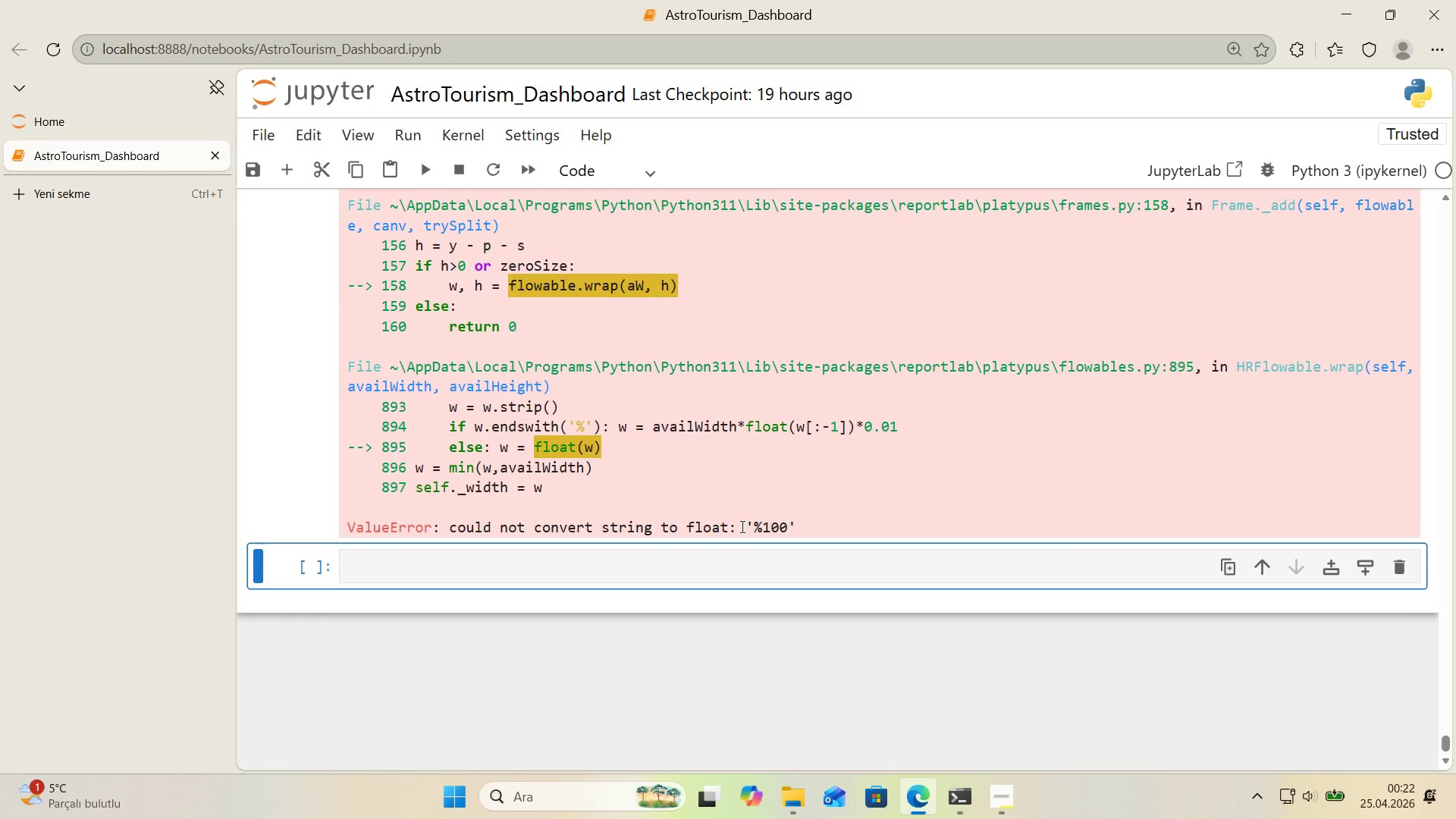 
wait(5.31)
 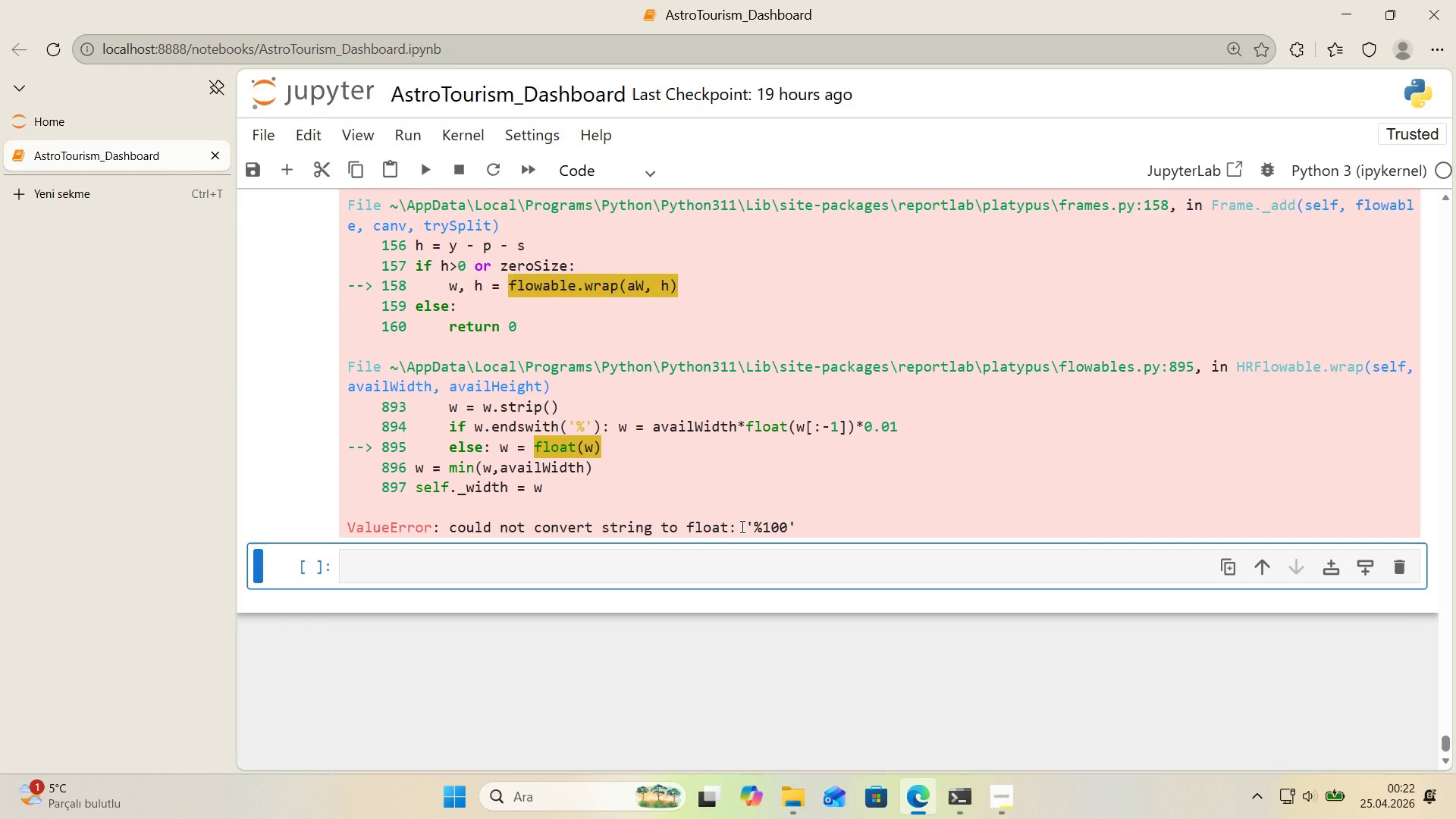 
left_click_drag(start_coordinate=[786, 526], to_coordinate=[753, 529])
 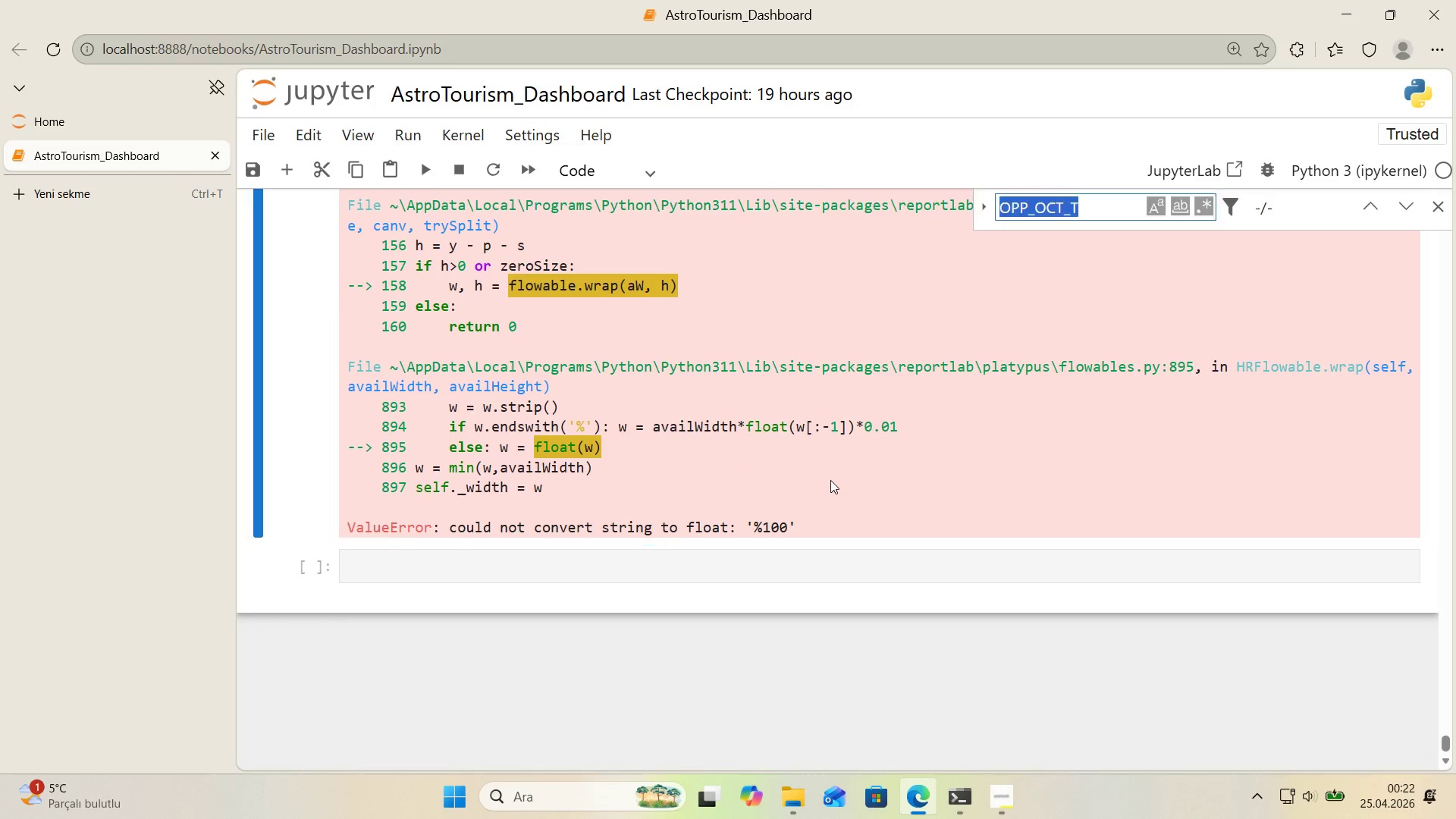 
key(Control+ControlLeft)
 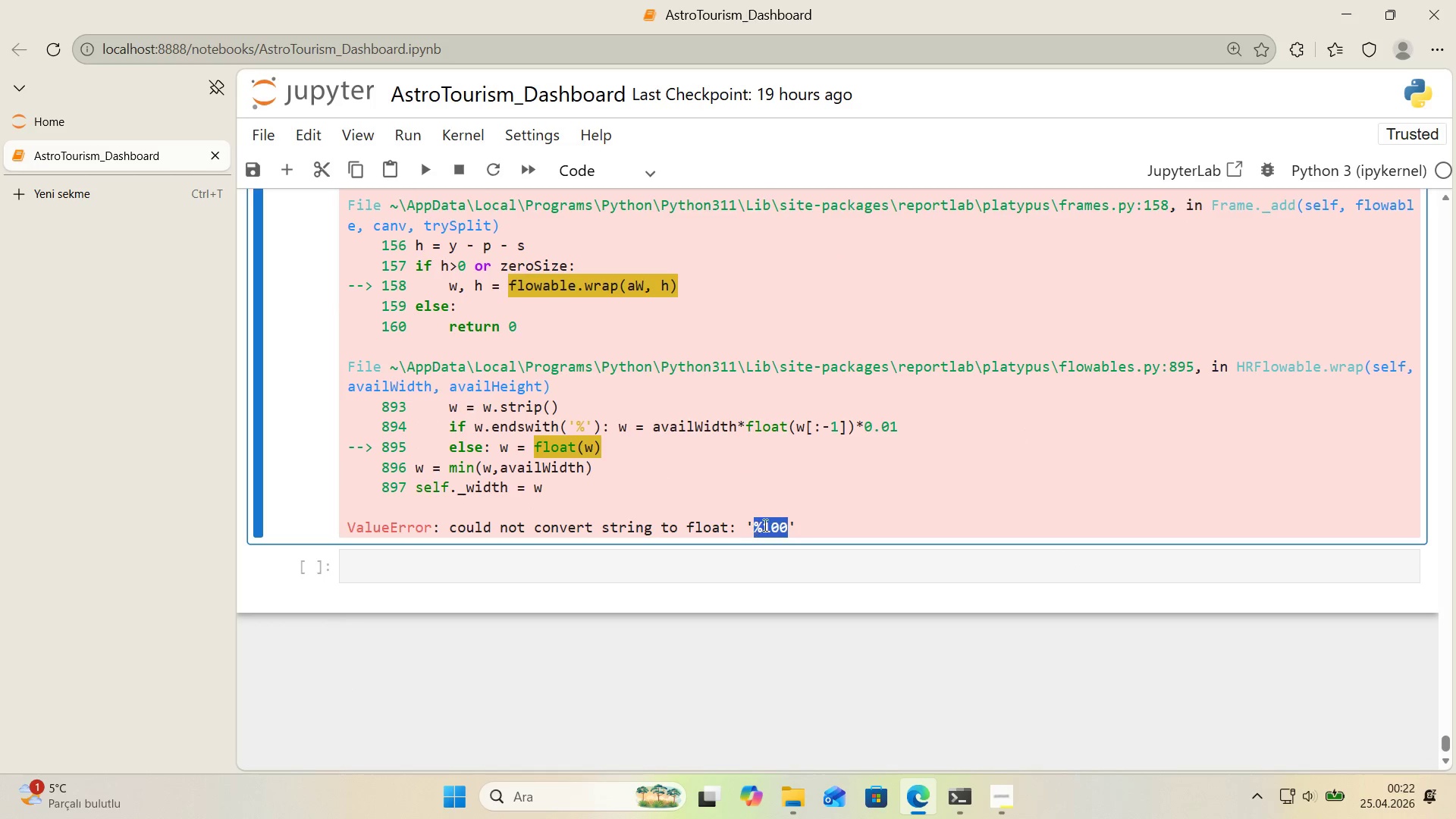 
key(Control+C)
 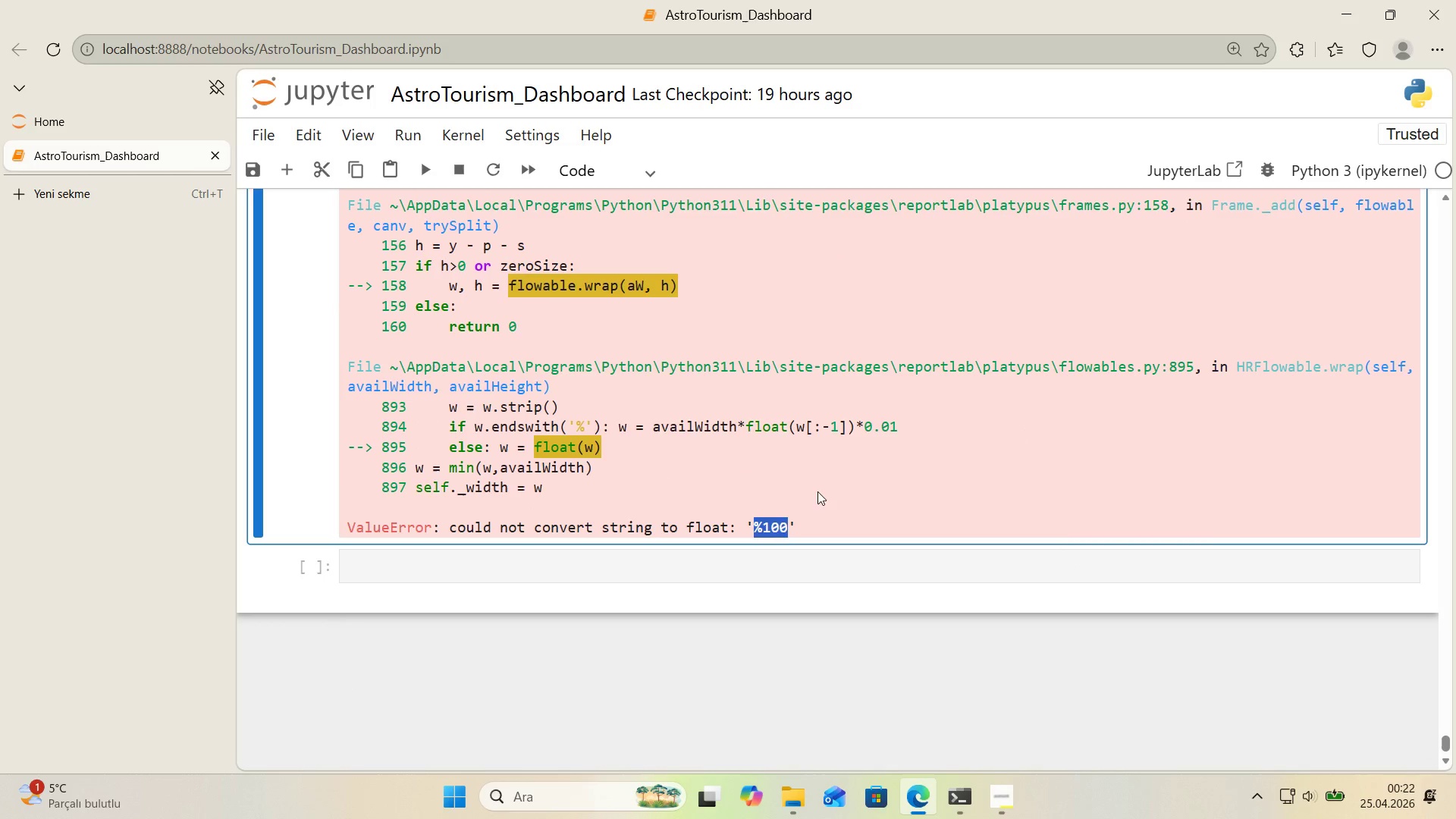 
left_click([830, 480])
 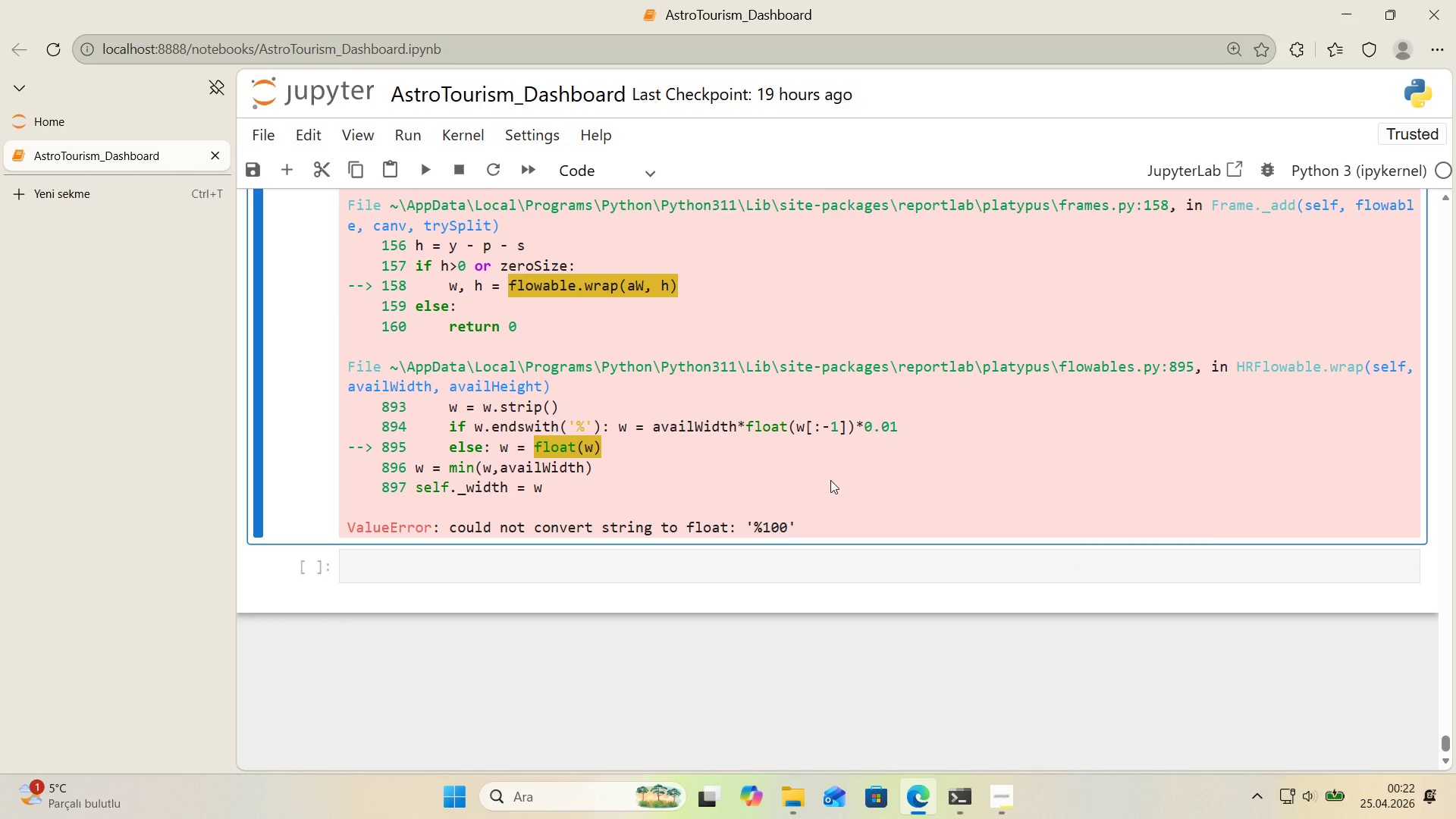 
key(Control+ControlLeft)
 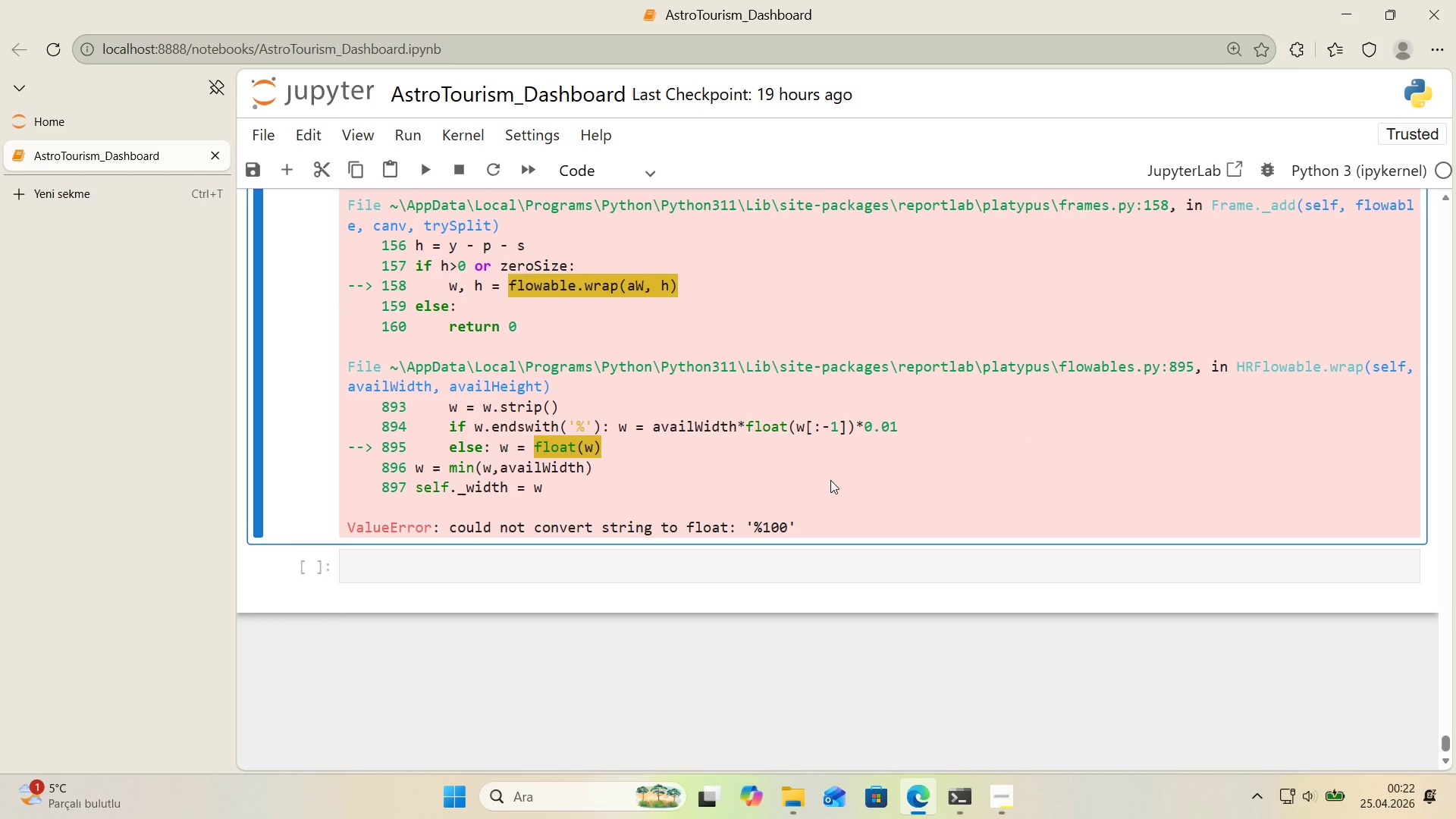 
key(Control+F)
 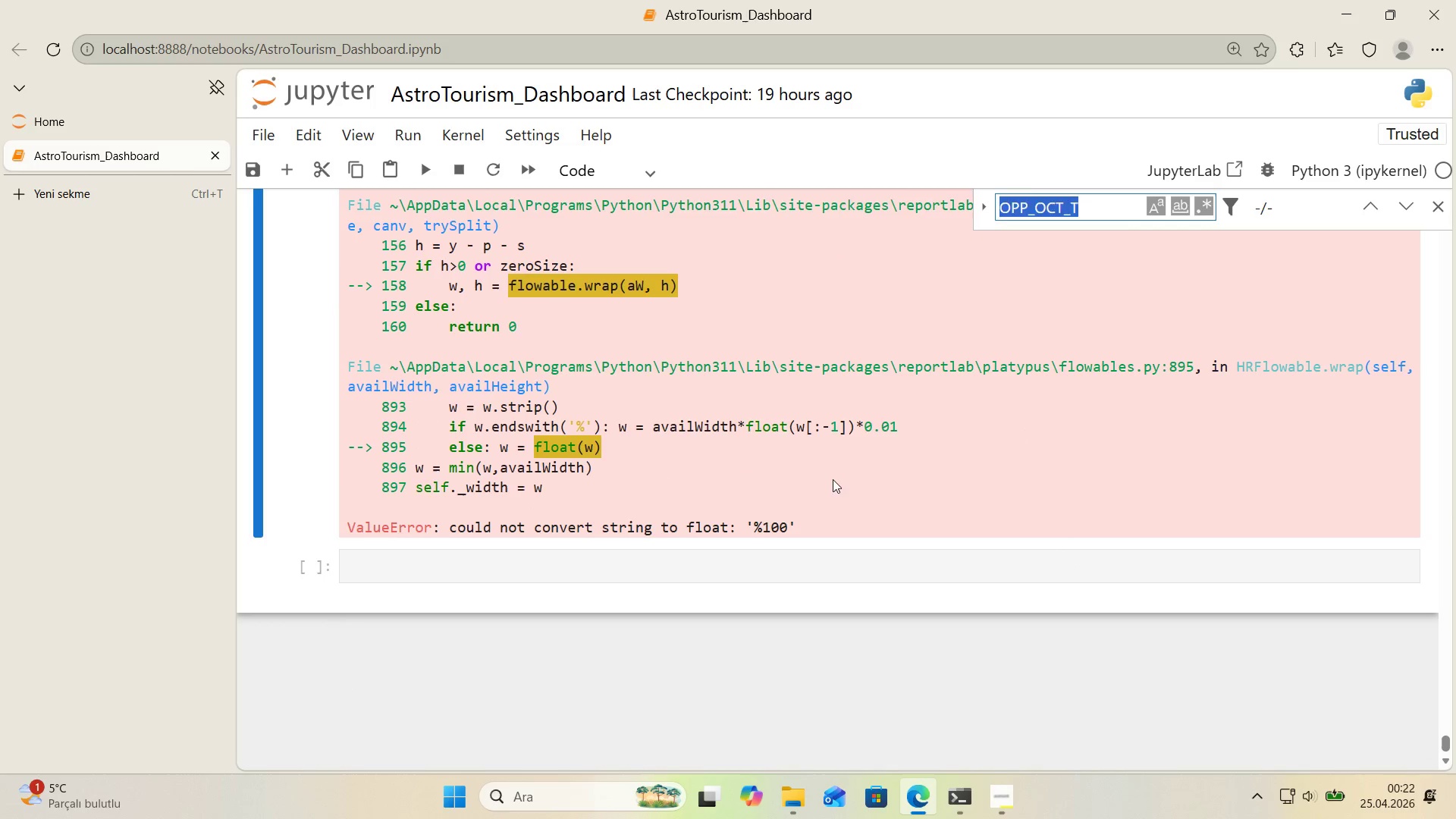 
key(Control+ControlLeft)
 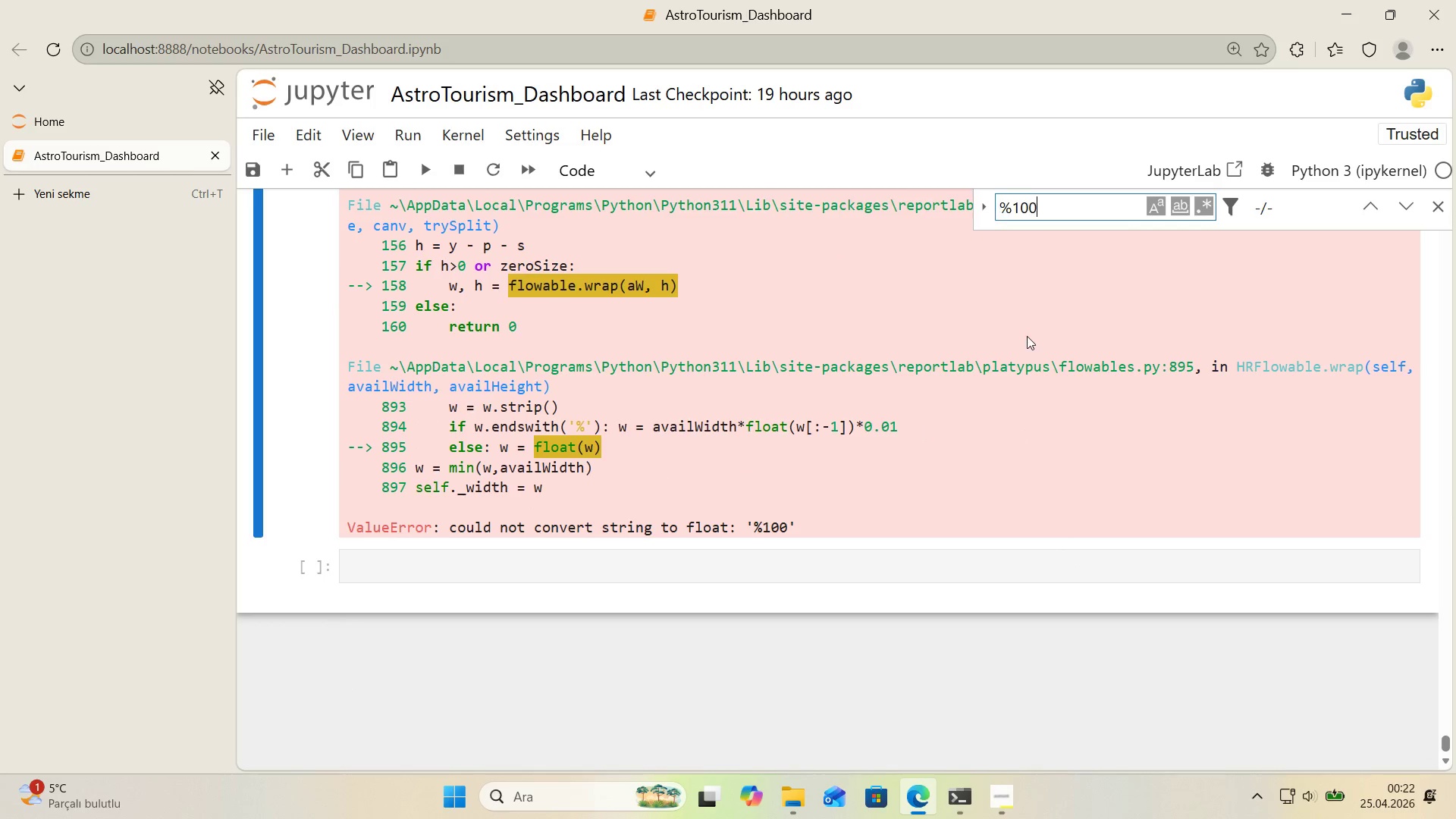 
key(Control+V)
 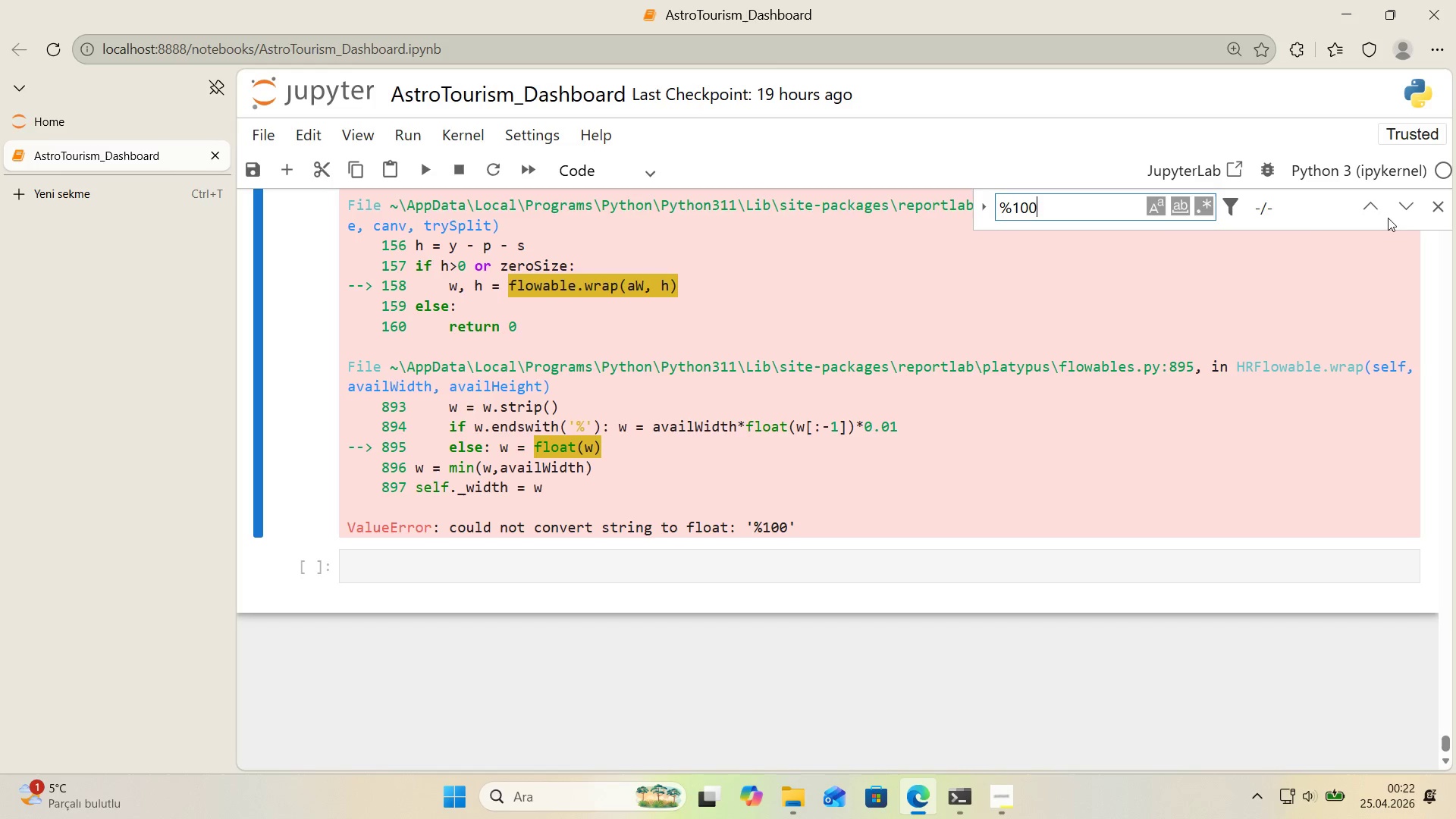 
left_click([1382, 211])
 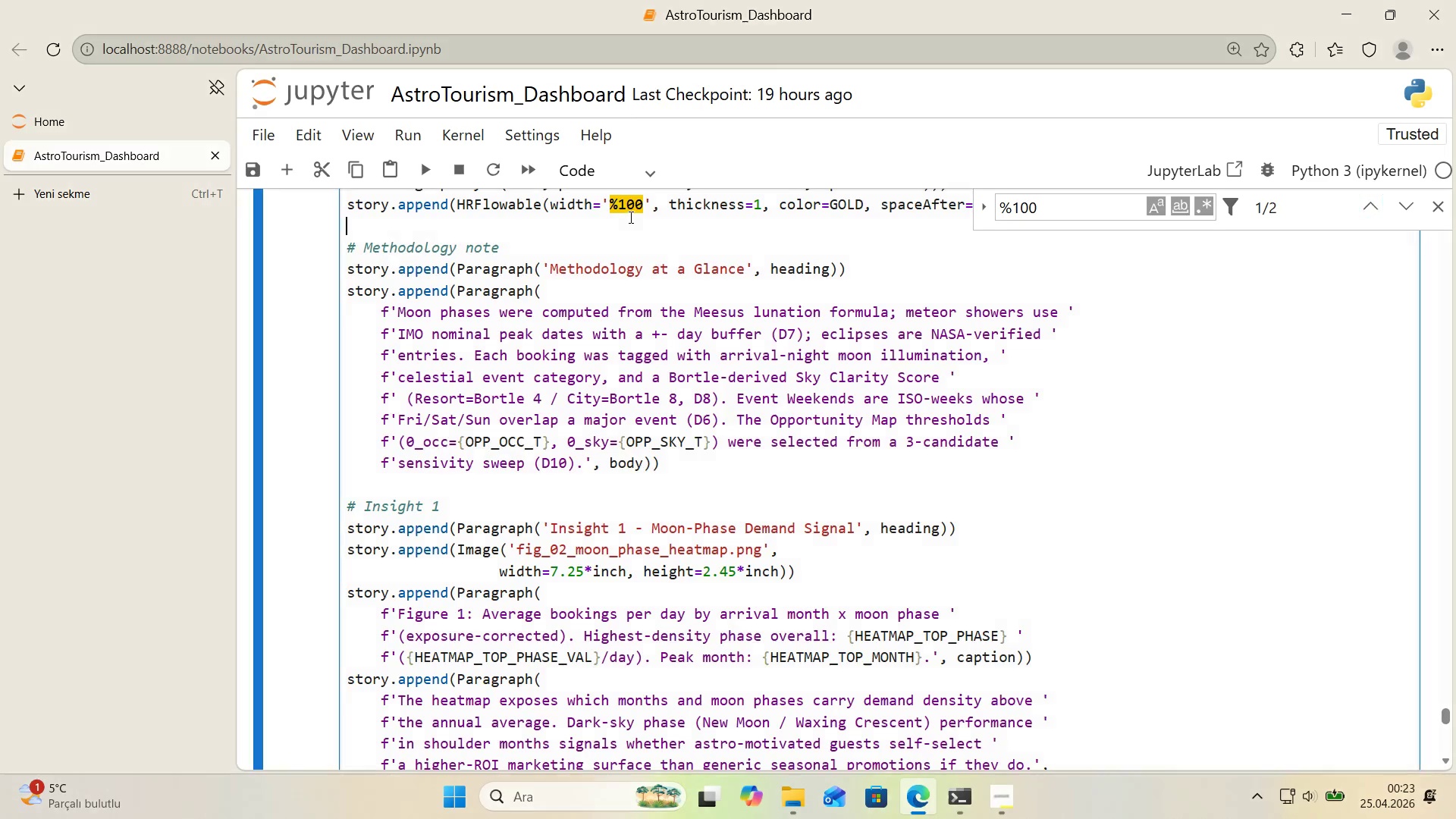 
double_click([644, 208])
 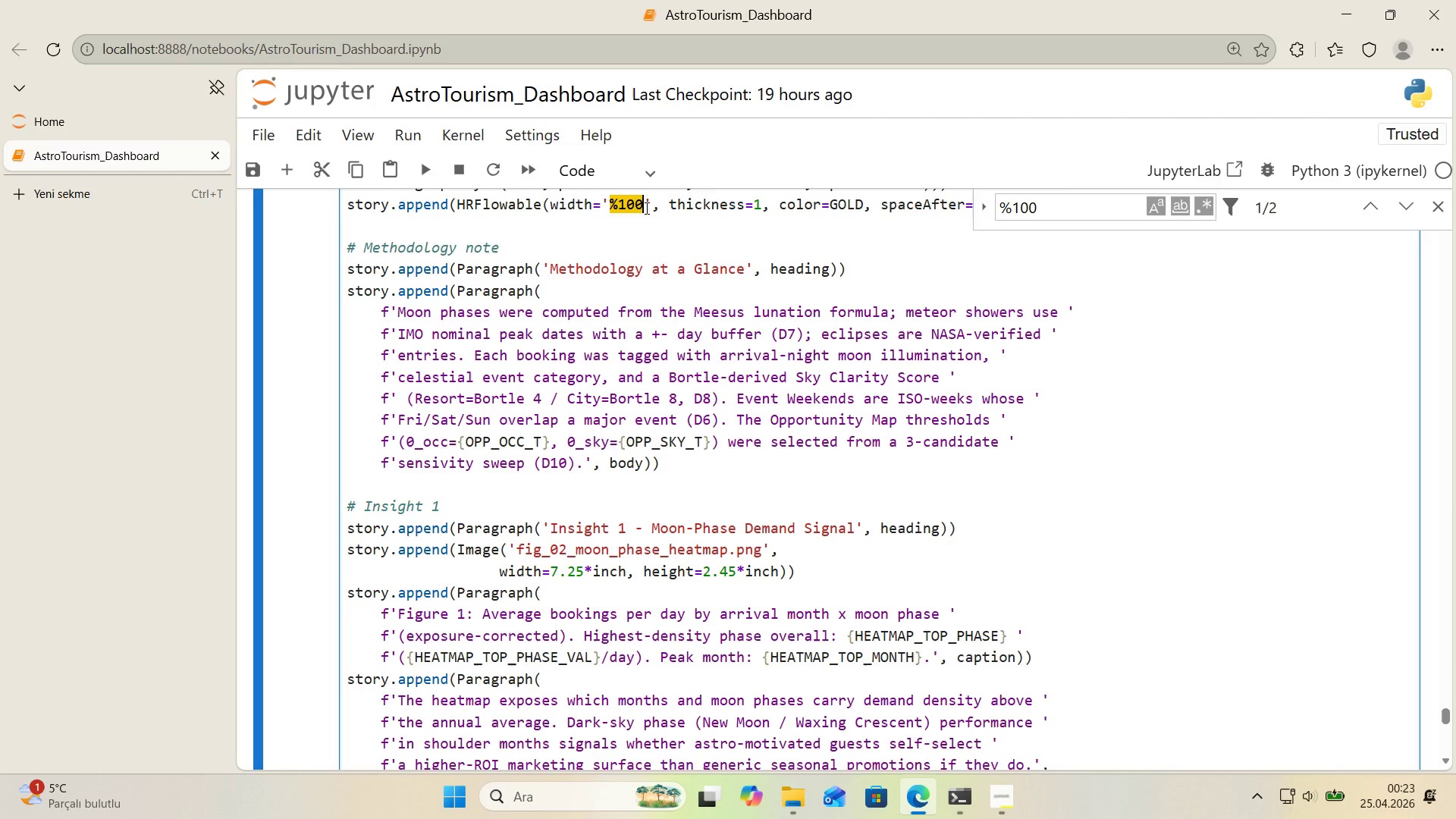 
key(Control+5)
 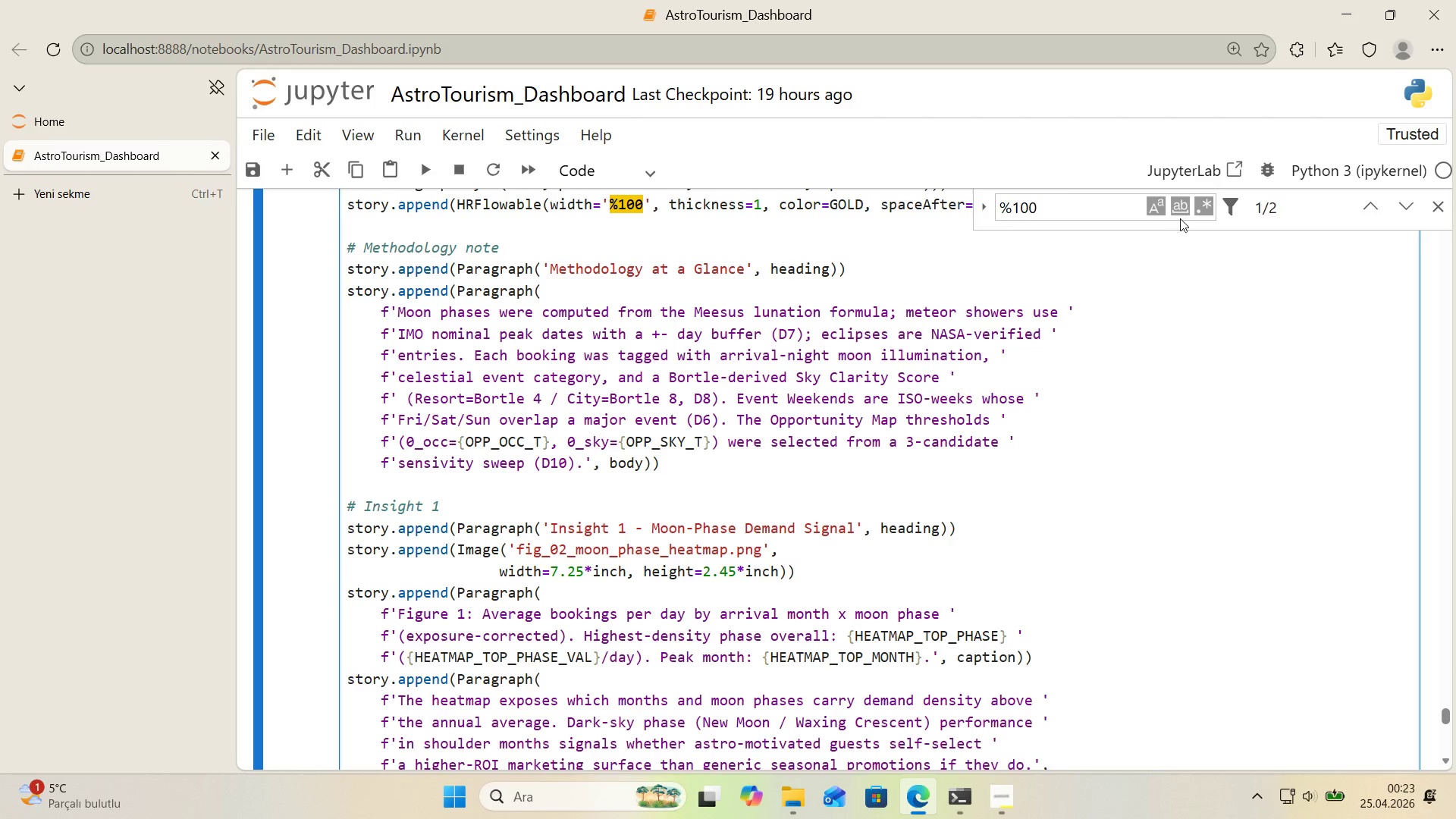 
left_click([1434, 212])
 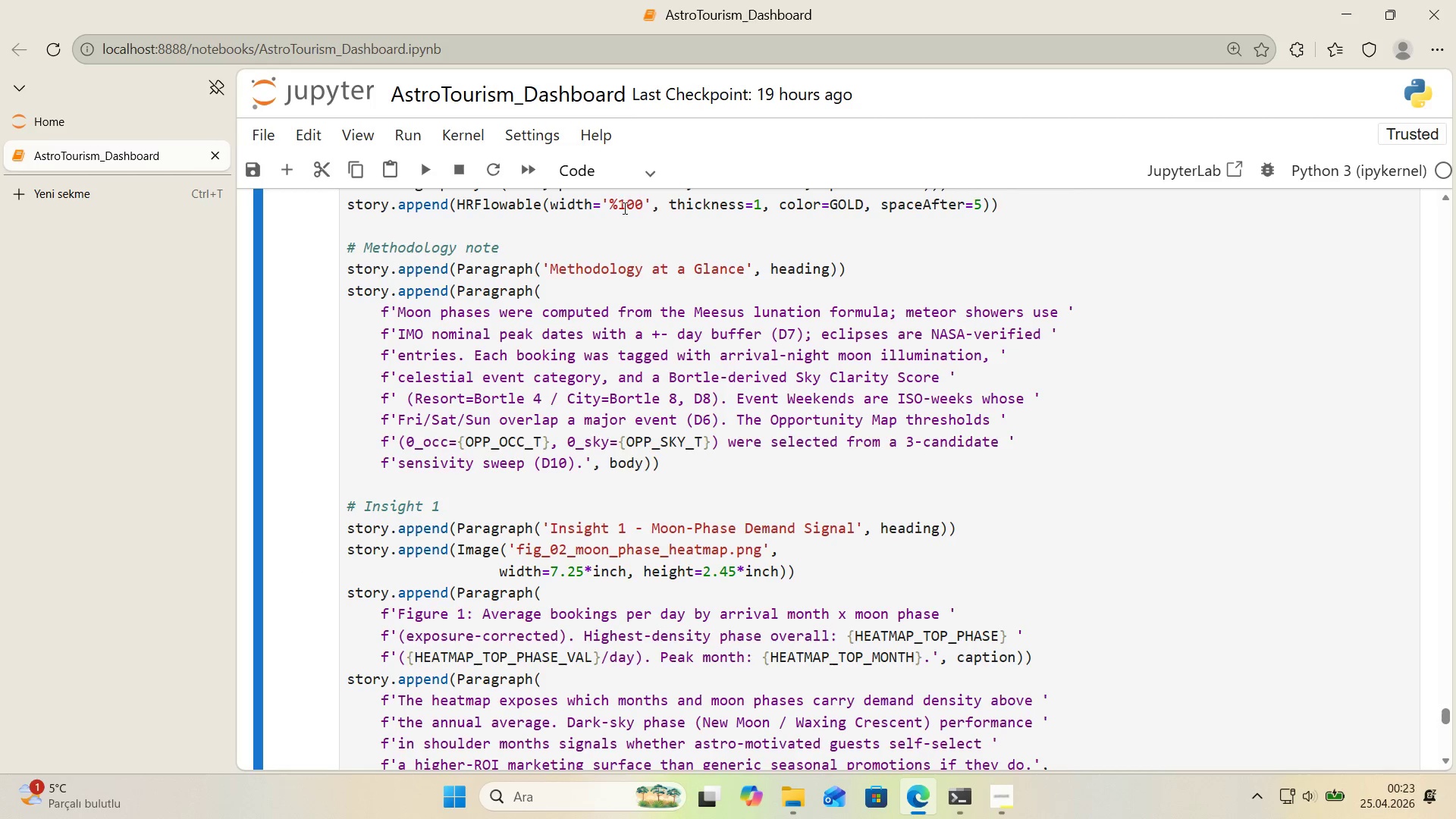 
left_click_drag(start_coordinate=[617, 206], to_coordinate=[610, 206])
 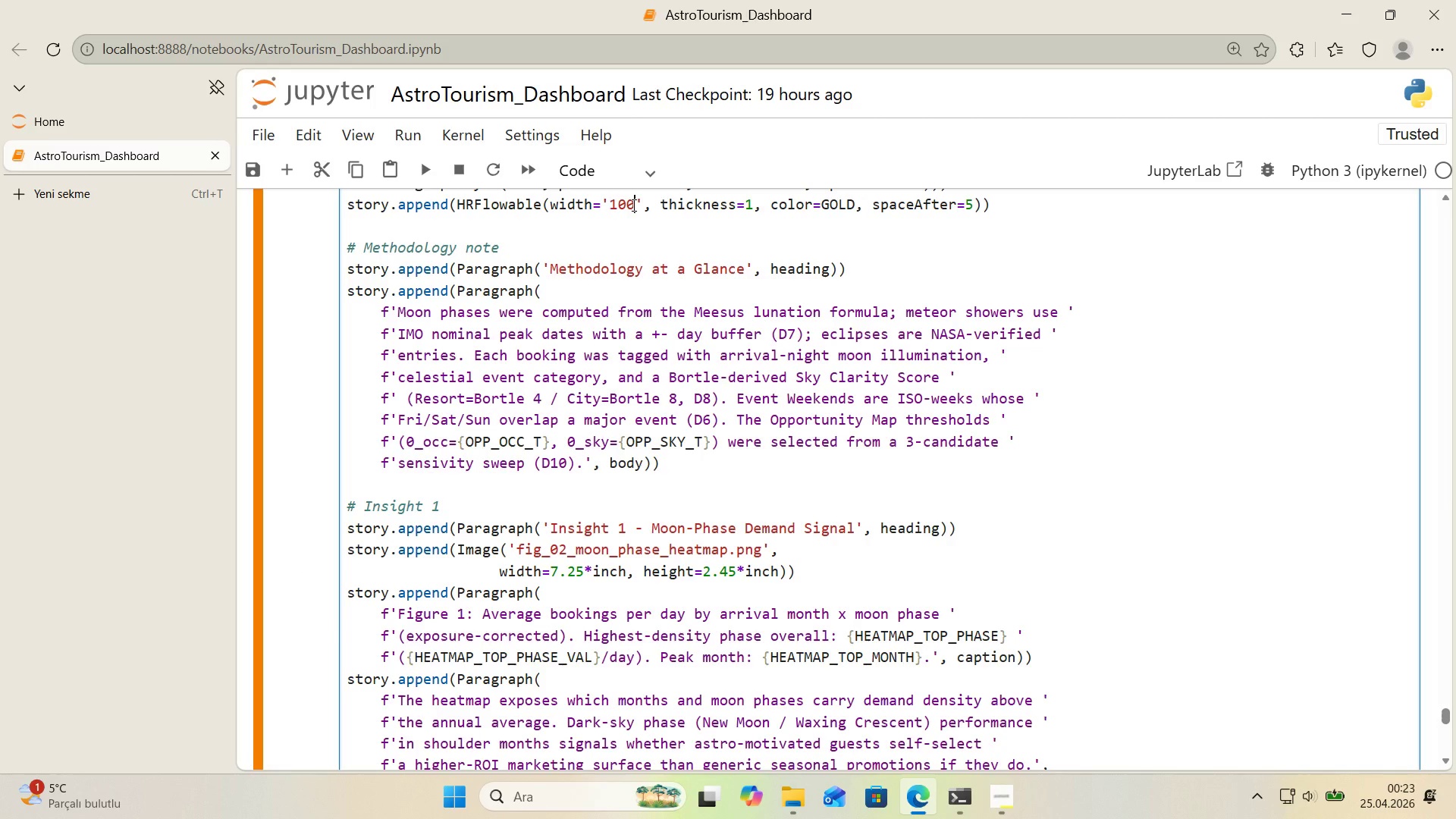 
key(Backspace)
 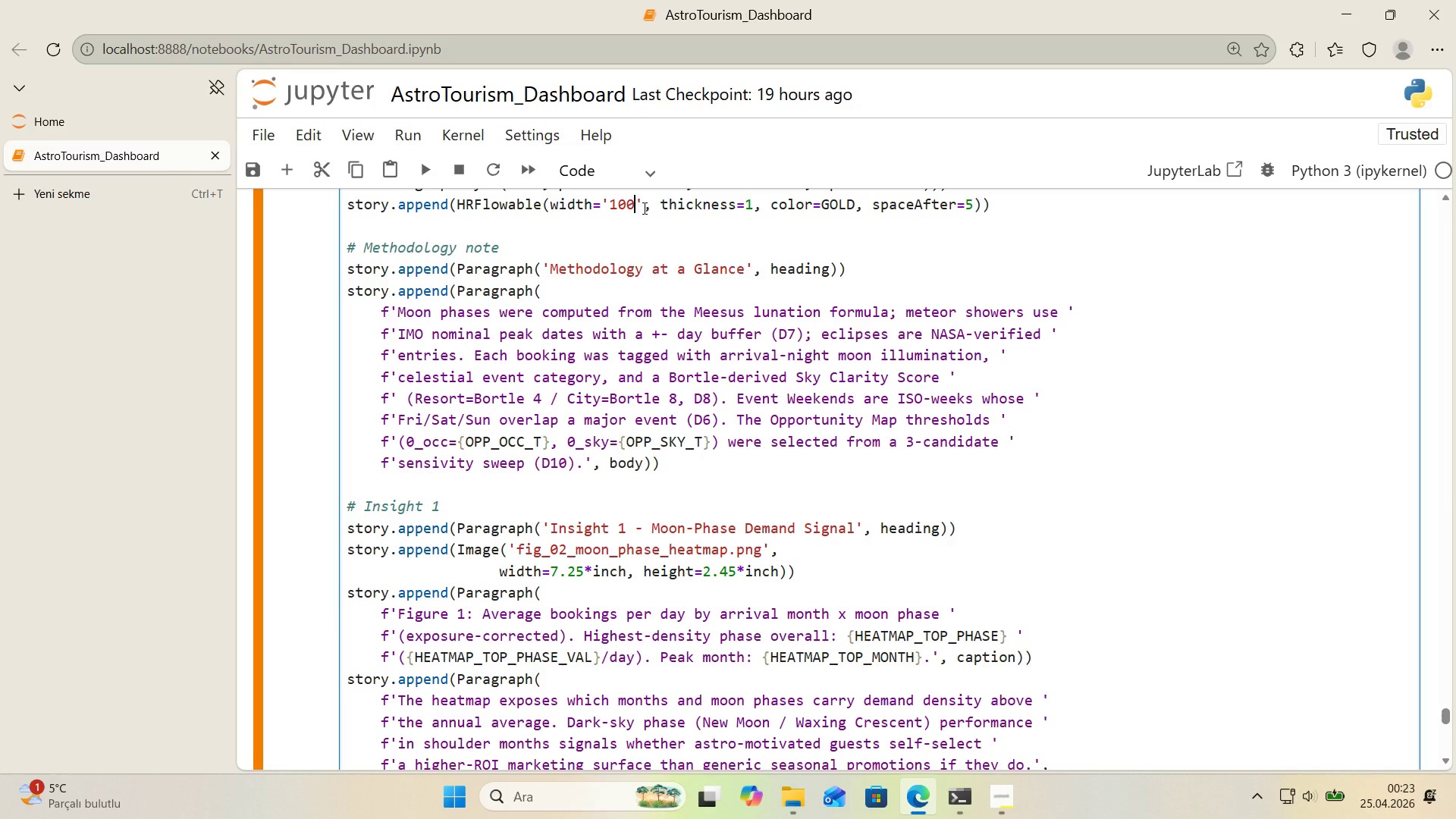 
key(ArrowLeft)
 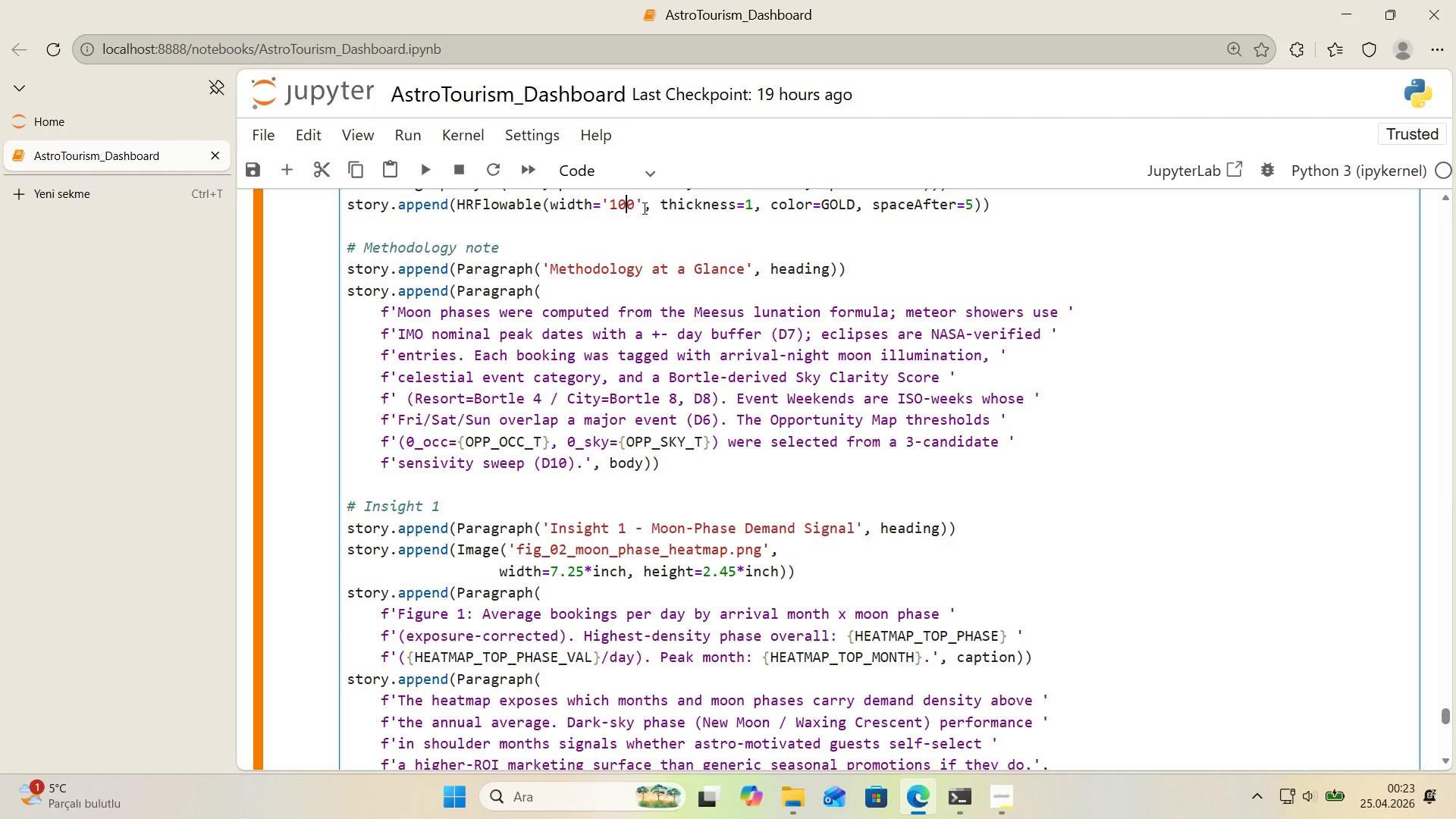 
key(ArrowRight)
 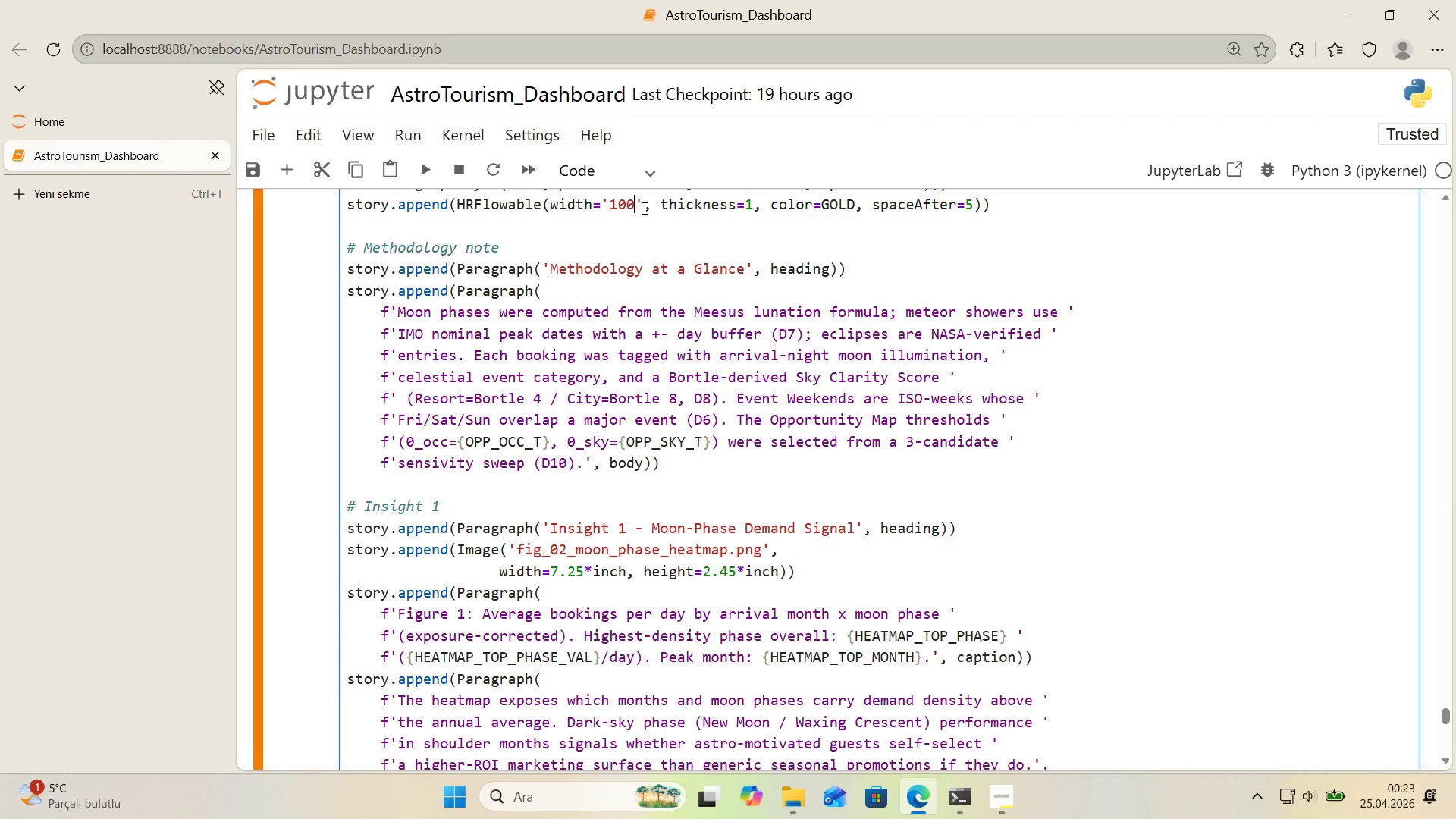 
key(Shift+ShiftRight)
 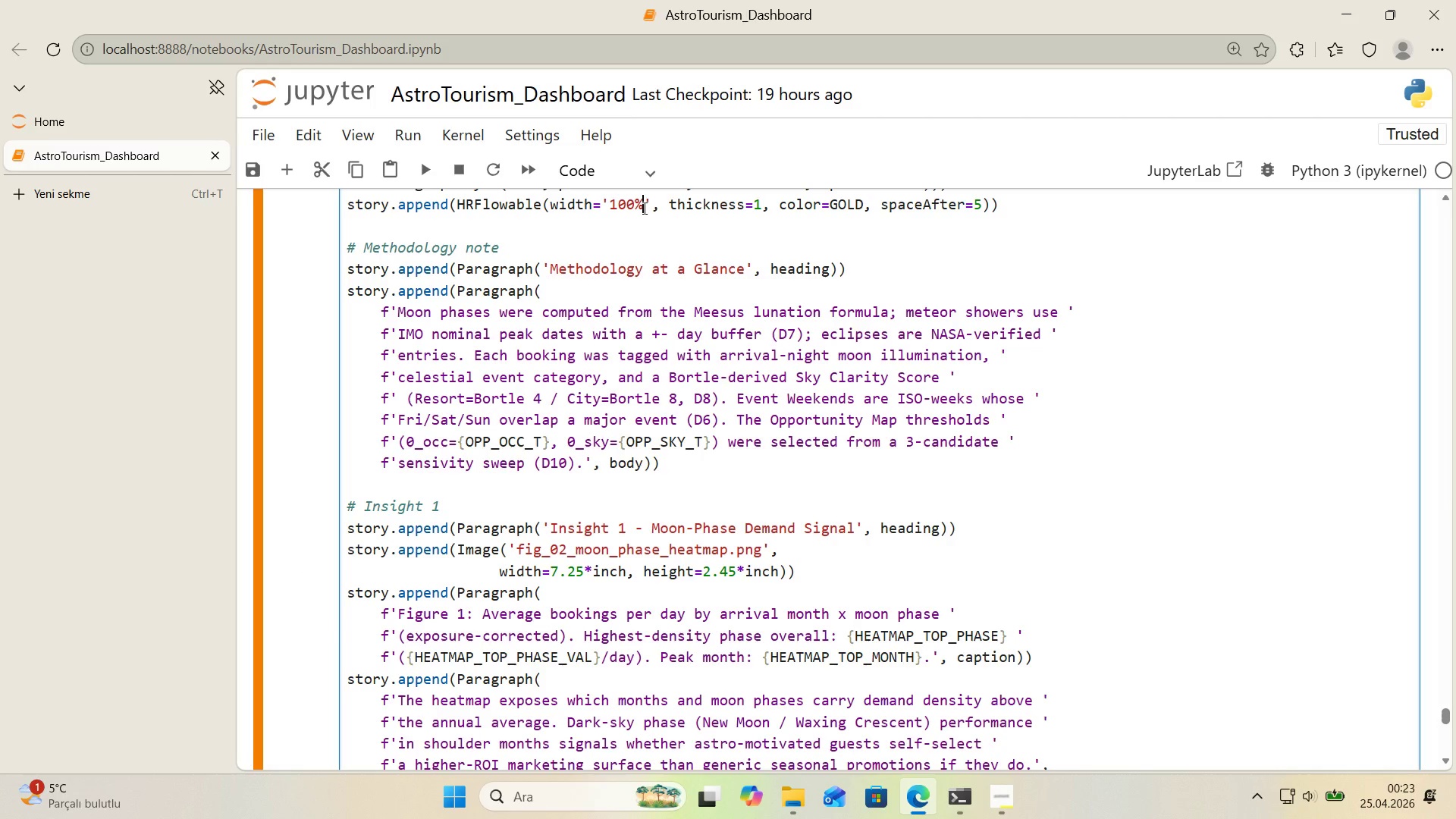 
key(Shift+5)
 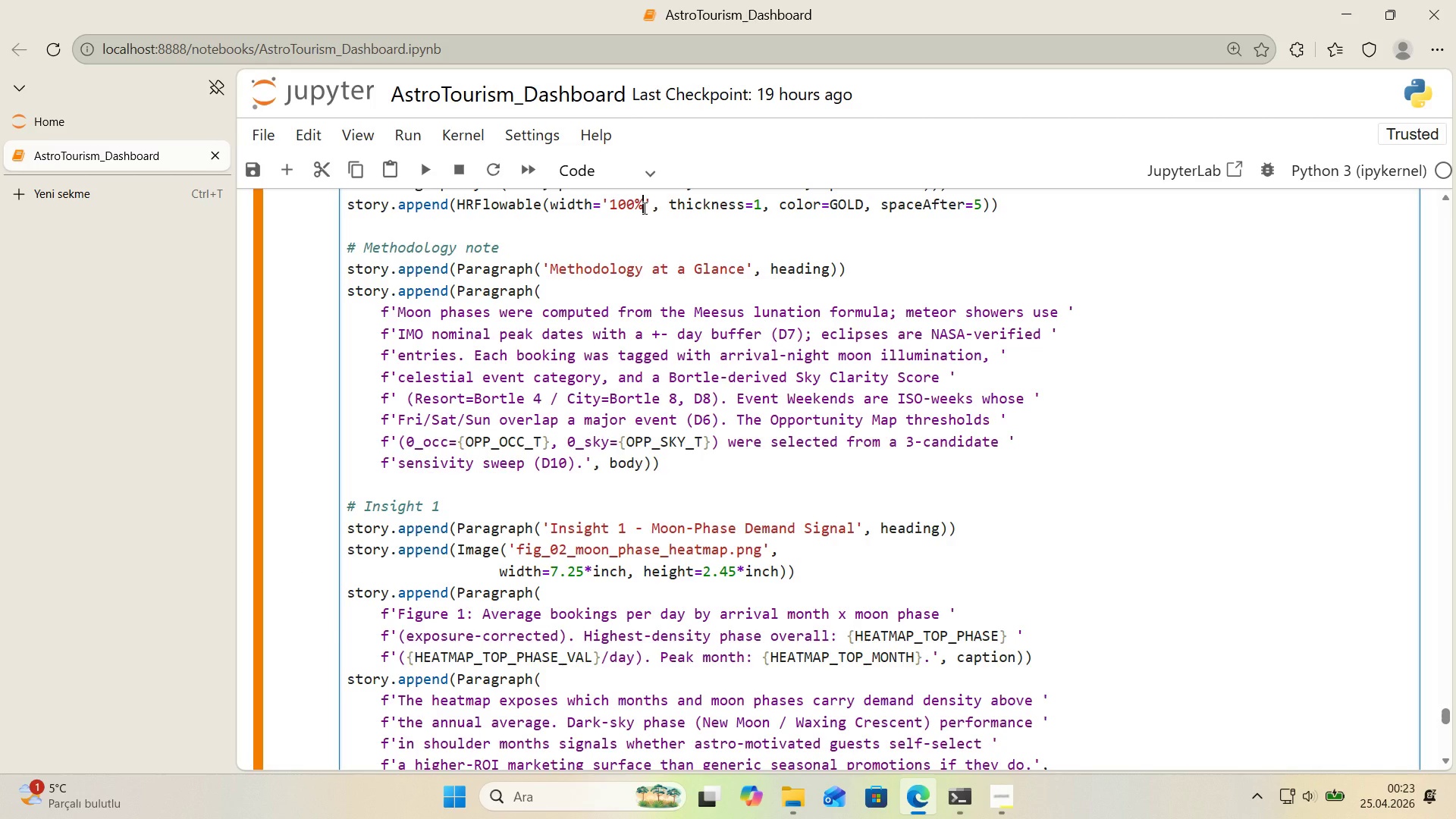 
key(Shift+Enter)
 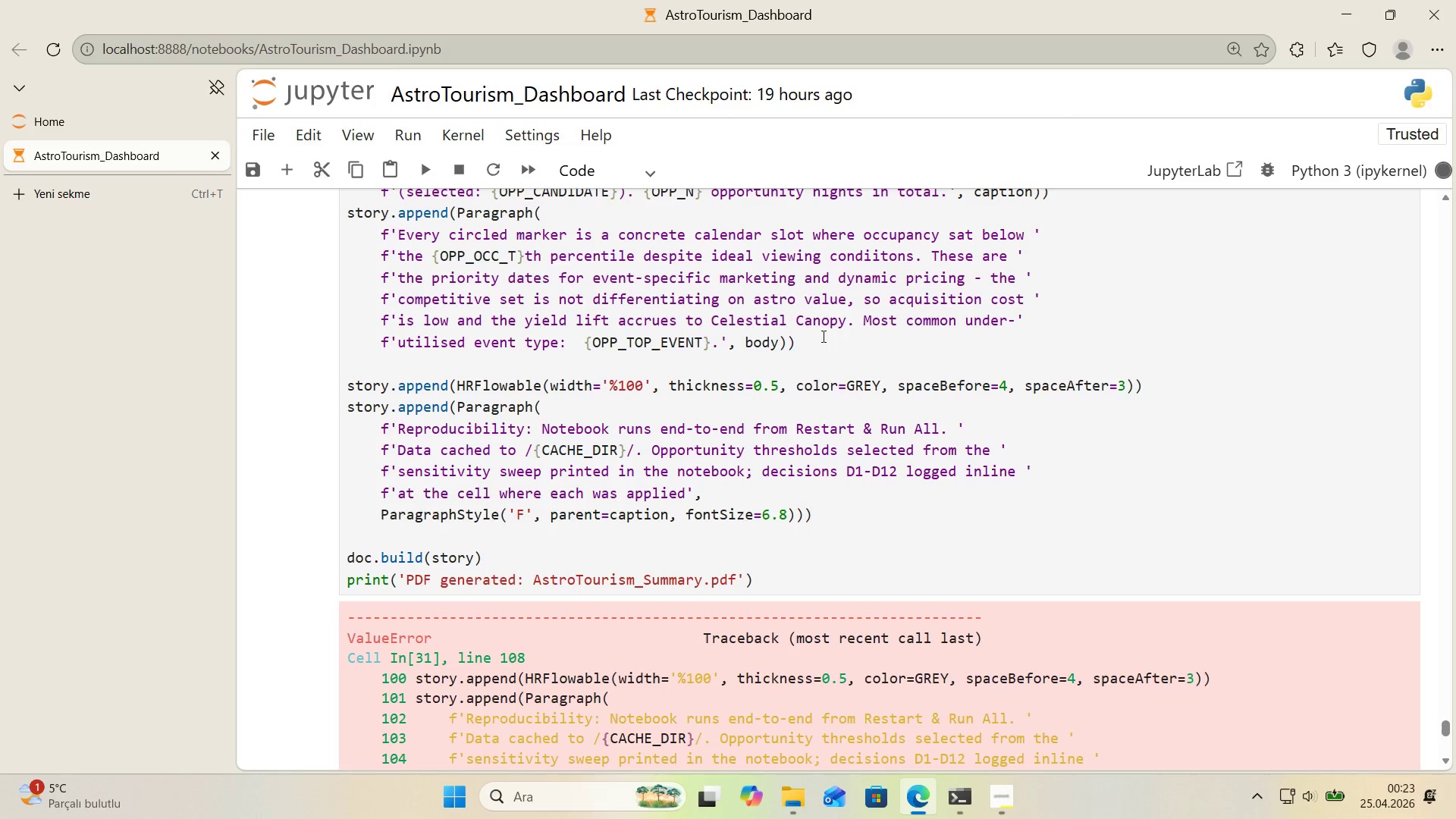 
scroll: coordinate [811, 392], scroll_direction: down, amount: 12.0
 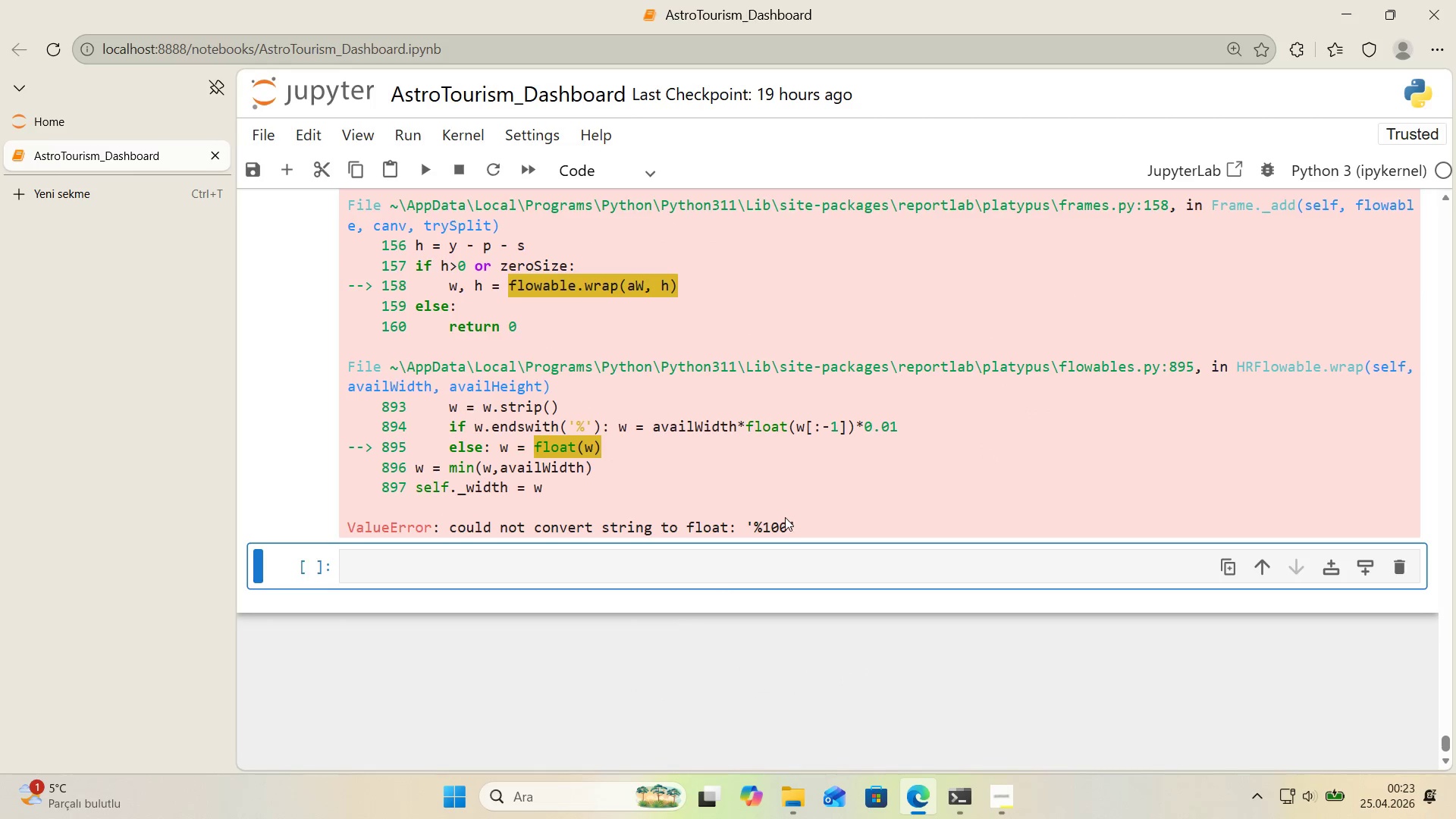 
left_click_drag(start_coordinate=[786, 530], to_coordinate=[755, 530])
 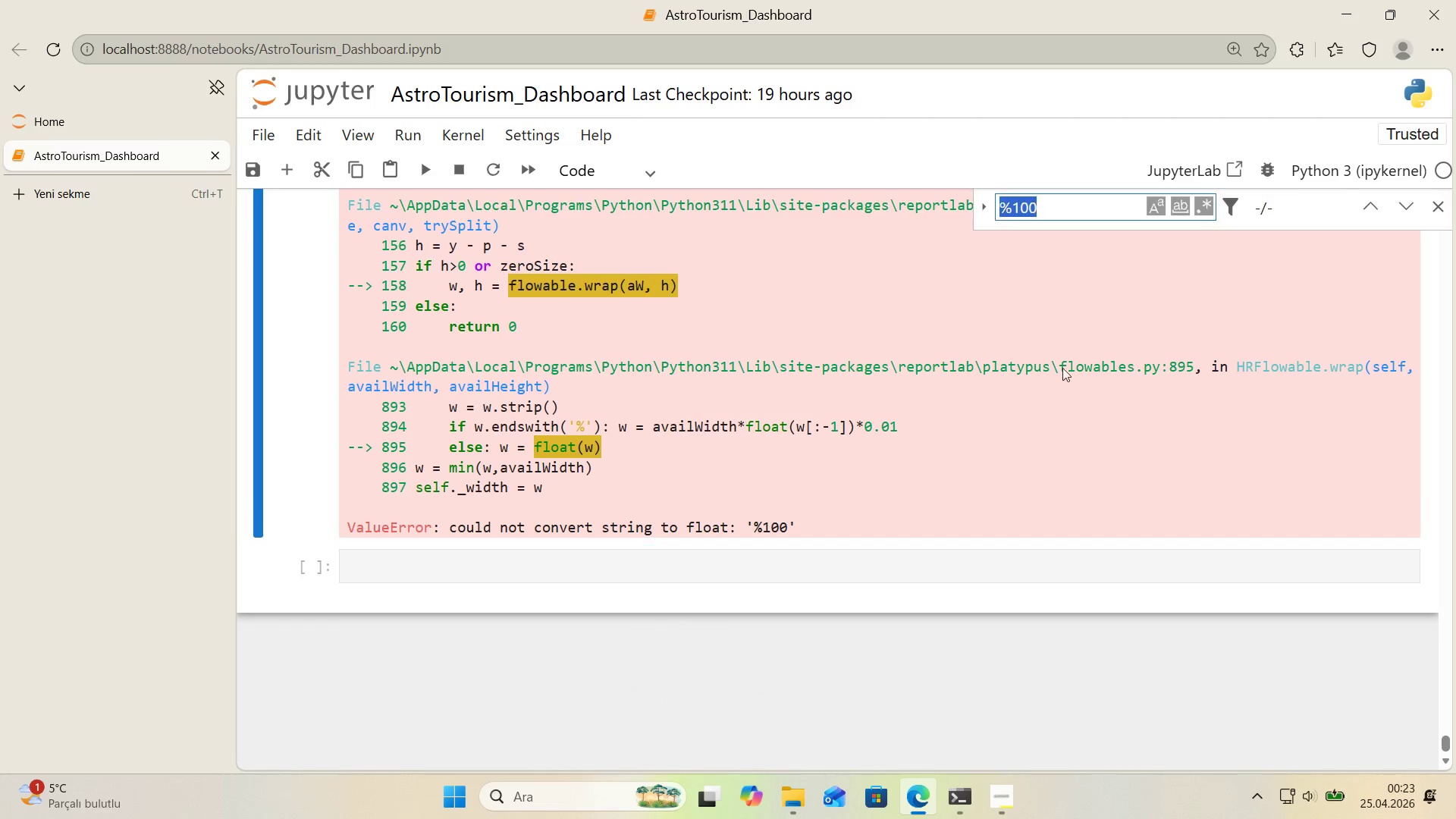 
key(Control+ControlLeft)
 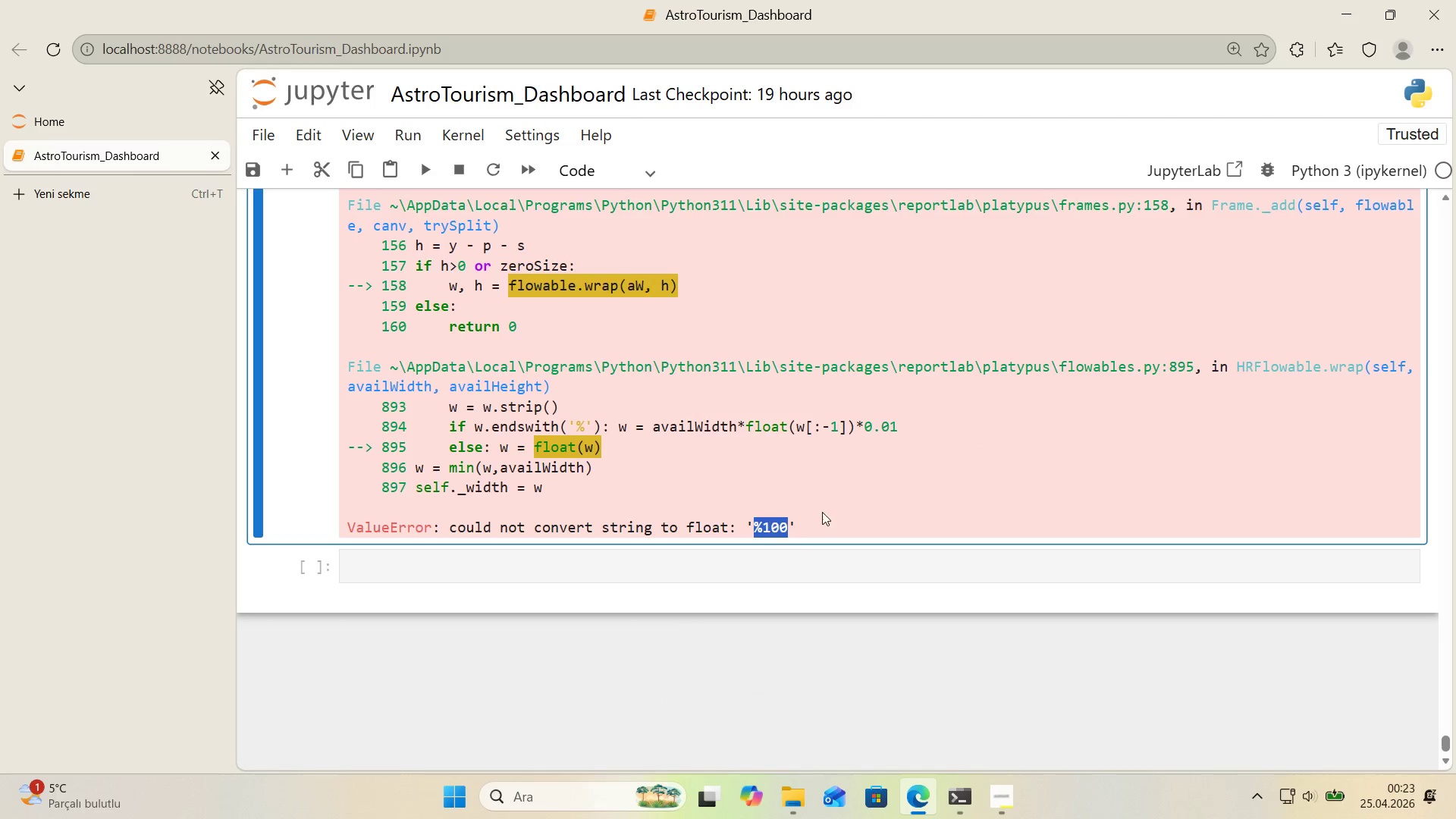 
key(Control+C)
 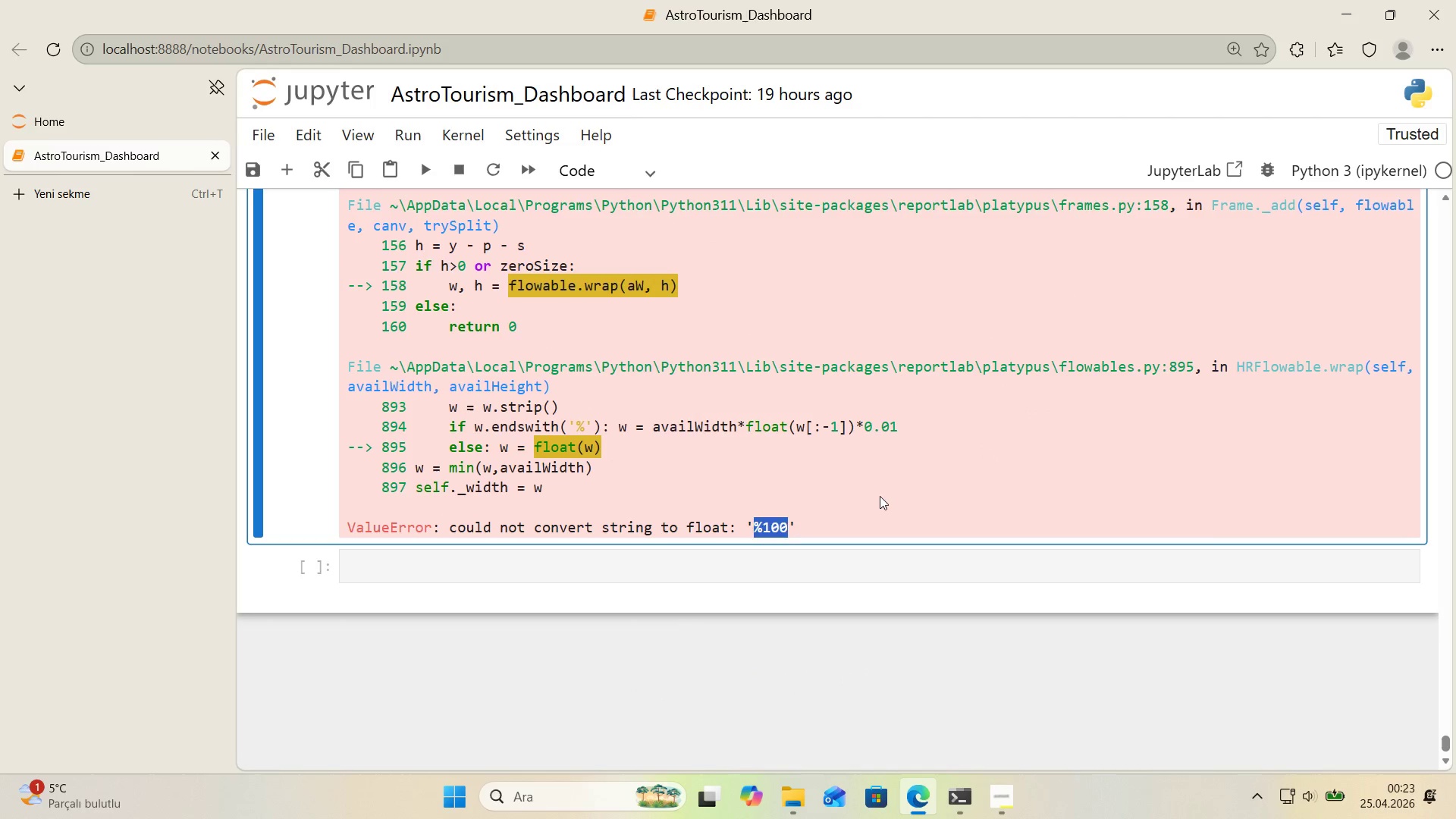 
left_click([880, 496])
 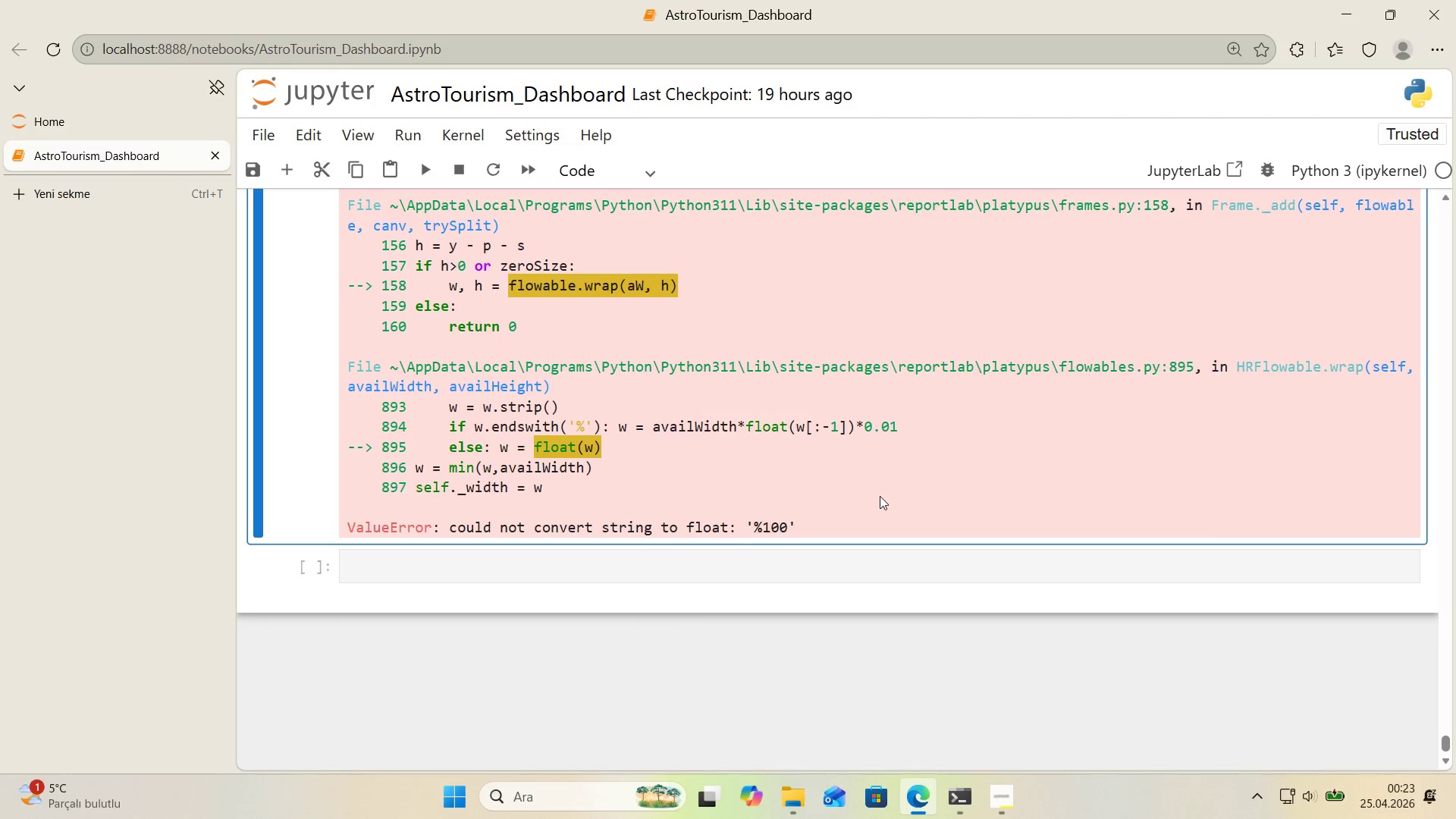 
key(Control+ControlLeft)
 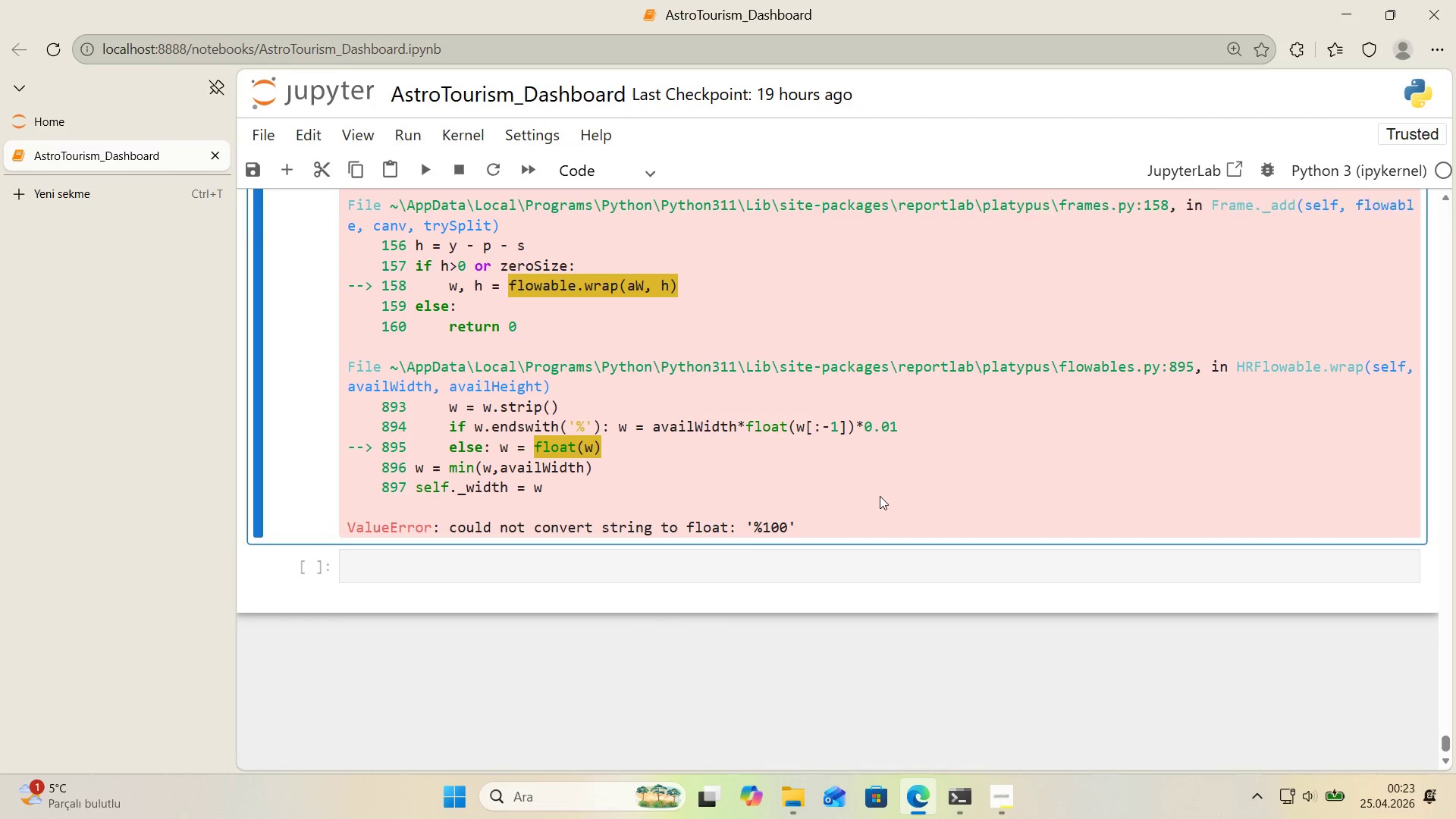 
key(Control+F)
 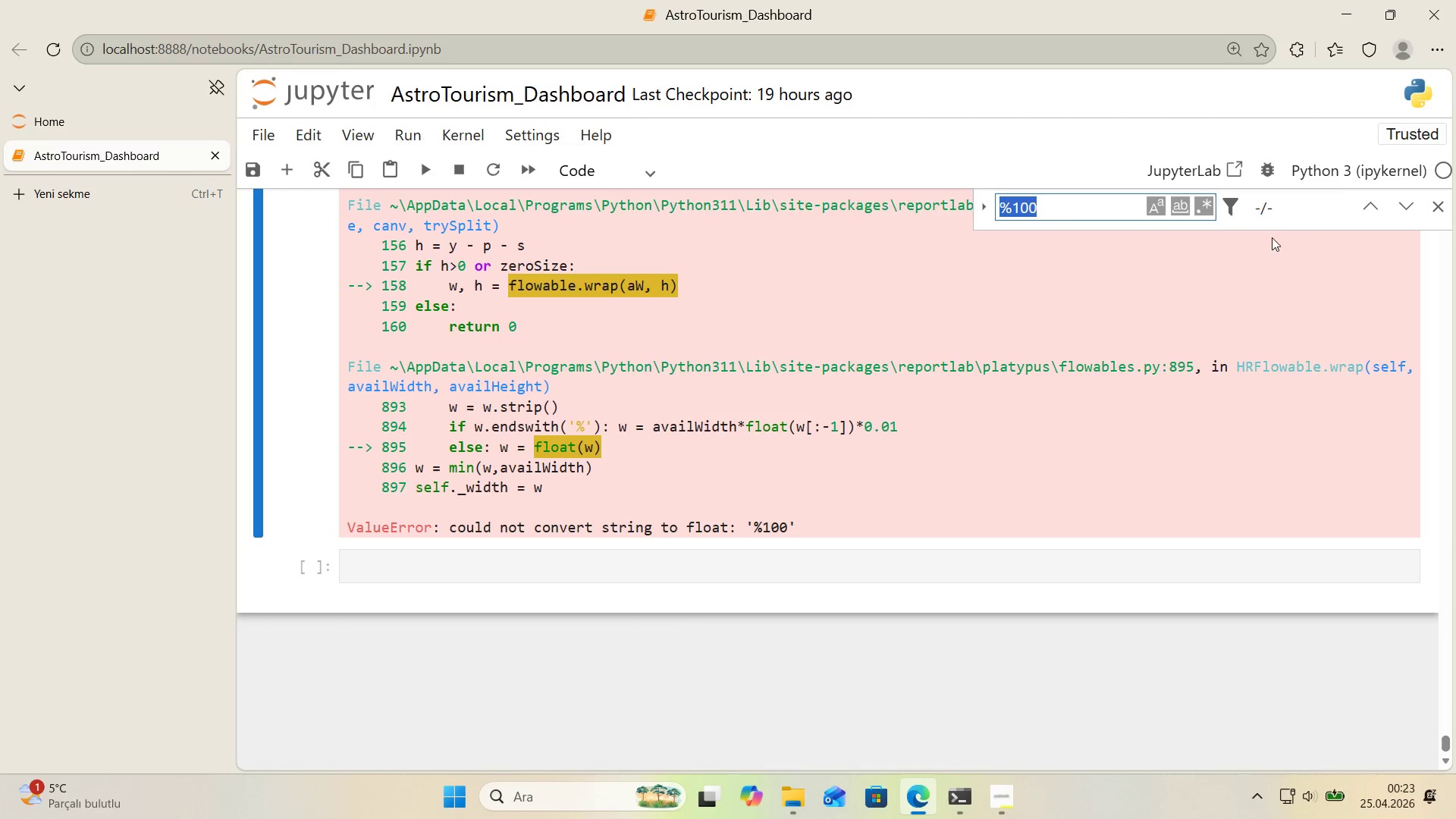 
key(Control+V)
 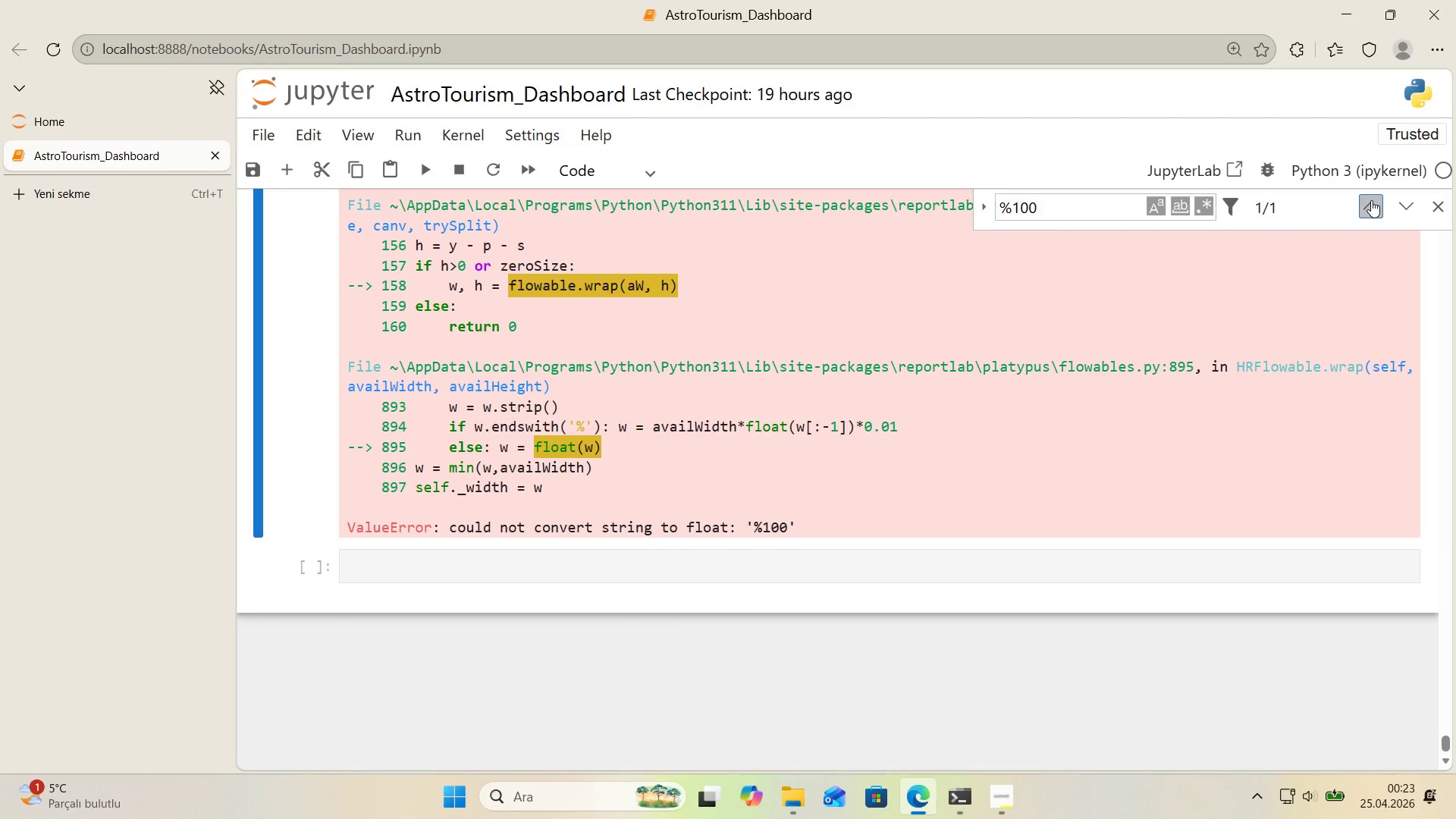 
left_click([1371, 200])
 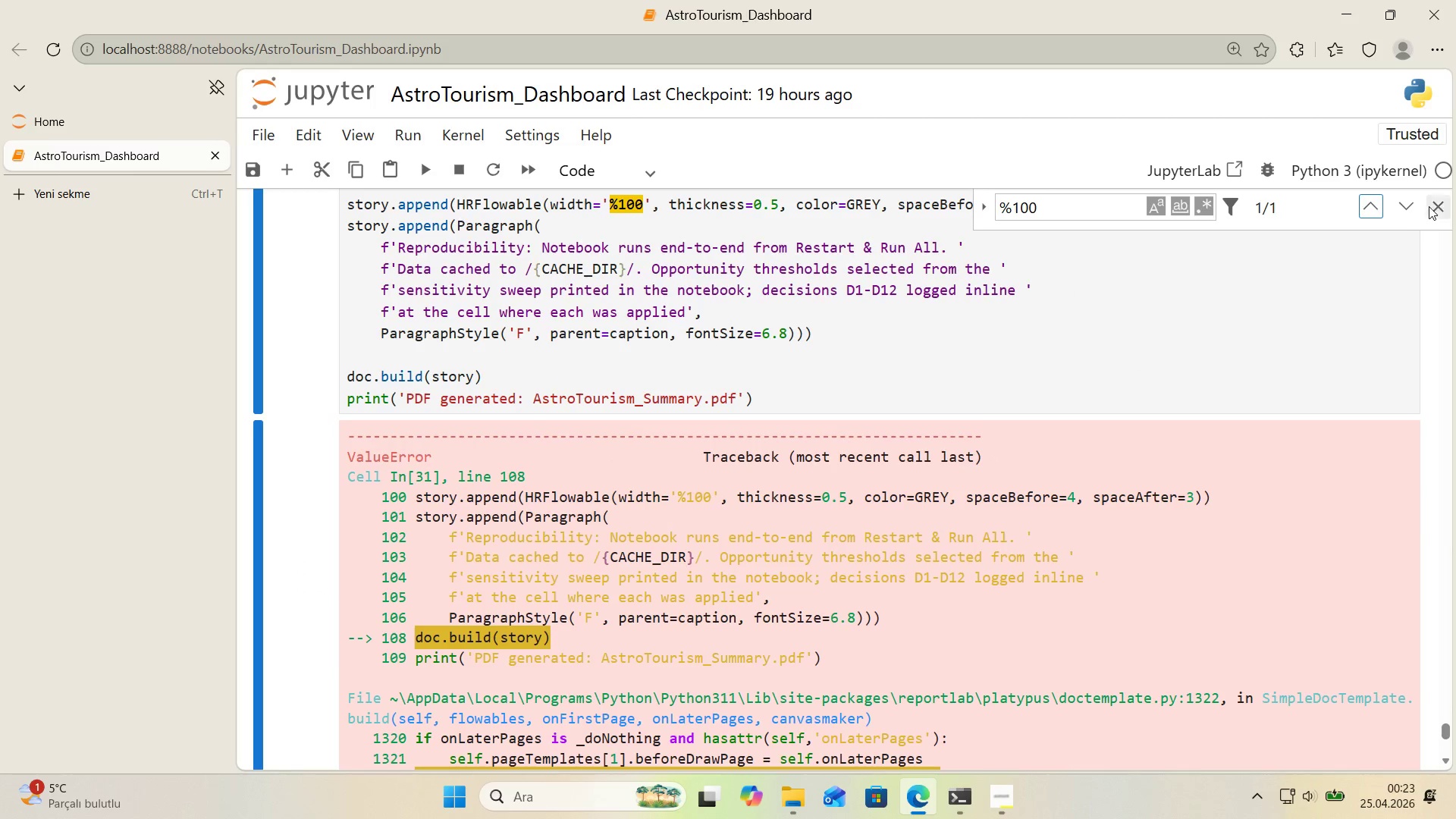 
left_click([1436, 206])
 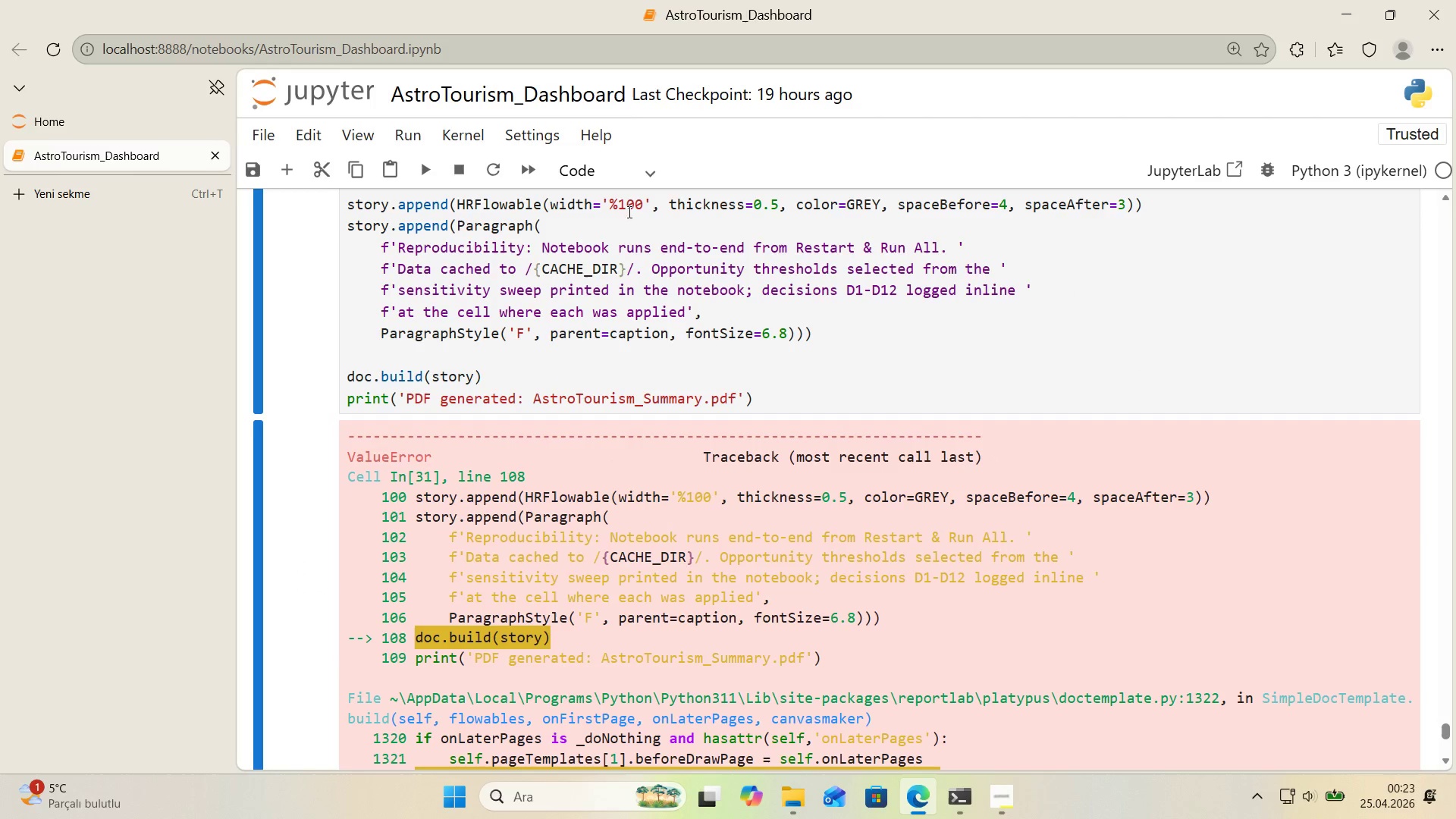 
left_click_drag(start_coordinate=[624, 212], to_coordinate=[611, 212])
 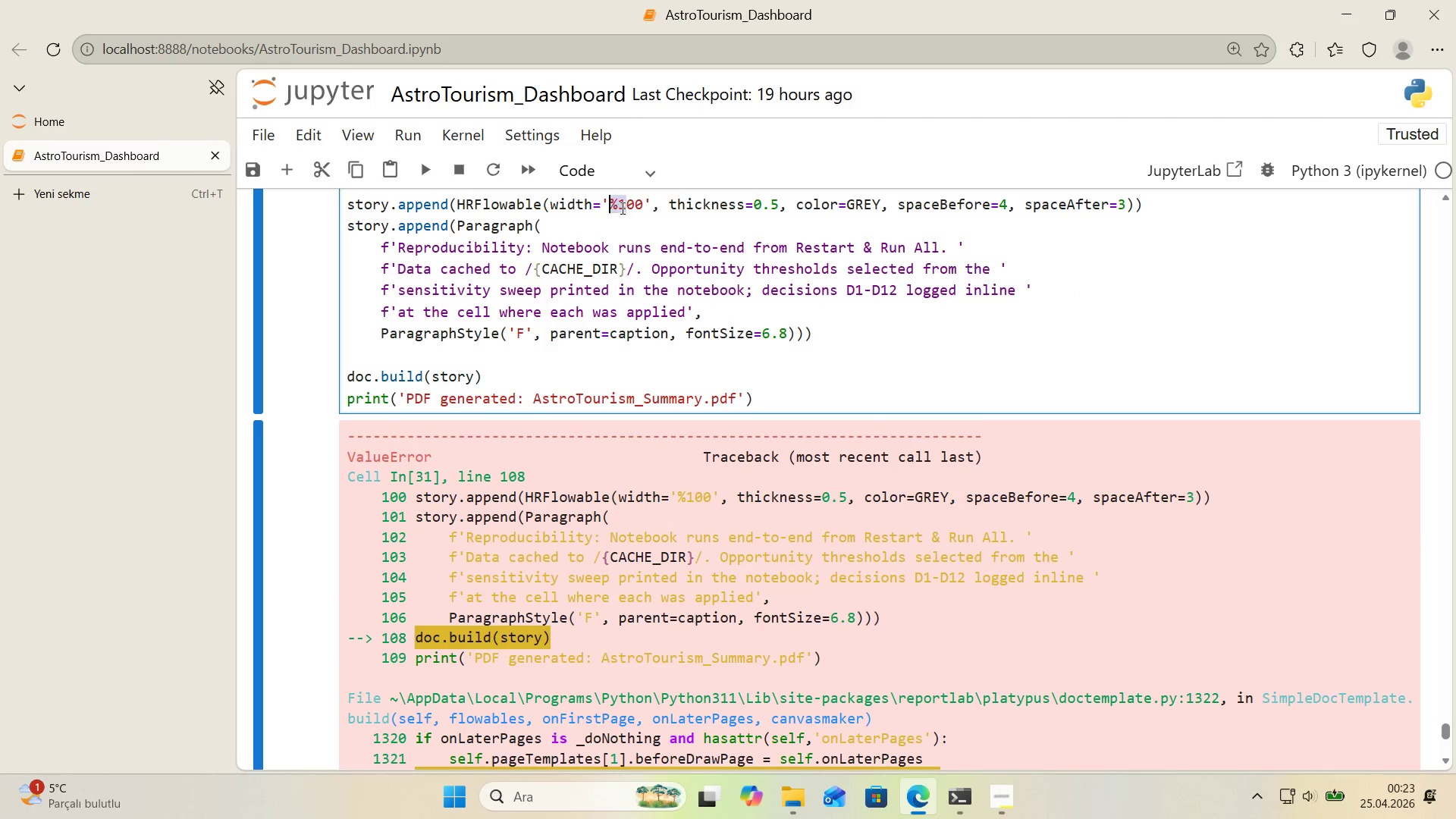 
left_click([621, 208])
 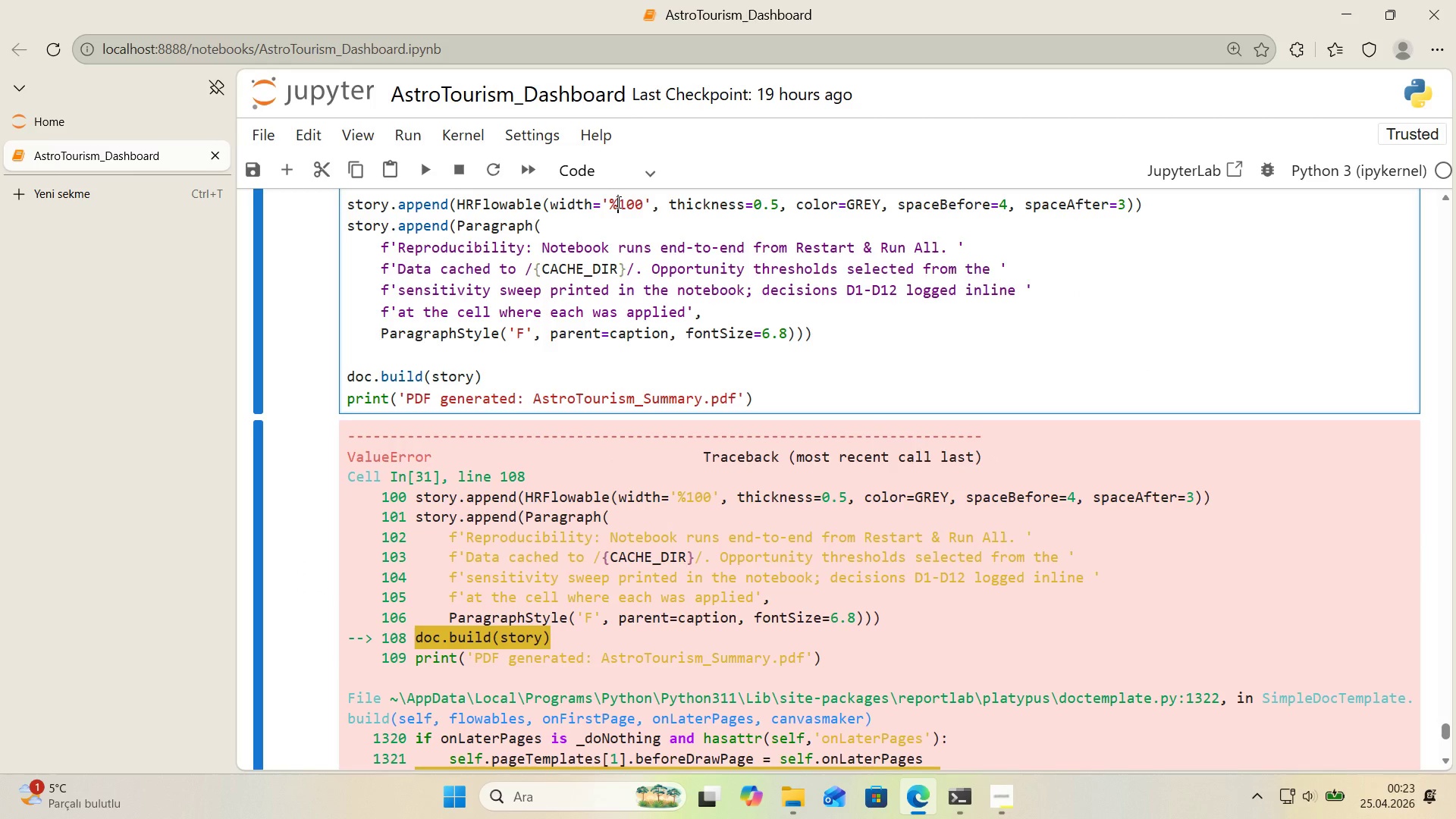 
left_click_drag(start_coordinate=[617, 202], to_coordinate=[613, 206])
 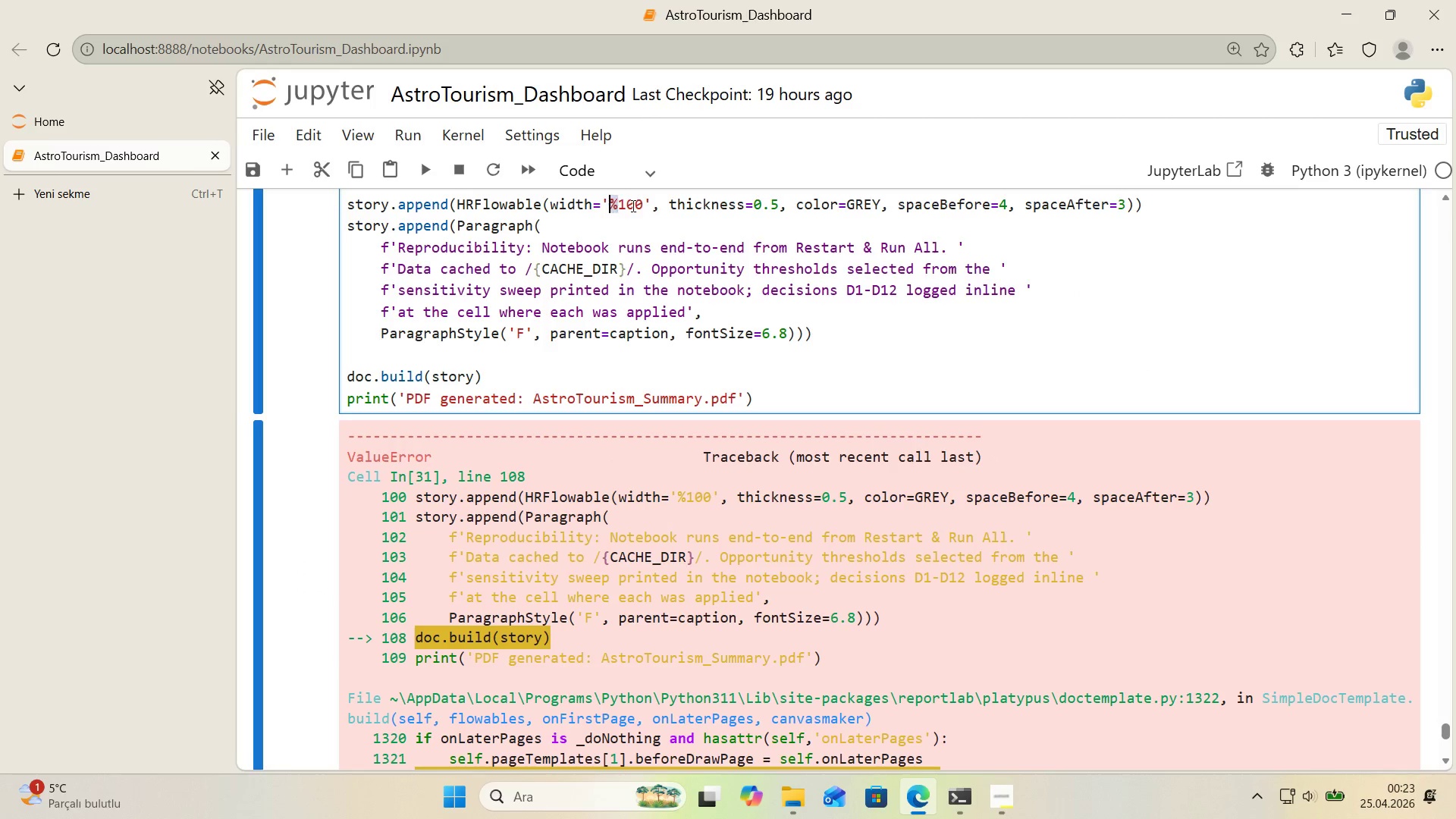 
key(Control+ControlLeft)
 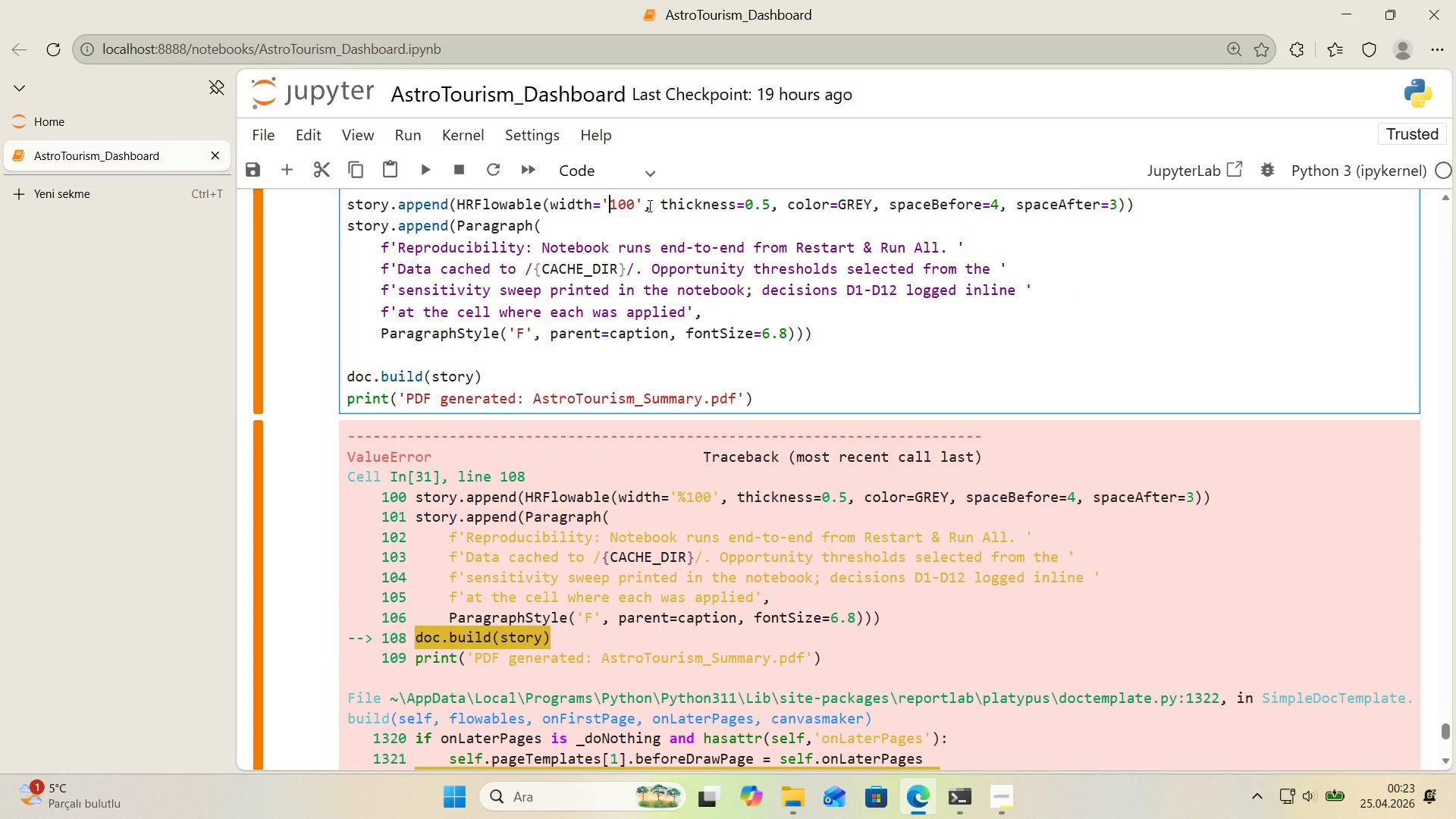 
key(Control+X)
 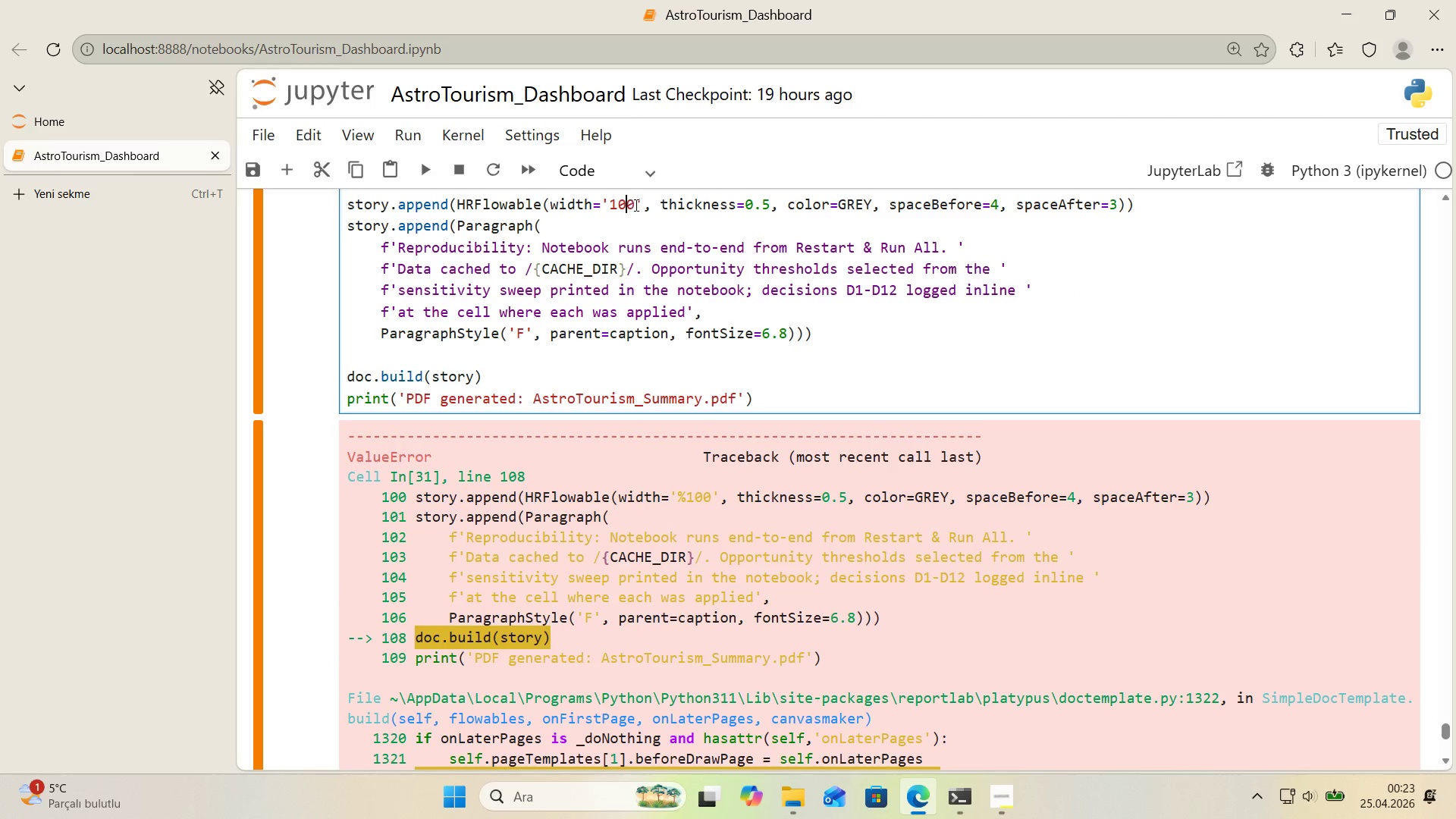 
double_click([636, 204])
 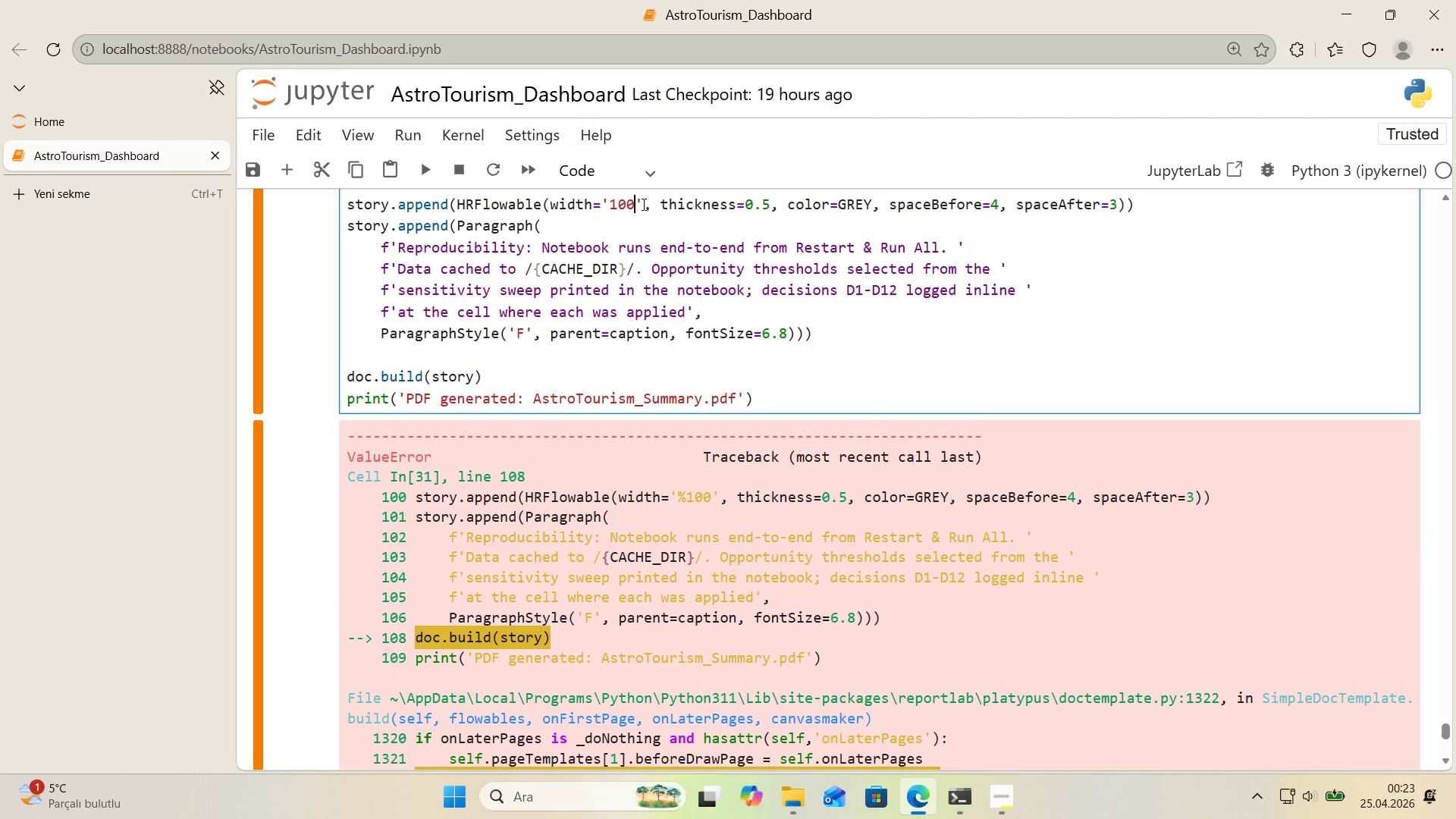 
key(Control+ControlLeft)
 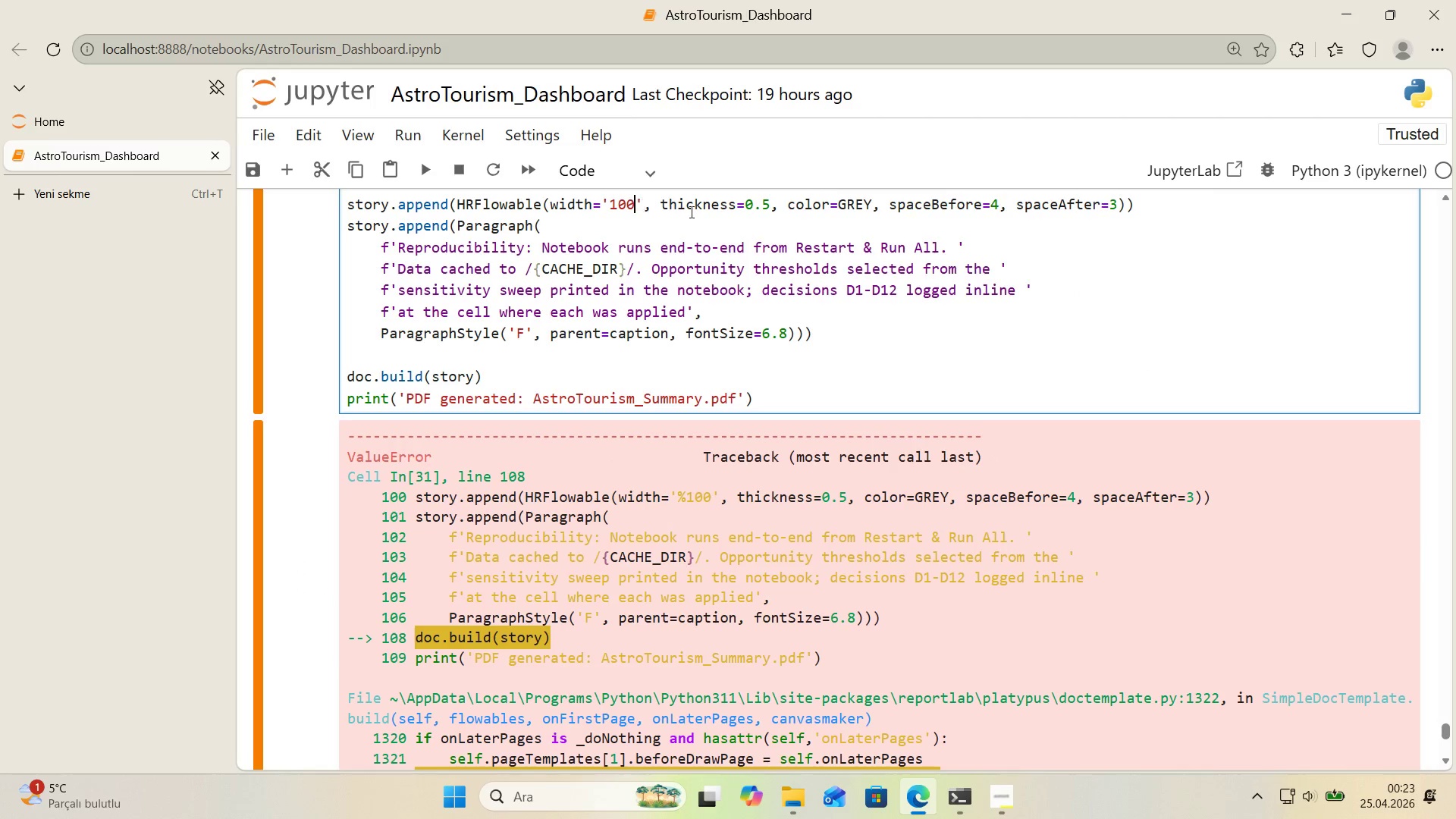 
key(Control+V)
 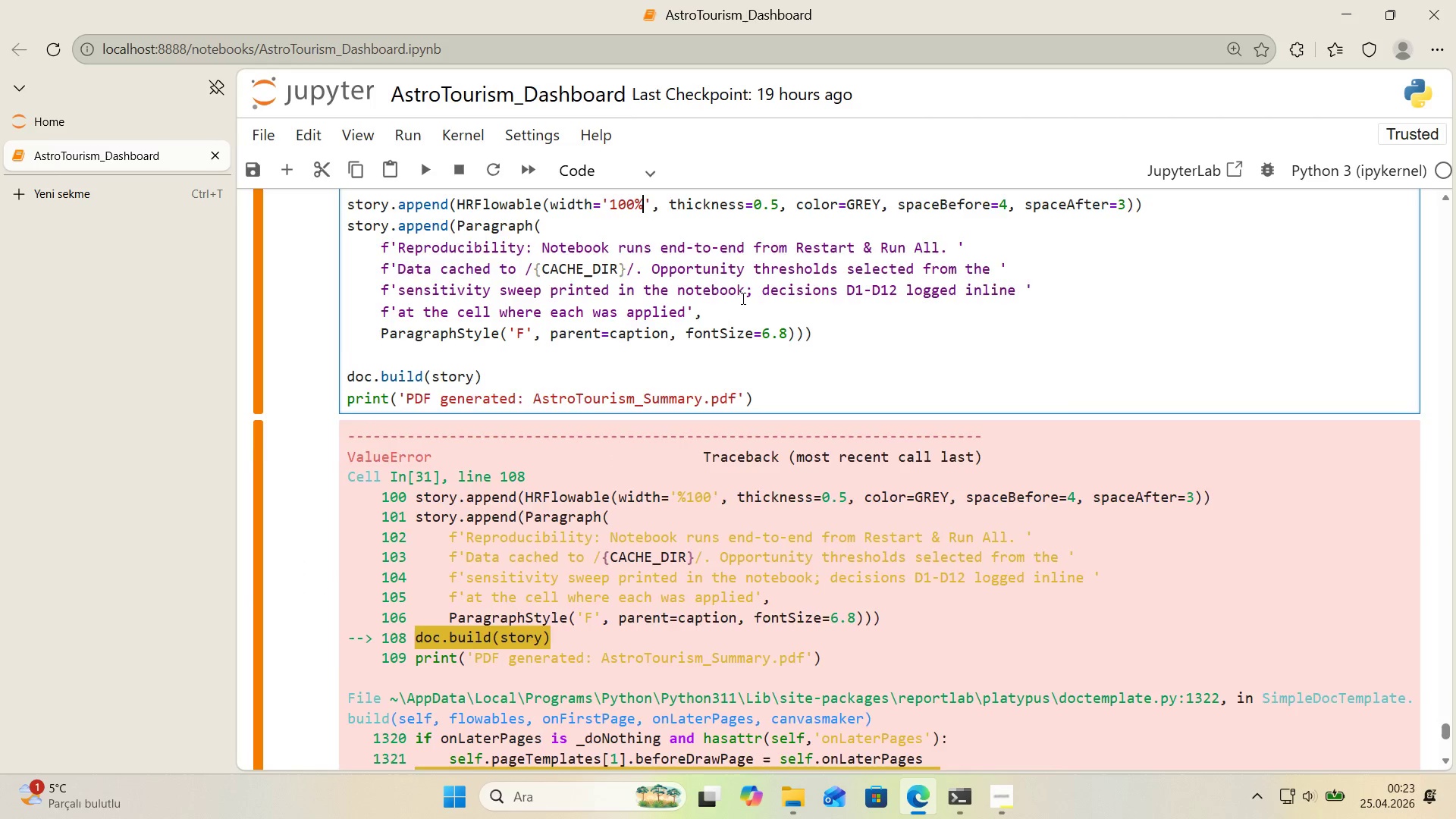 
scroll: coordinate [742, 298], scroll_direction: up, amount: 5.0
 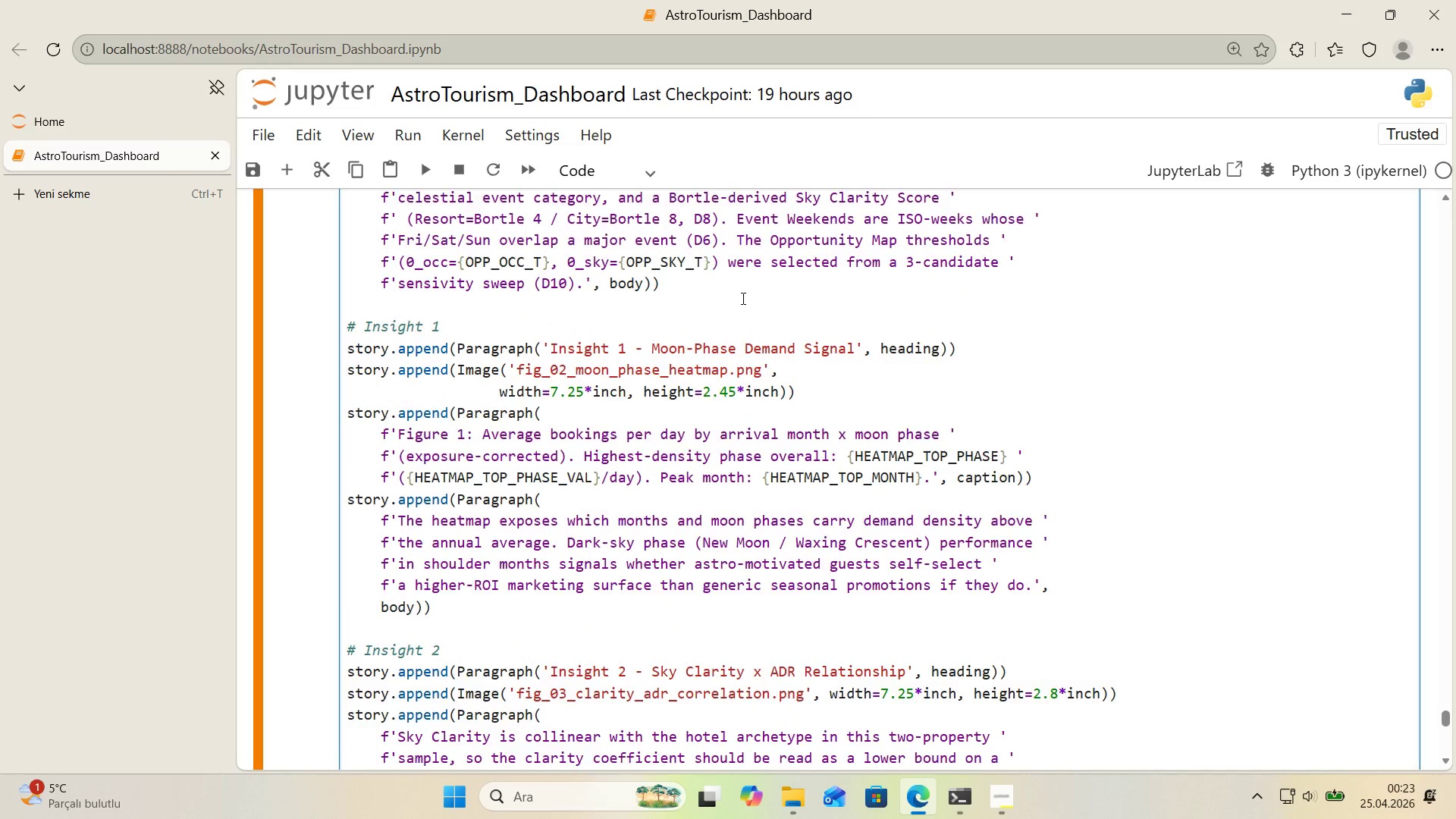 
key(Shift+Enter)
 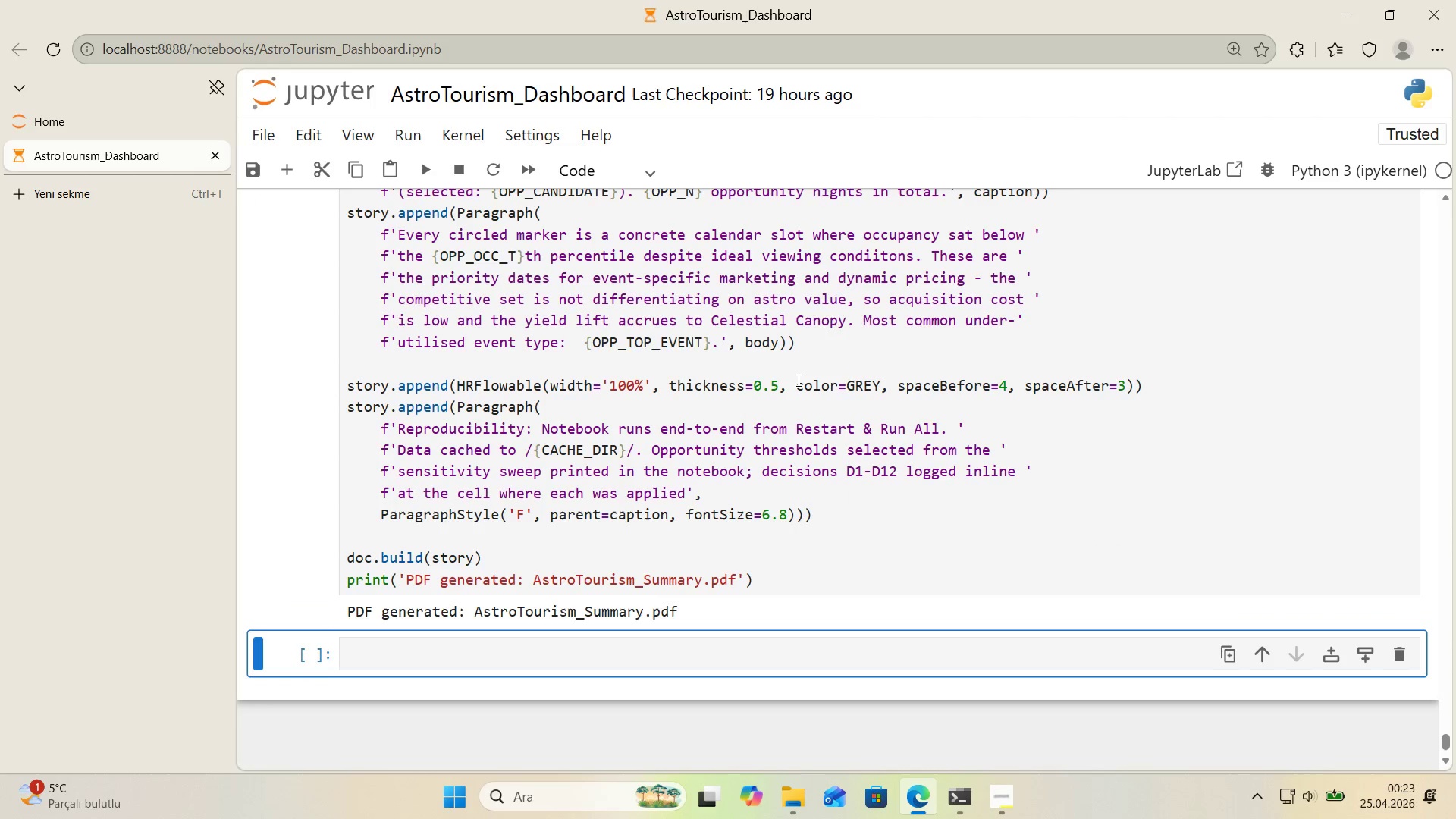 
left_click([792, 569])
 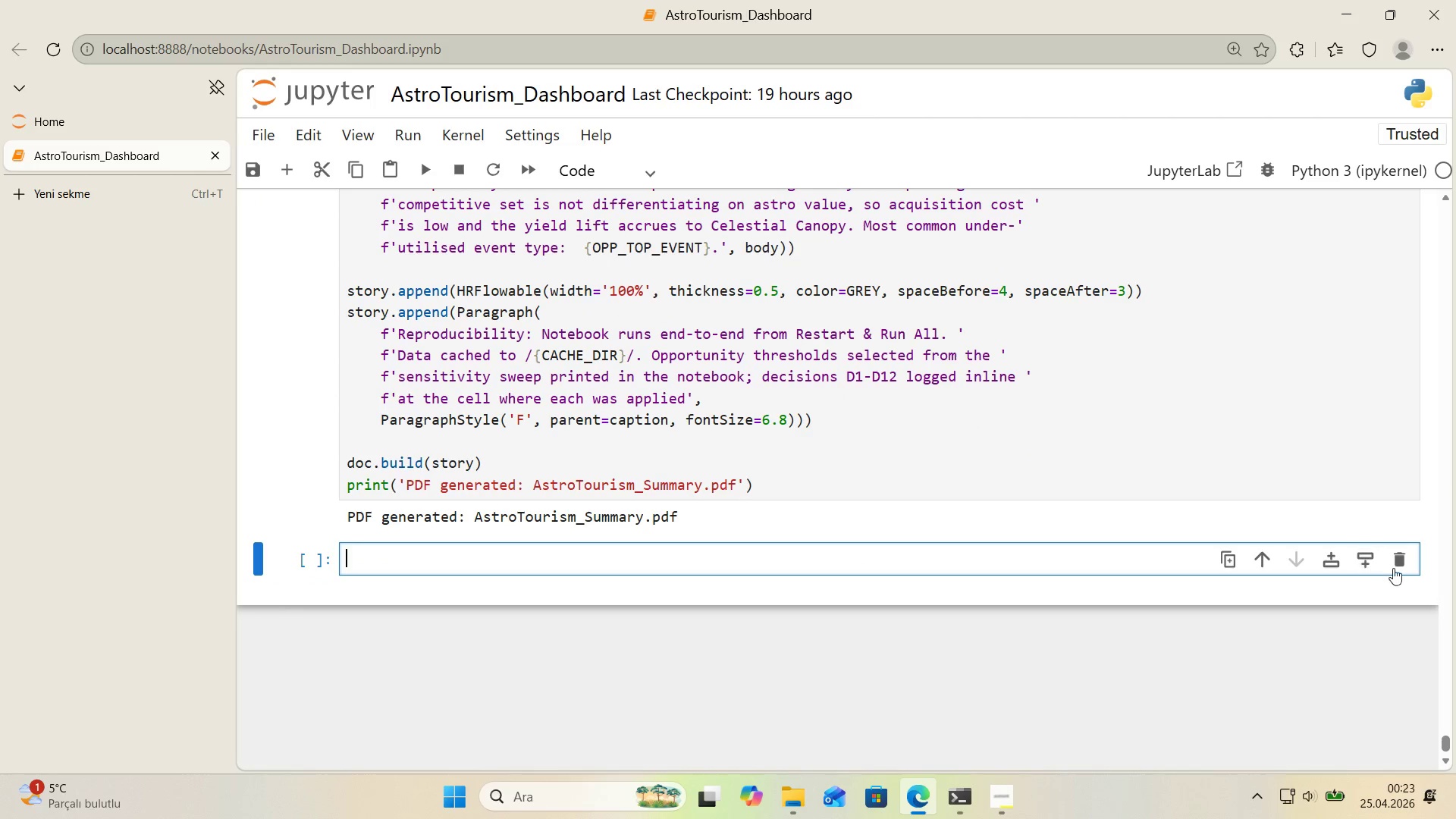 
scroll: coordinate [802, 400], scroll_direction: down, amount: 1.0
 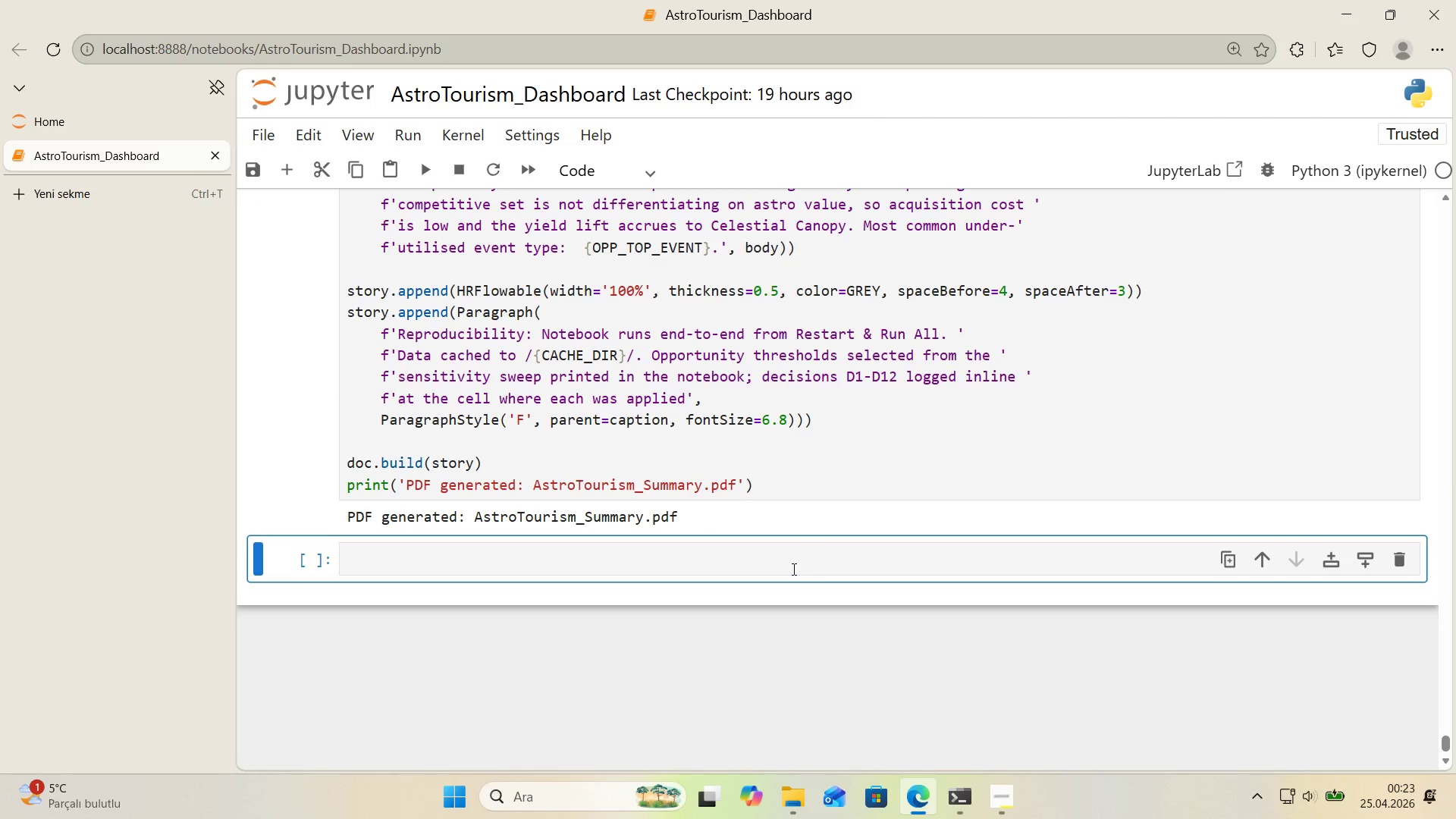 
left_click([1395, 567])
 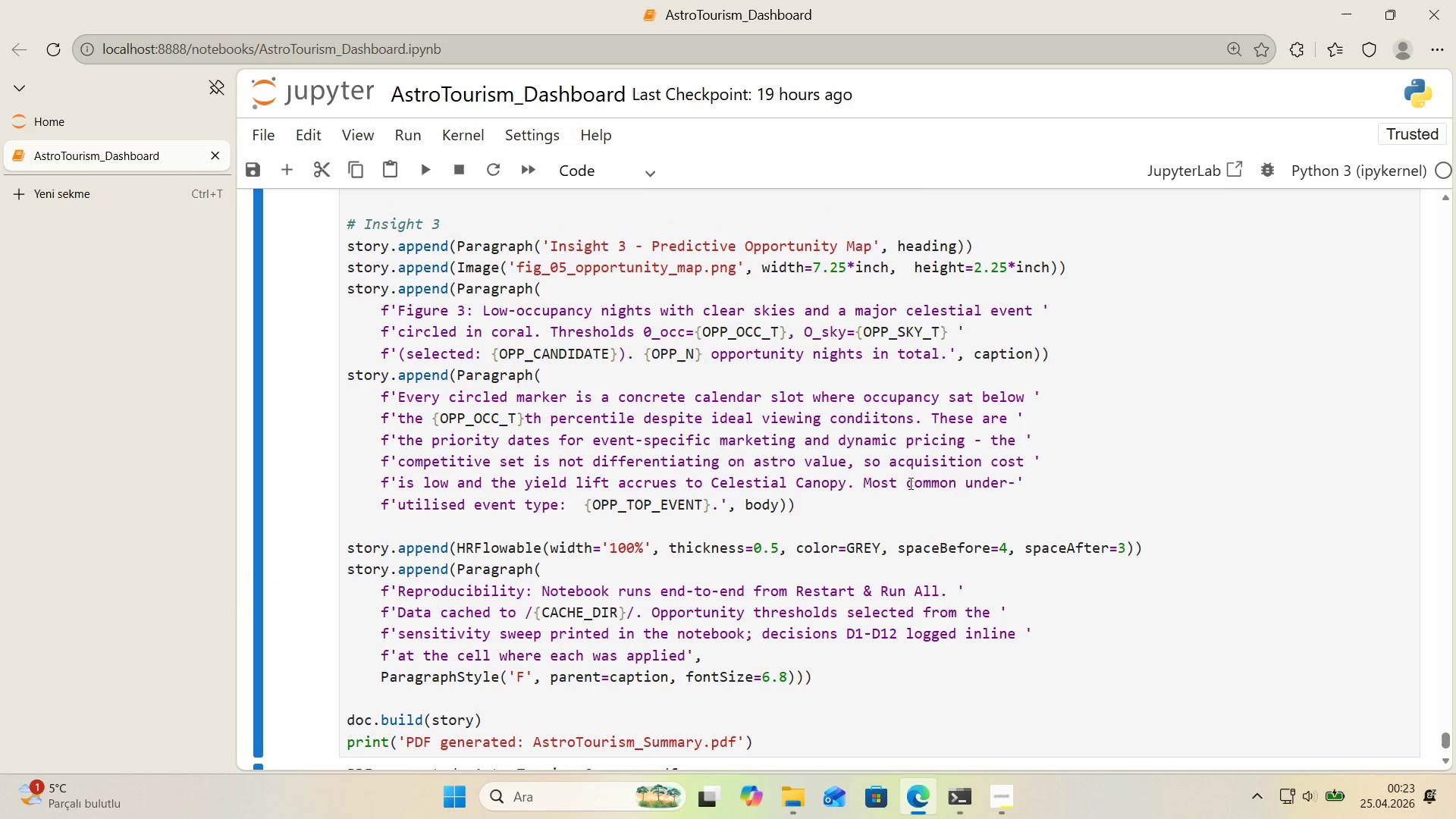 
scroll: coordinate [891, 485], scroll_direction: down, amount: 3.0
 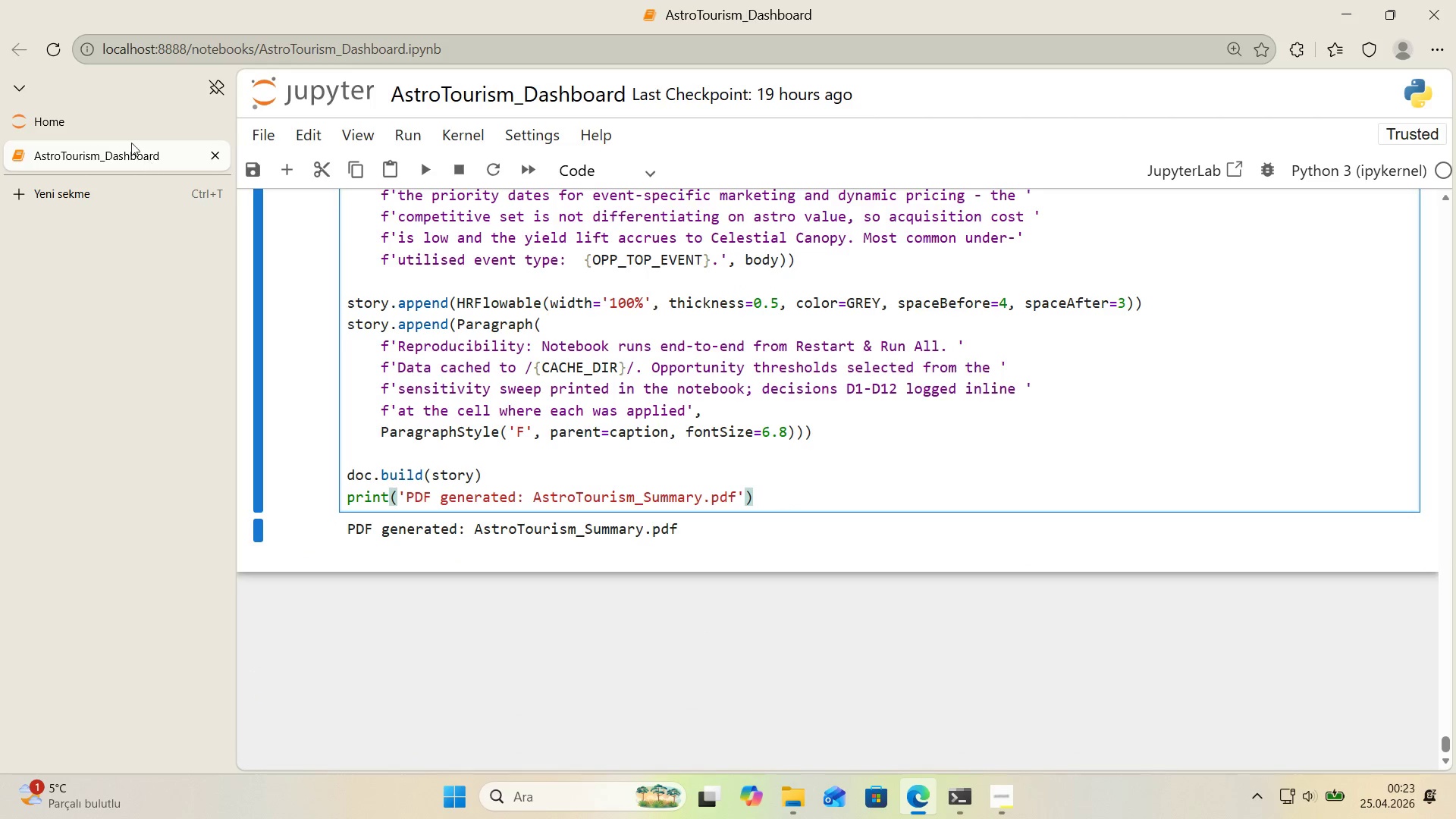 
left_click([117, 130])
 